 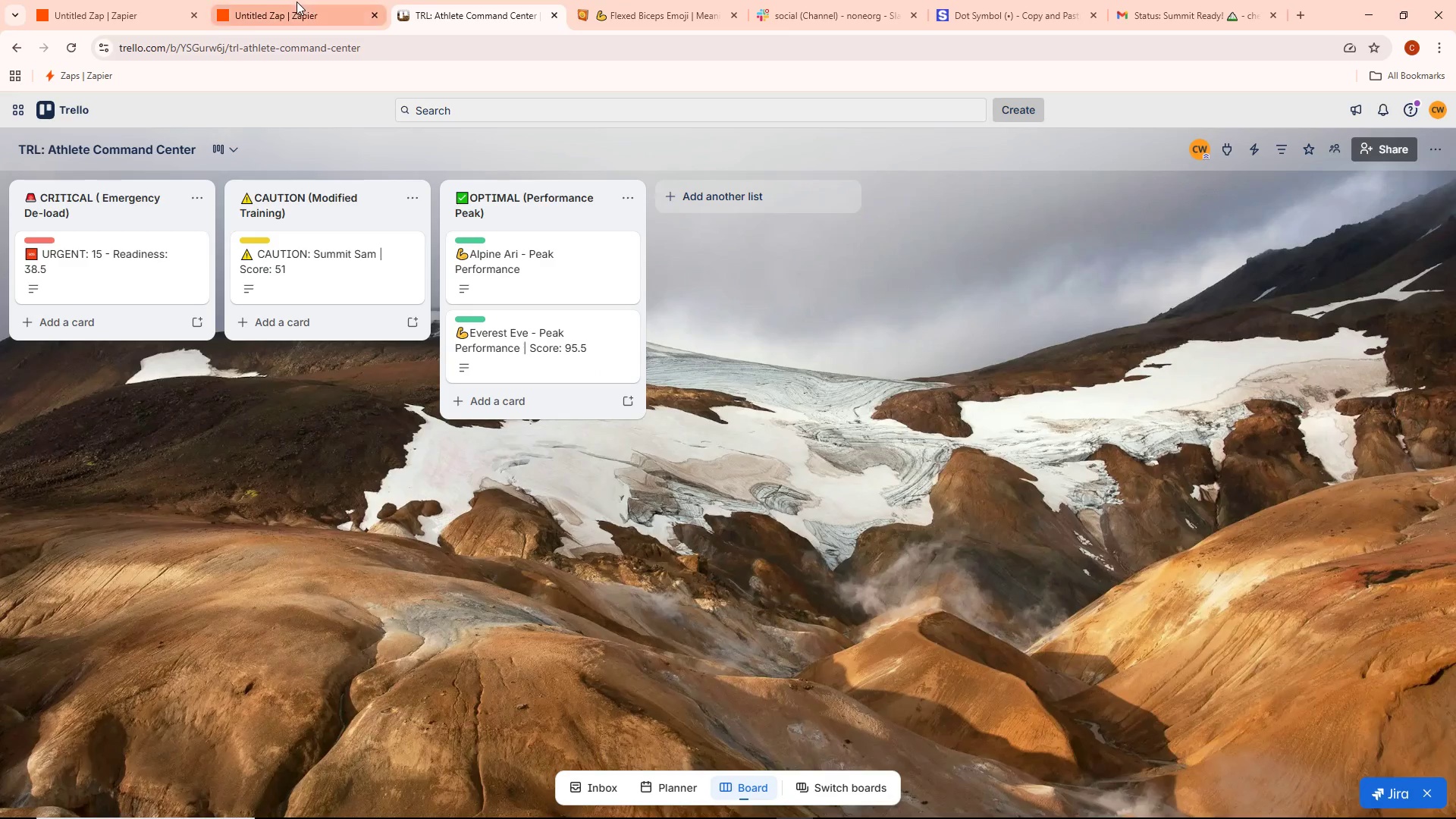 
left_click([95, 8])
 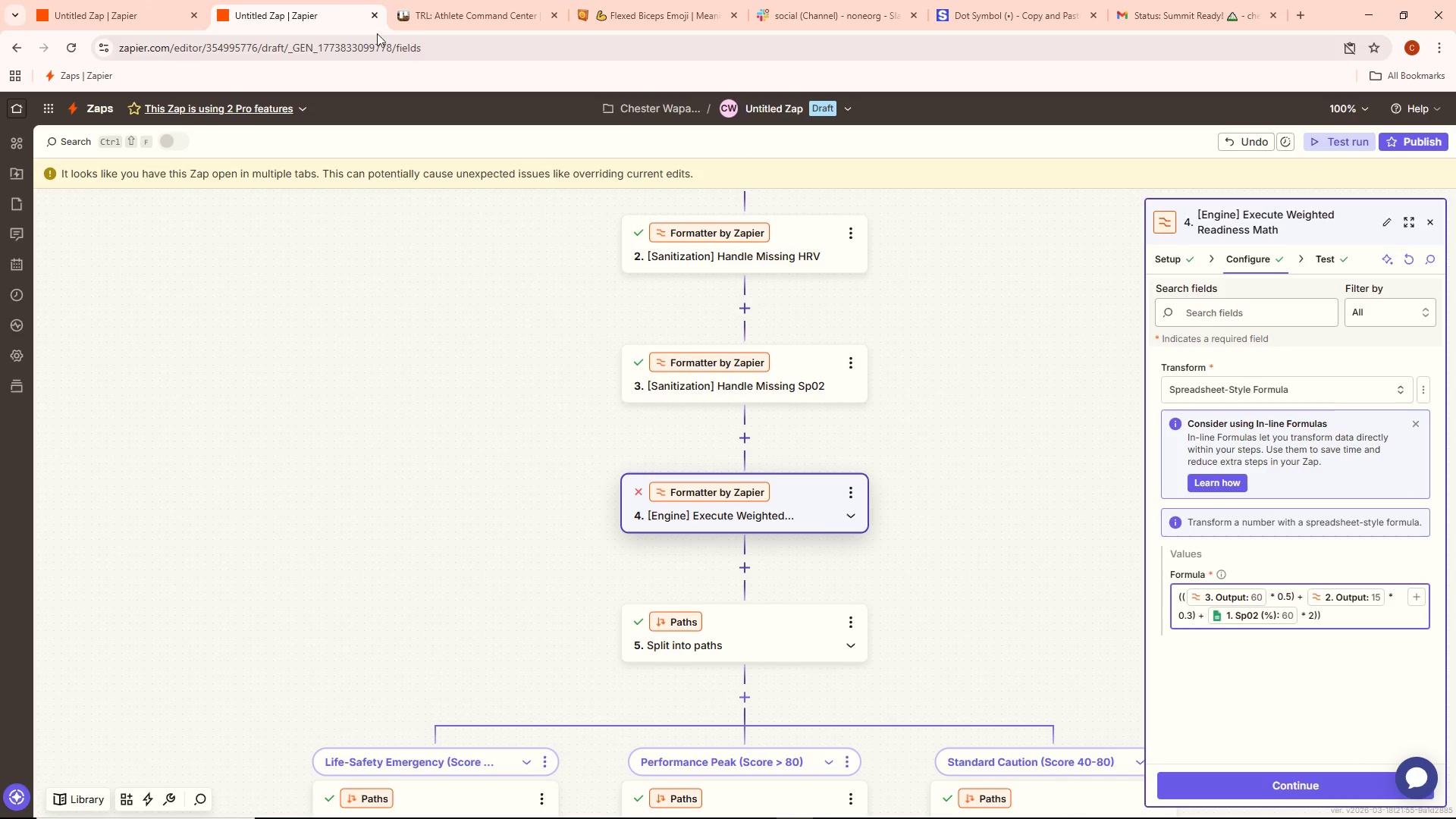 
left_click([116, 2])
 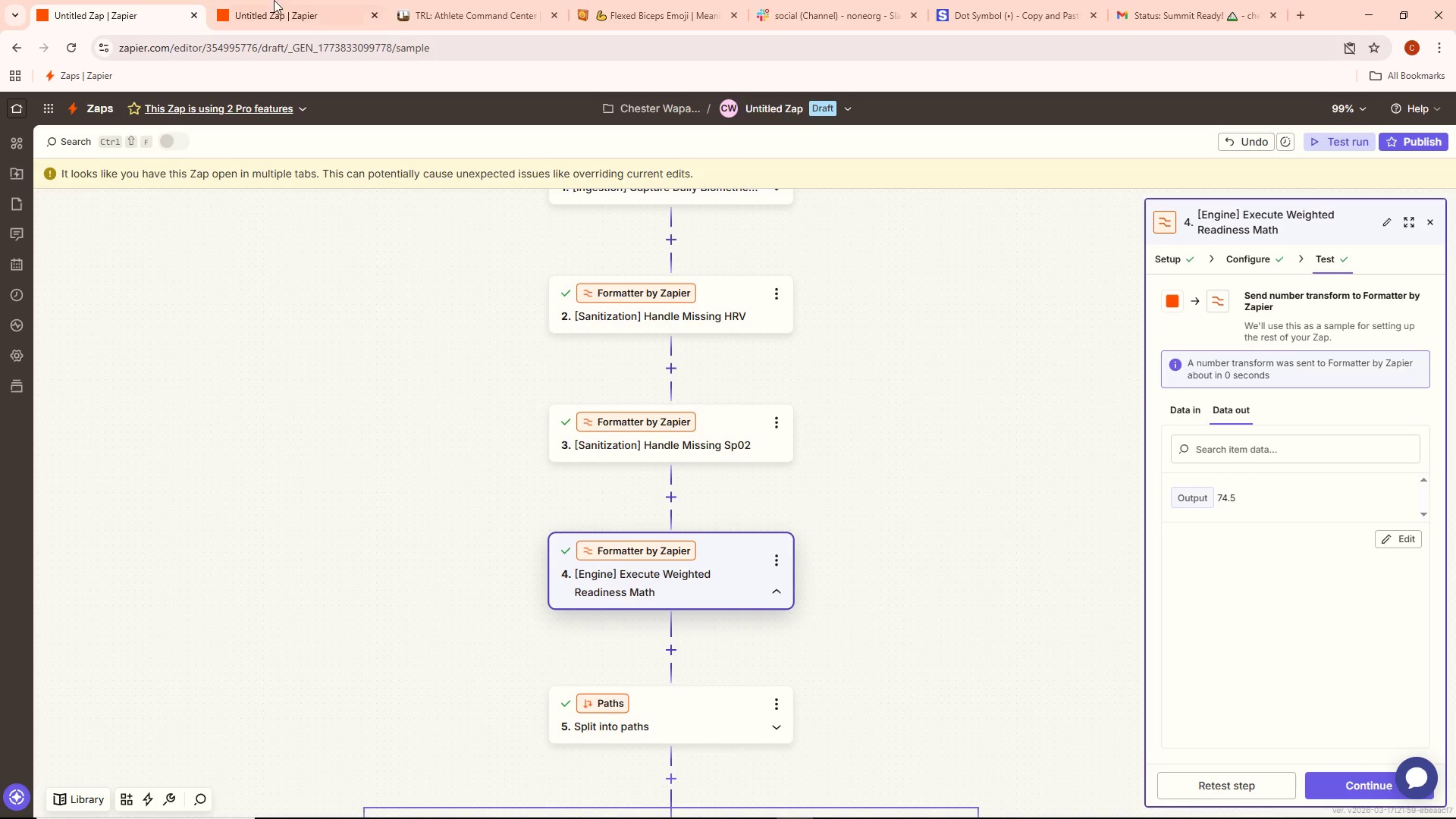 
left_click_drag(start_coordinate=[310, 0], to_coordinate=[314, 1])
 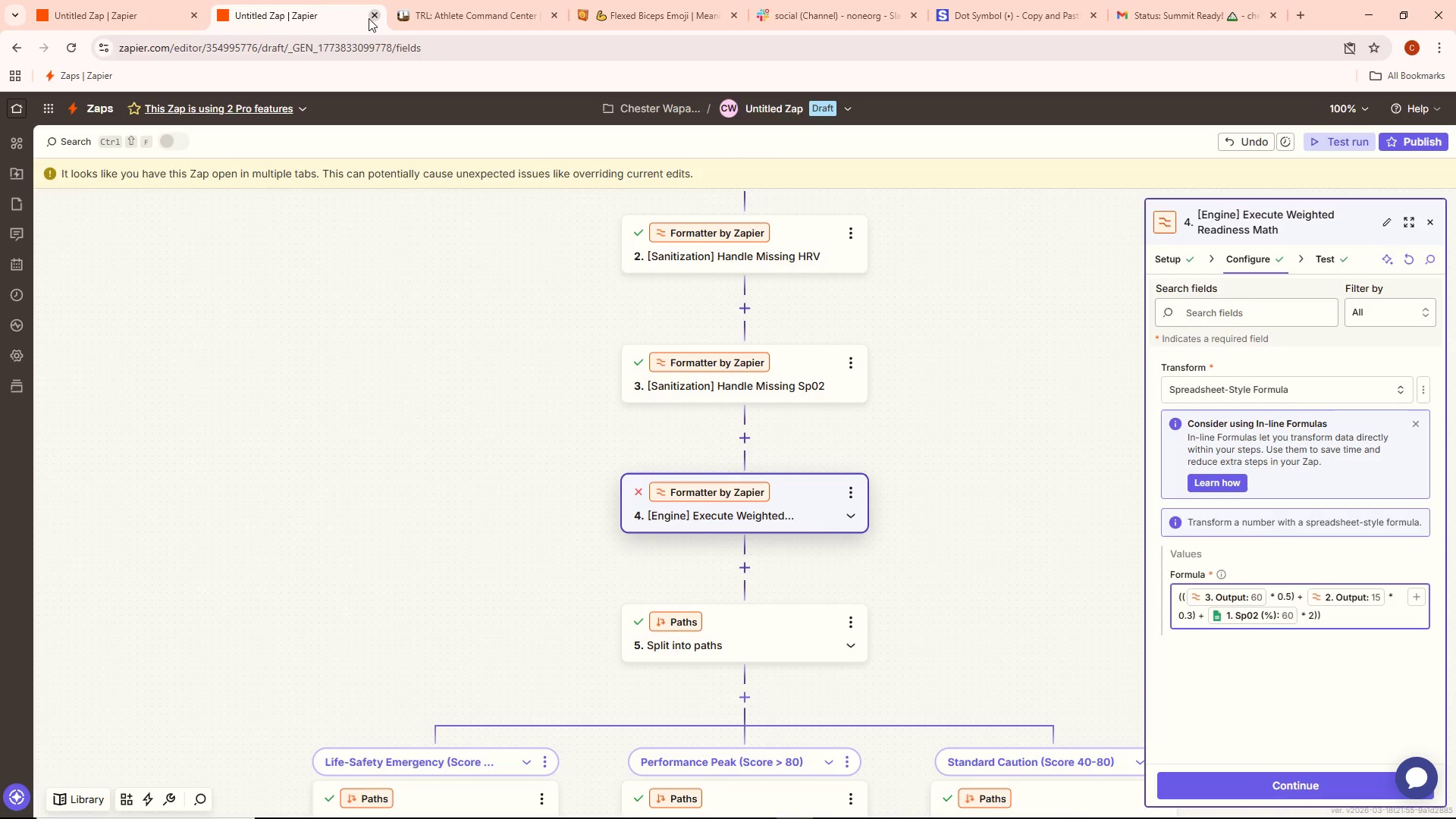 
left_click([369, 18])
 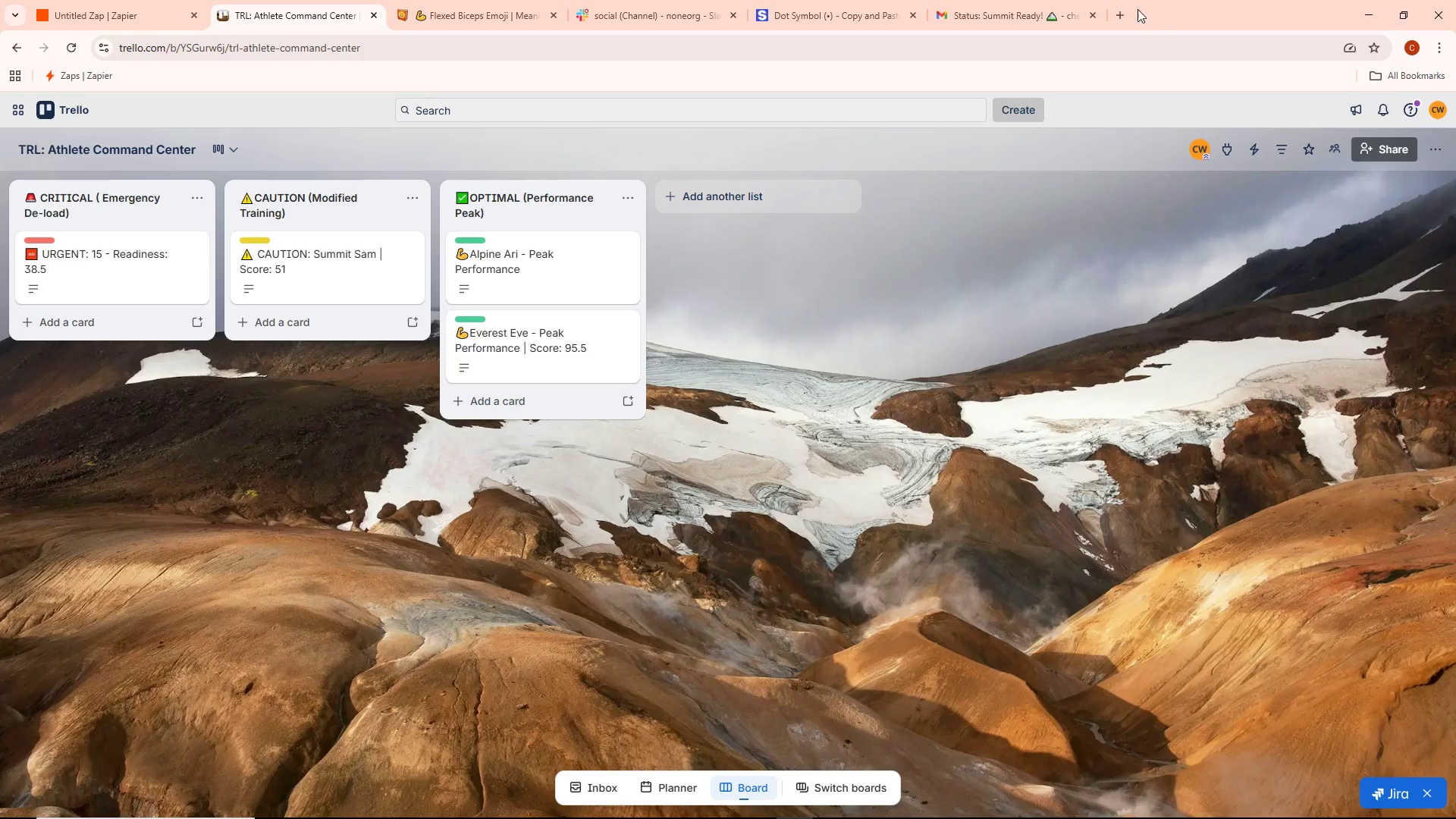 
left_click([1121, 11])
 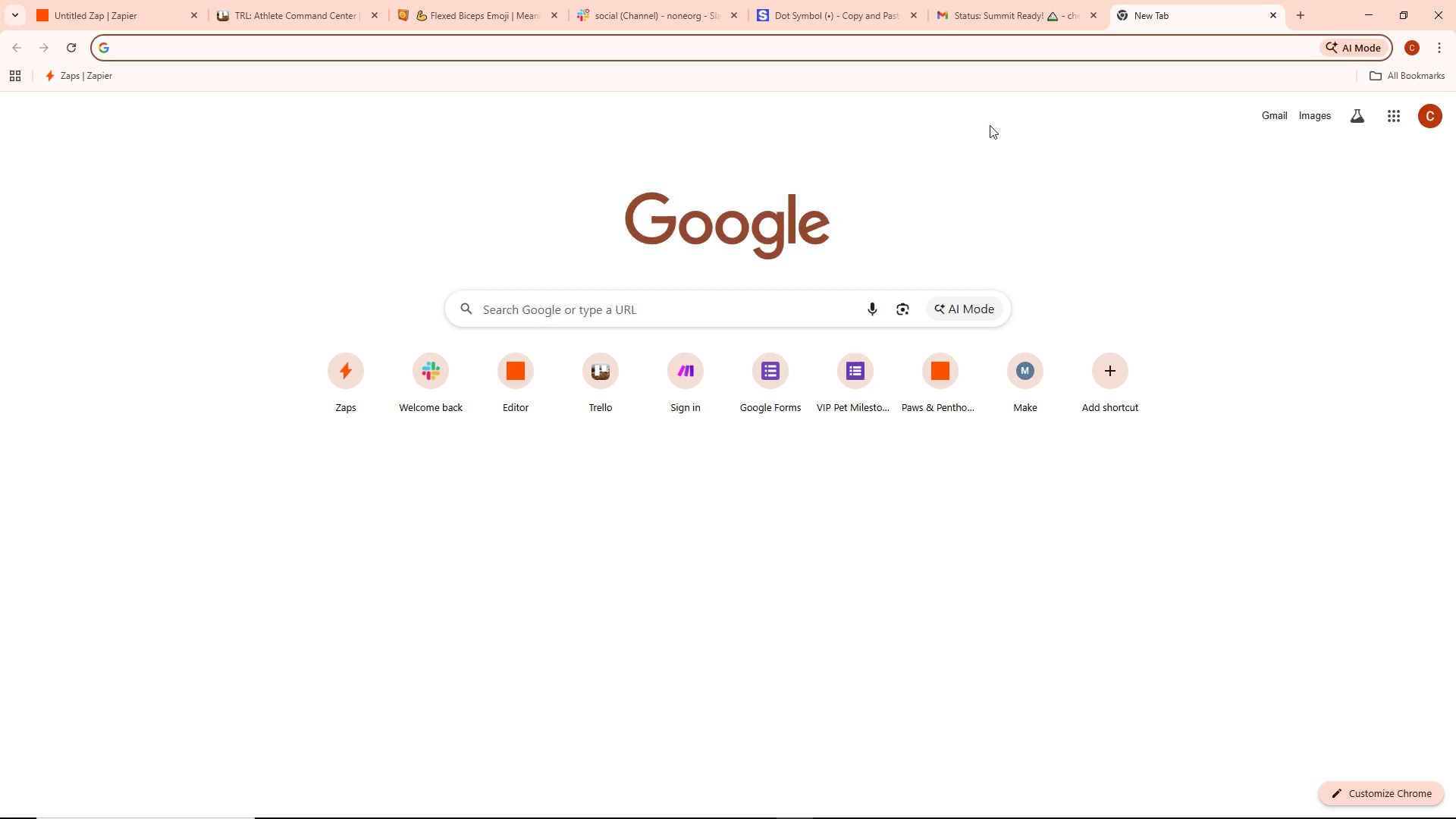 
type(goole sheets)
 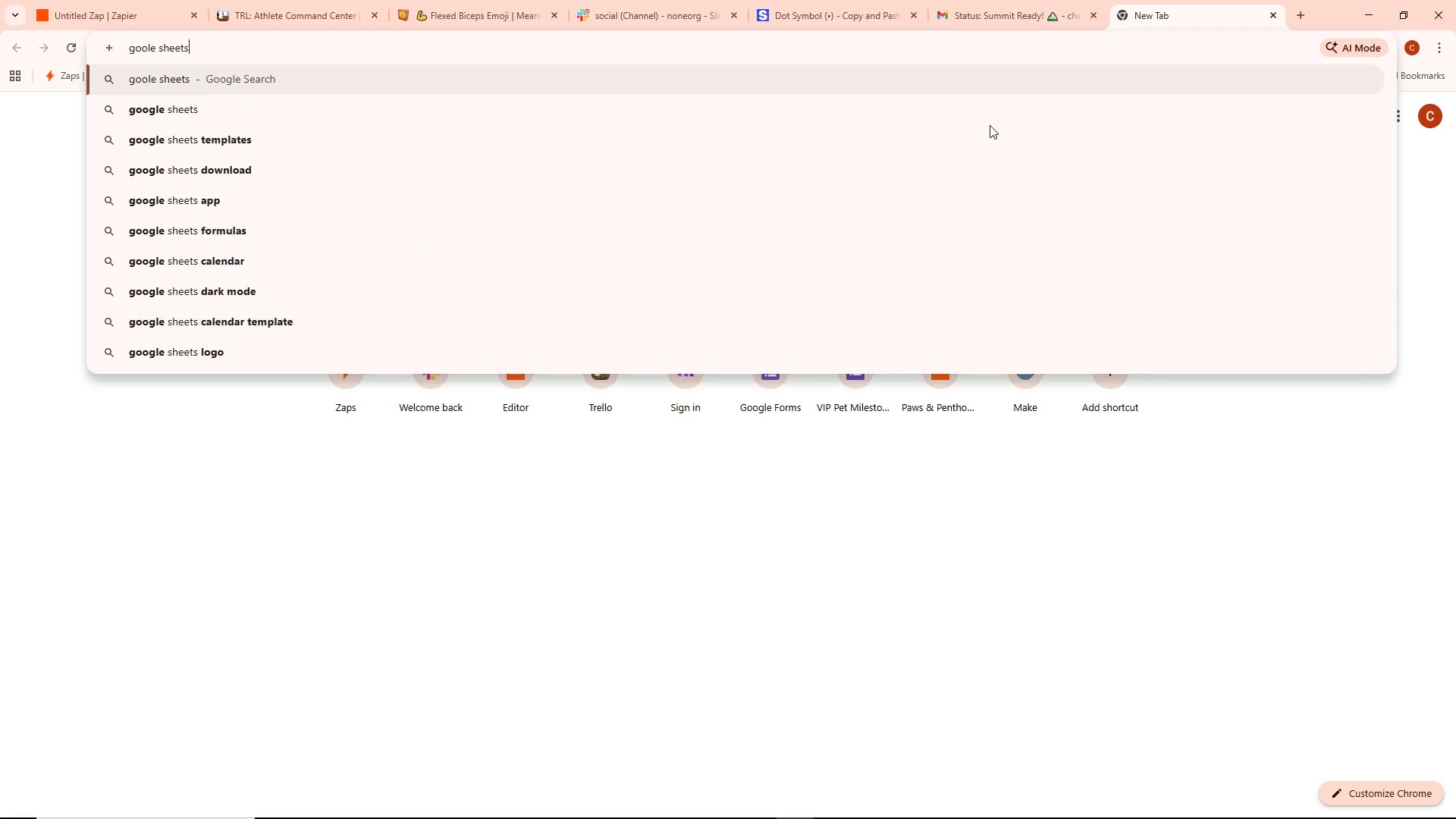 
key(Enter)
 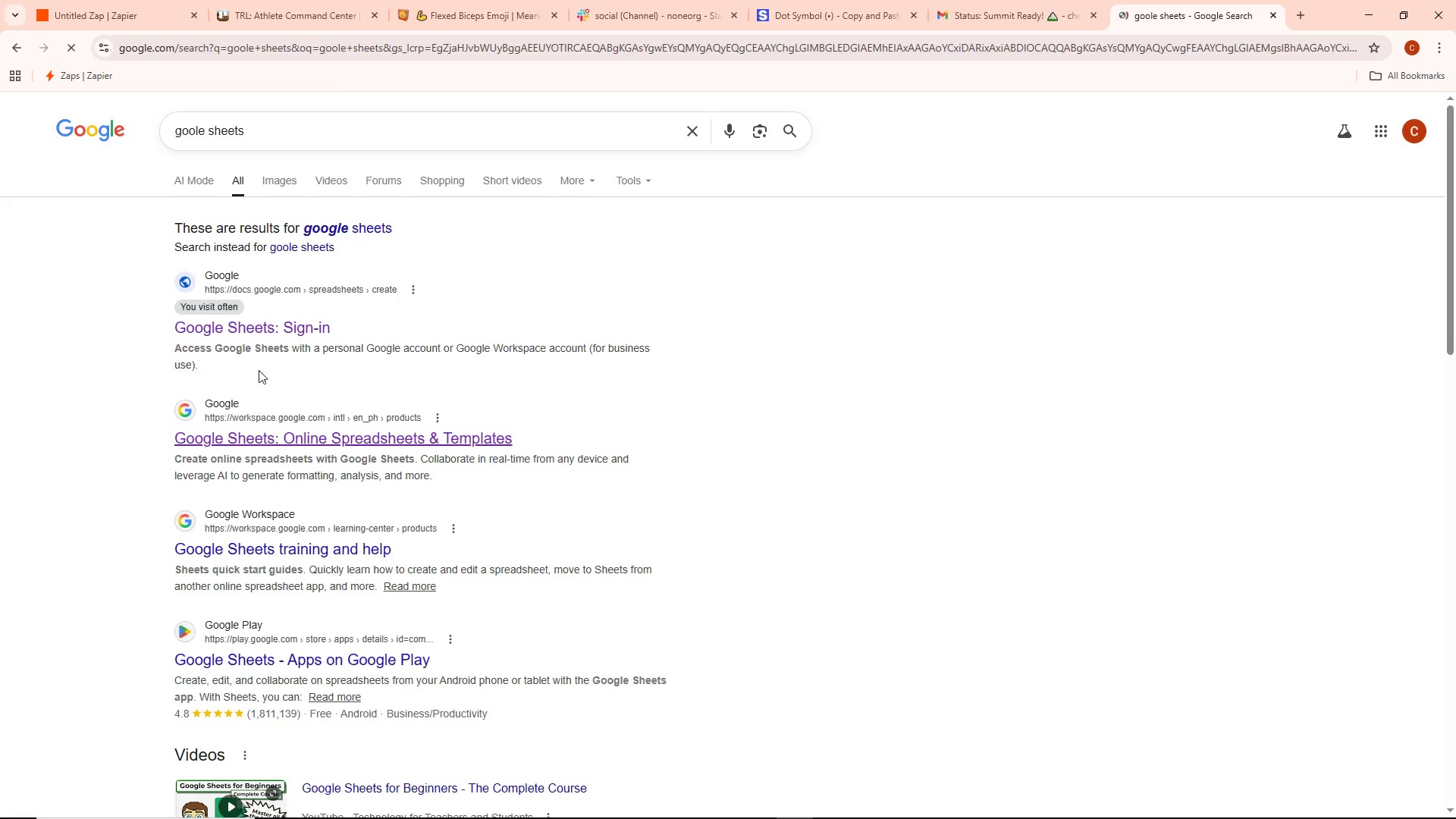 
left_click([269, 328])
 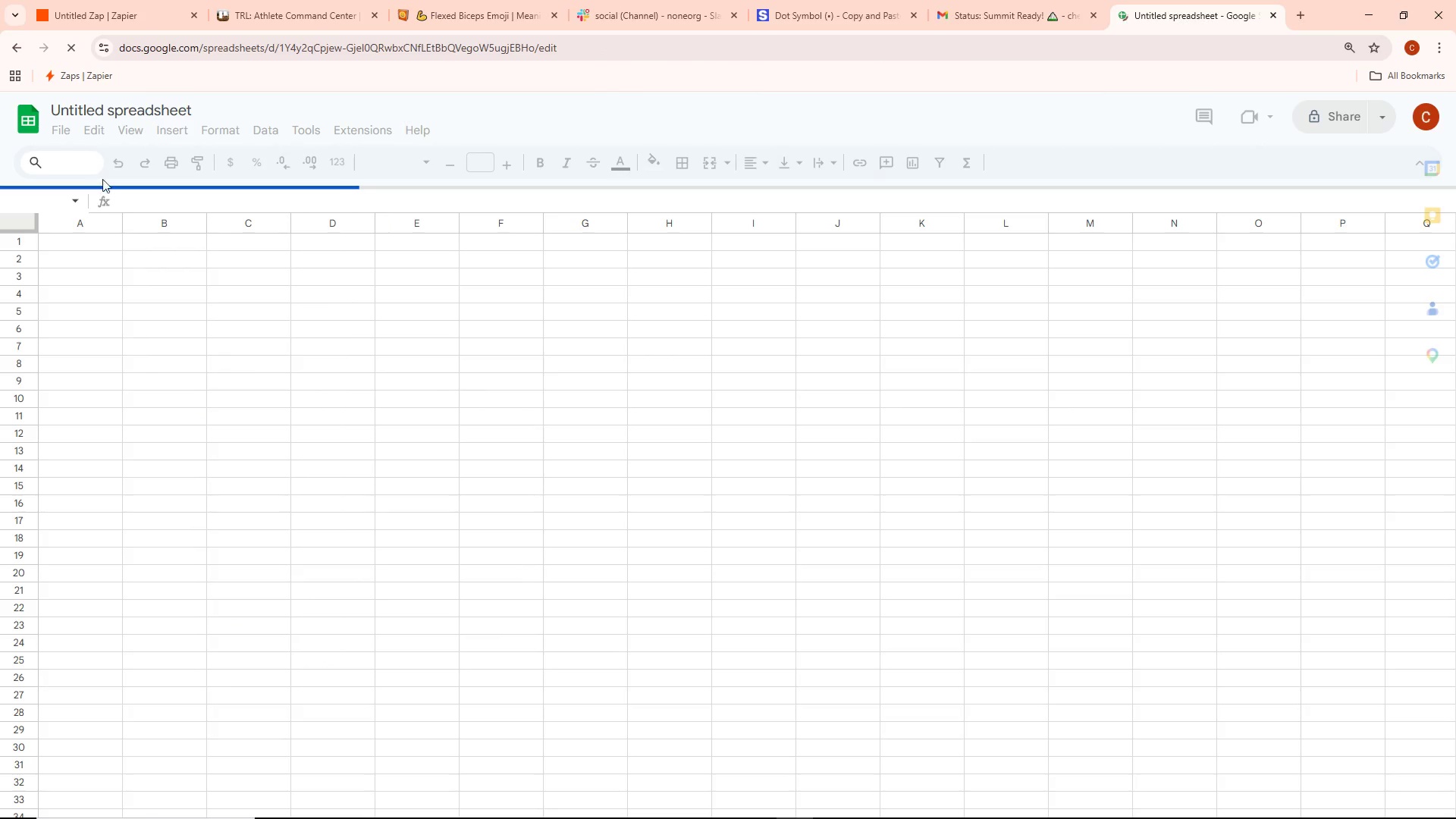 
left_click([38, 124])
 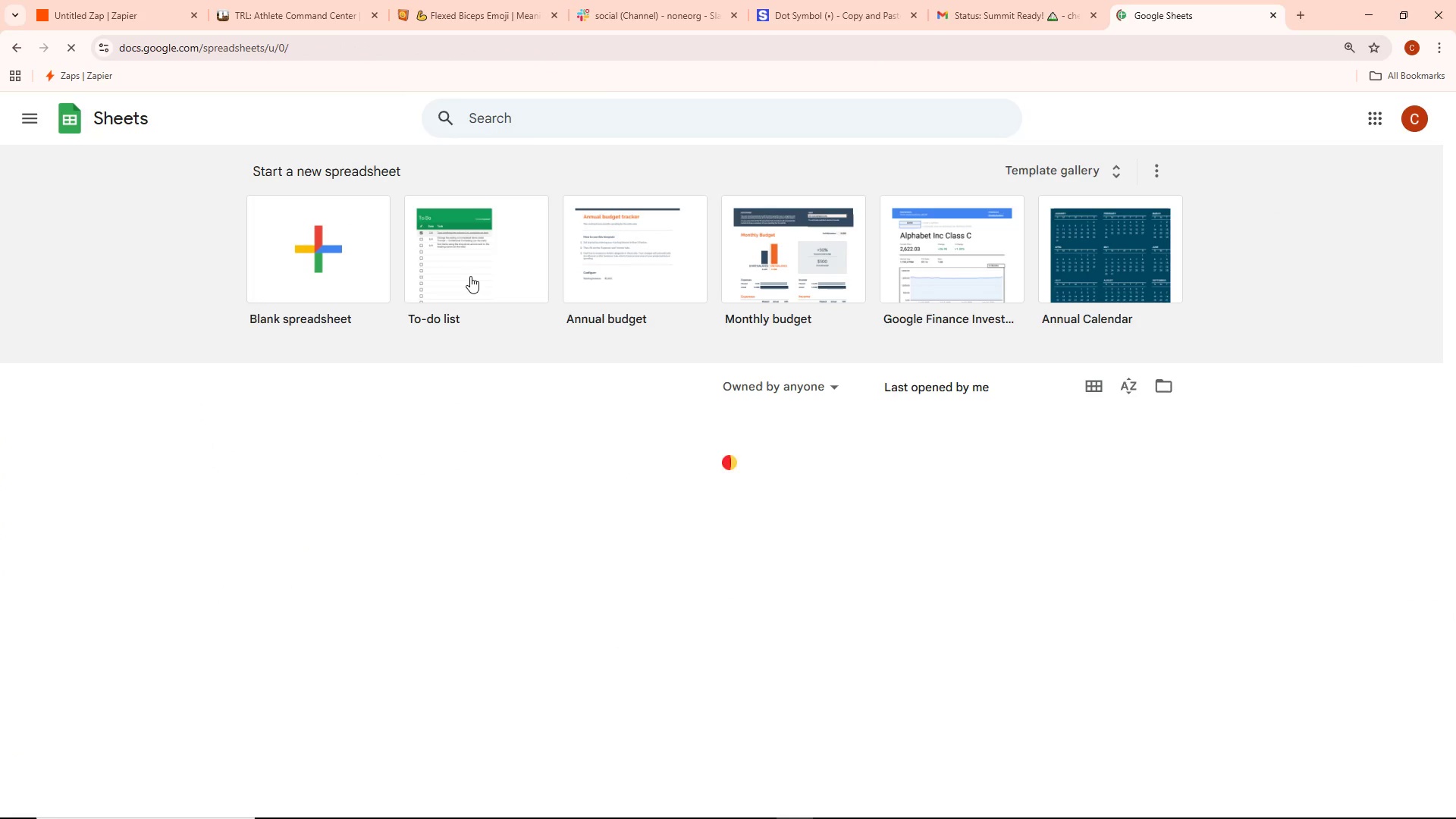 
left_click([378, 435])
 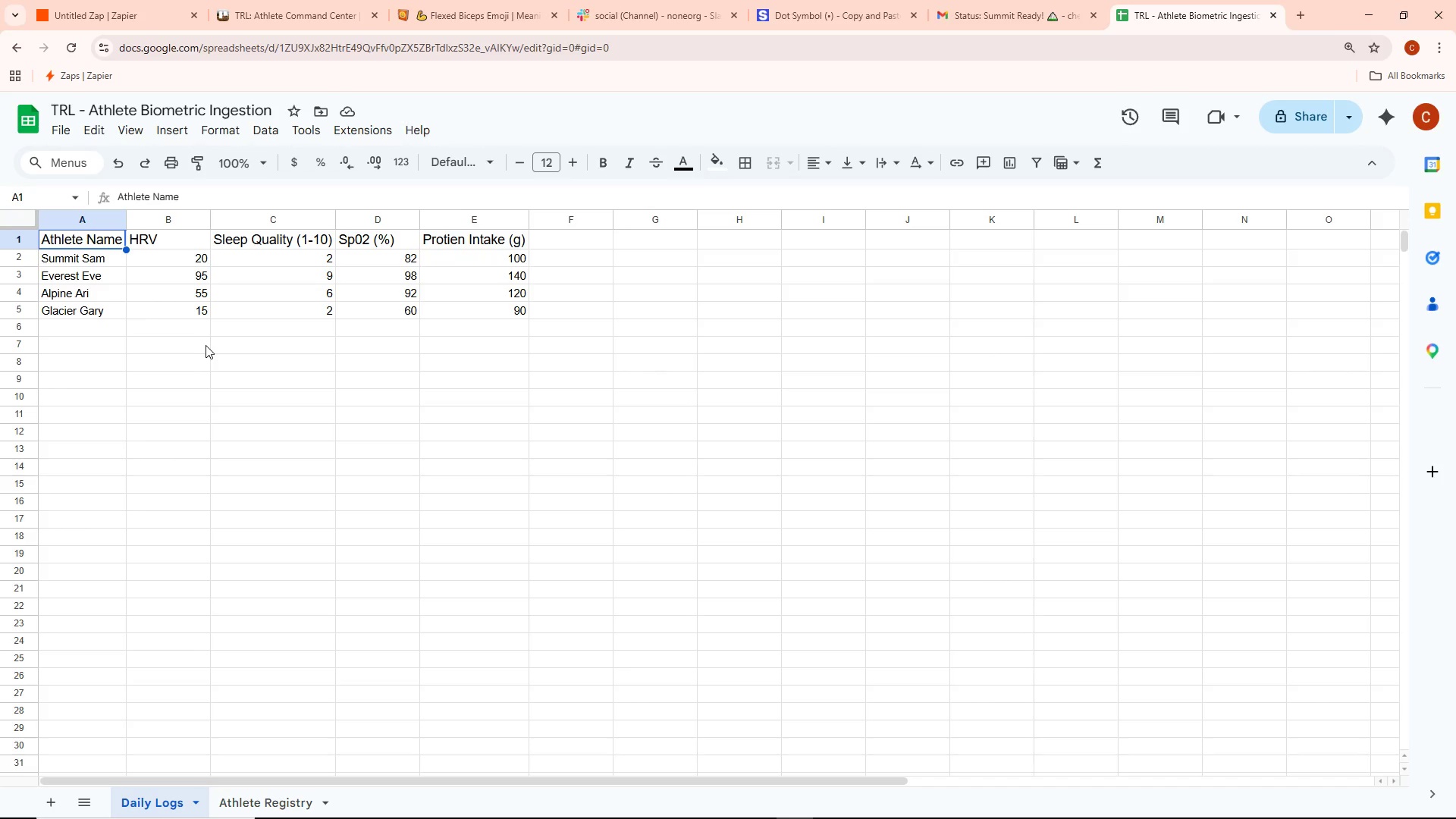 
wait(31.89)
 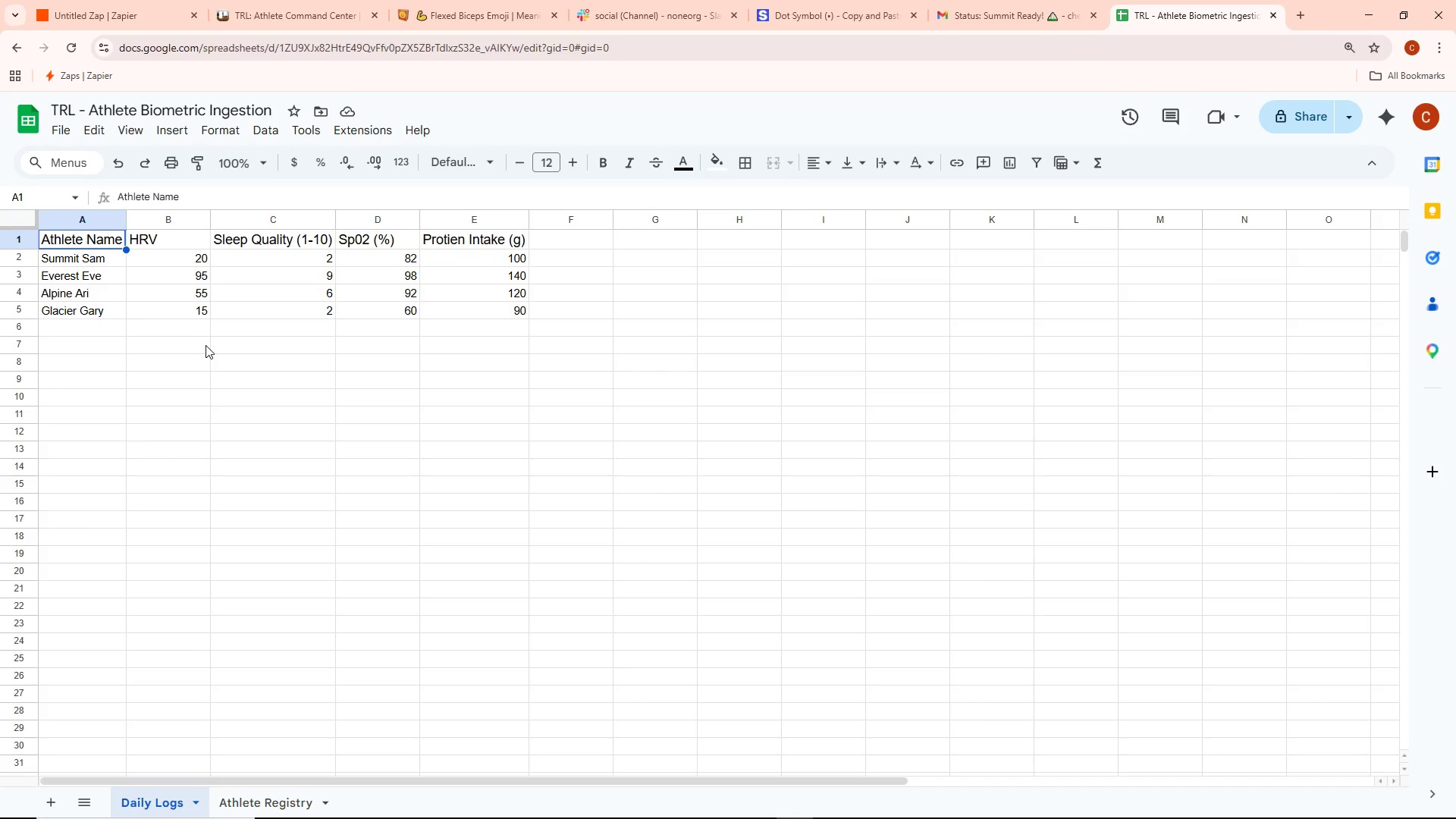 
left_click([106, 7])
 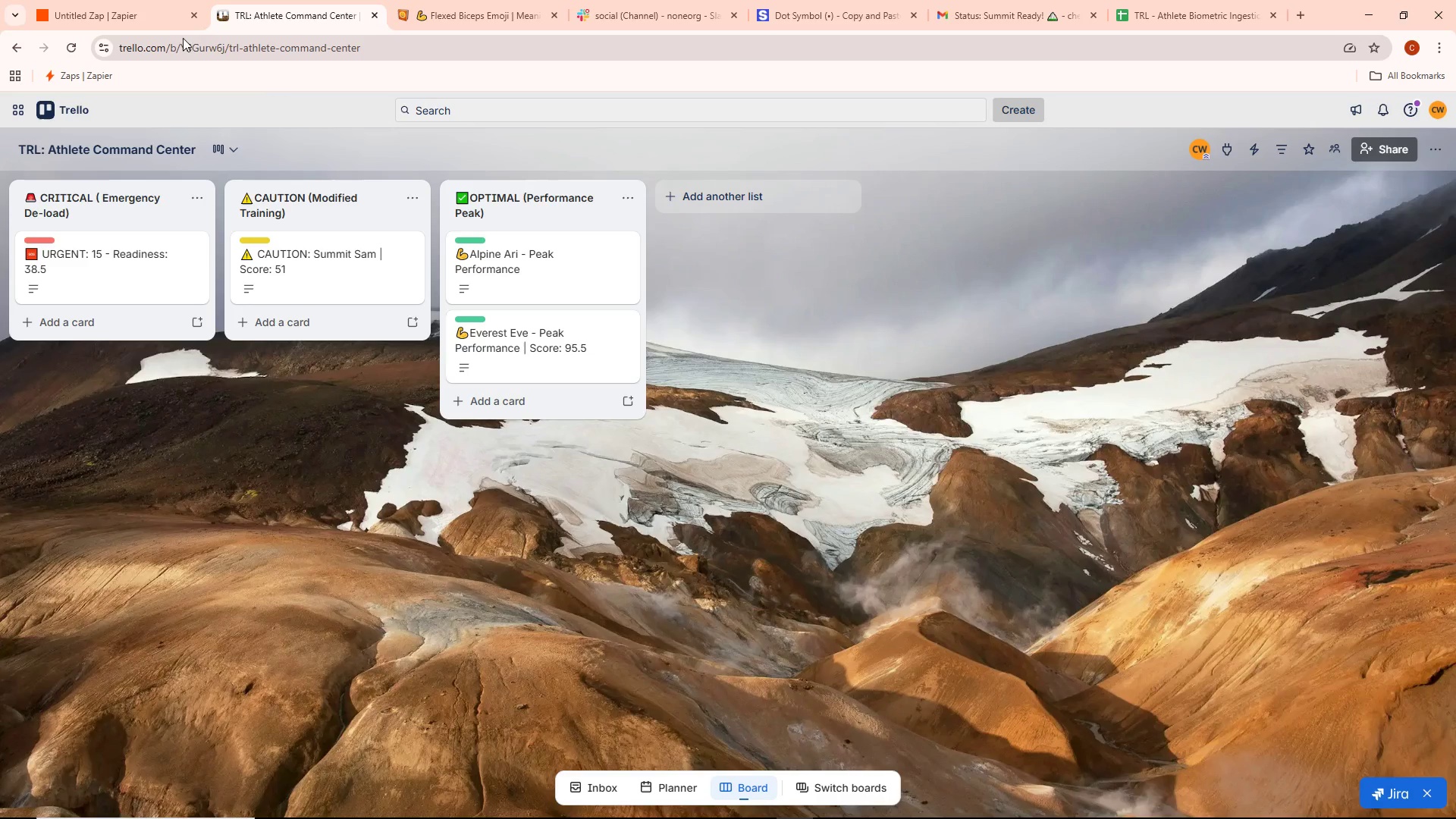 
wait(5.75)
 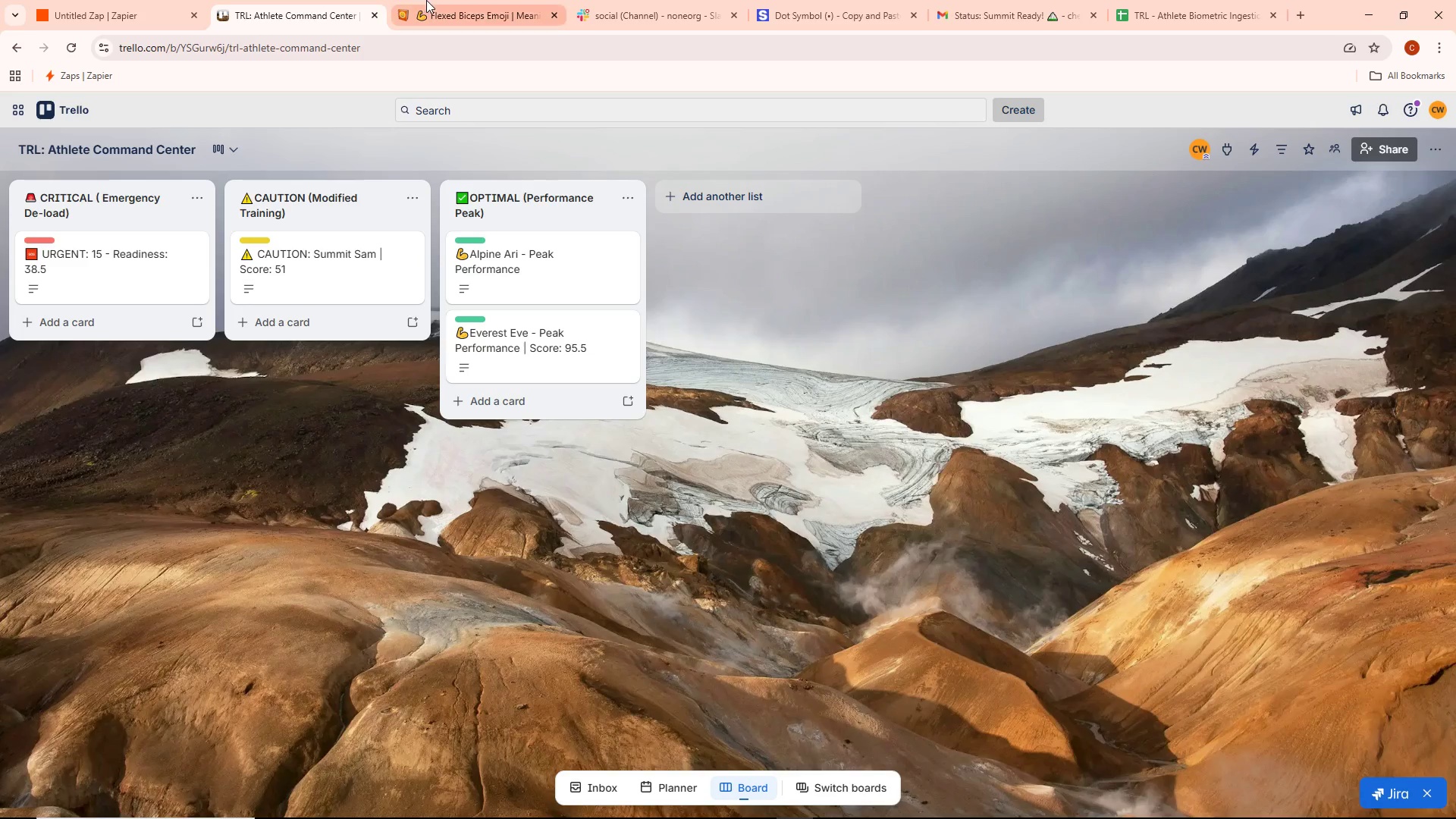 
left_click([137, 27])
 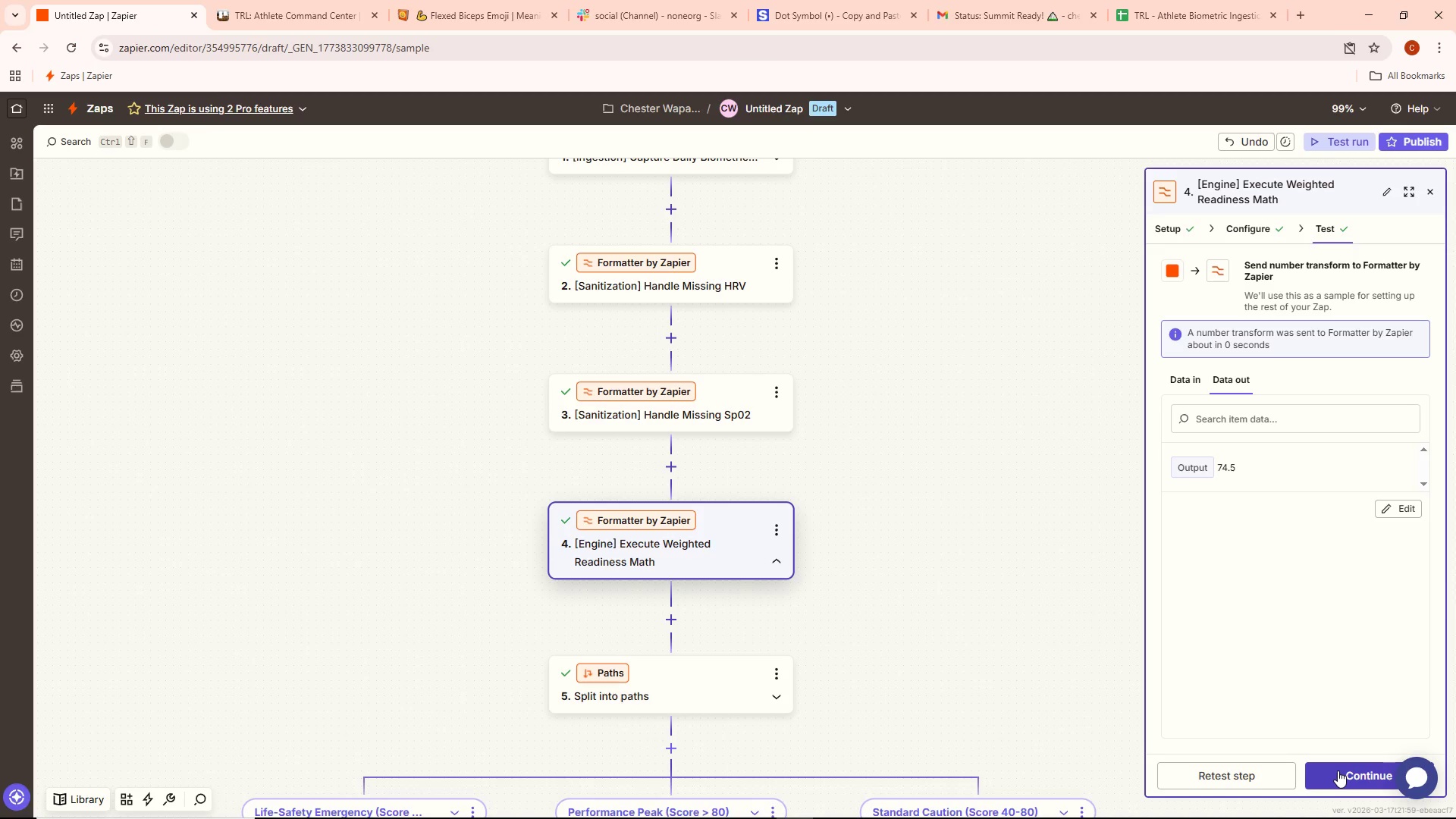 
left_click([1341, 764])
 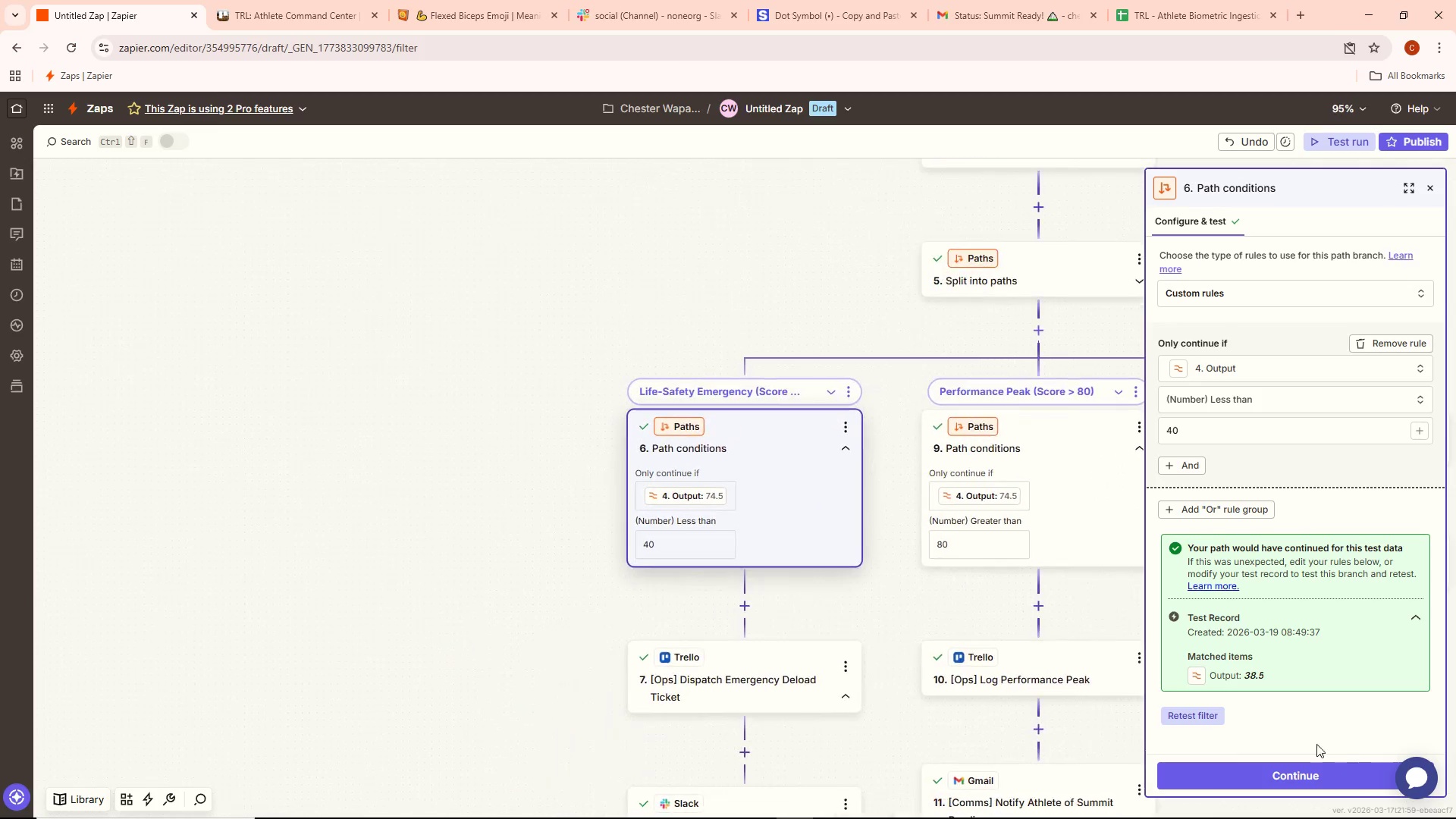 
left_click_drag(start_coordinate=[997, 663], to_coordinate=[551, 696])
 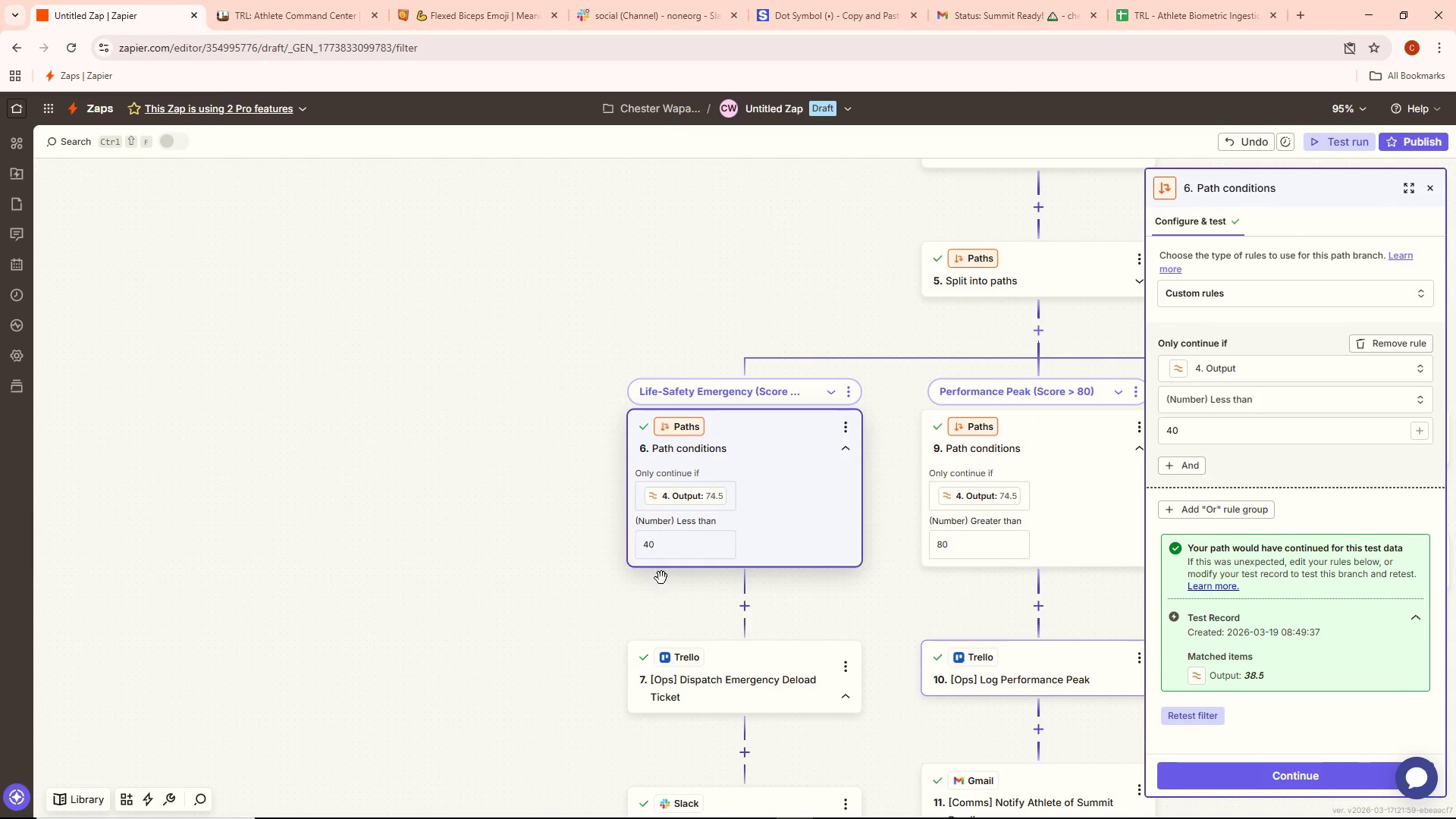 
left_click_drag(start_coordinate=[495, 562], to_coordinate=[0, 614])
 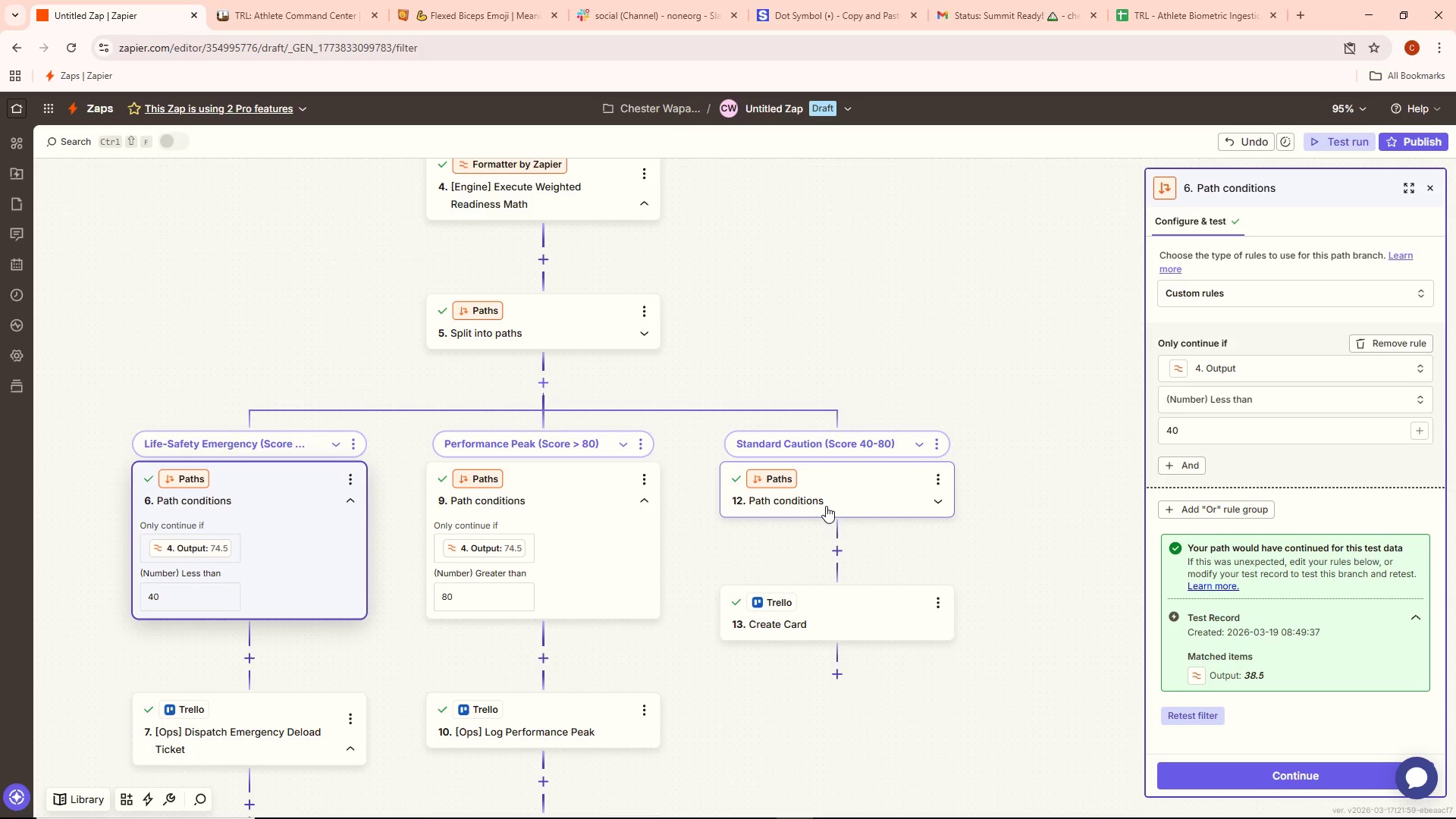 
left_click_drag(start_coordinate=[826, 506], to_coordinate=[827, 511])
 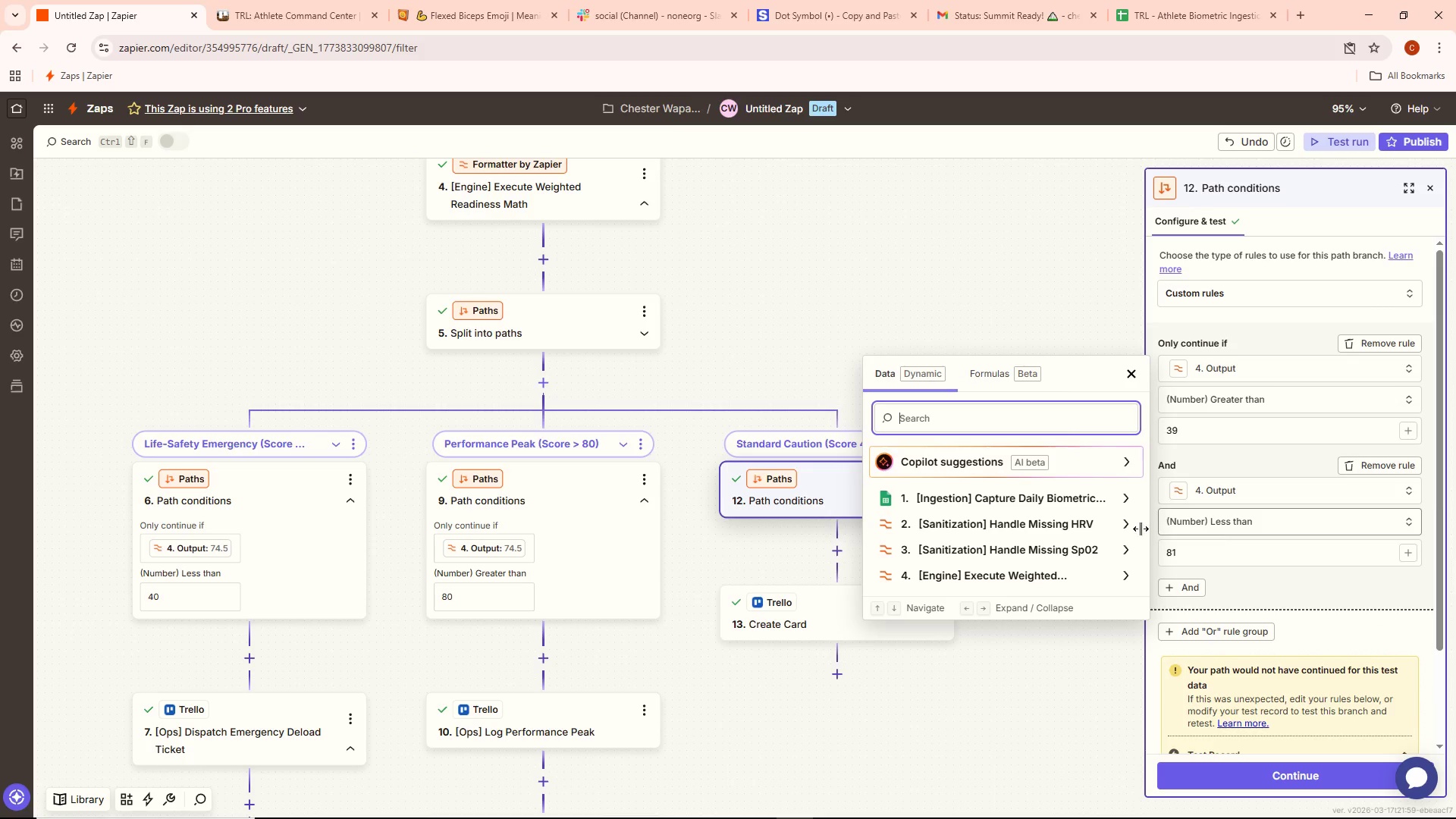 
left_click([993, 570])
 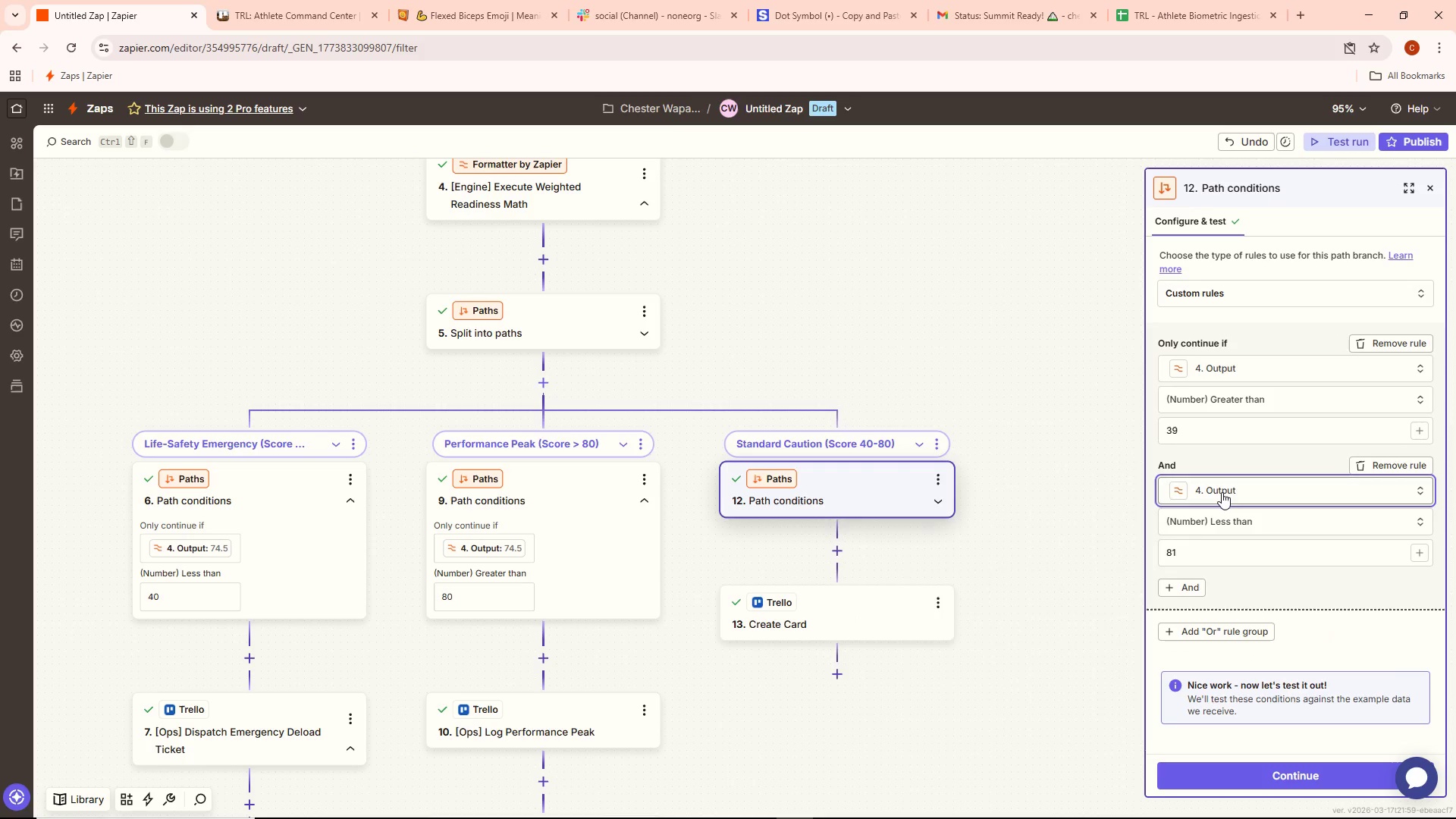 
left_click([949, 681])
 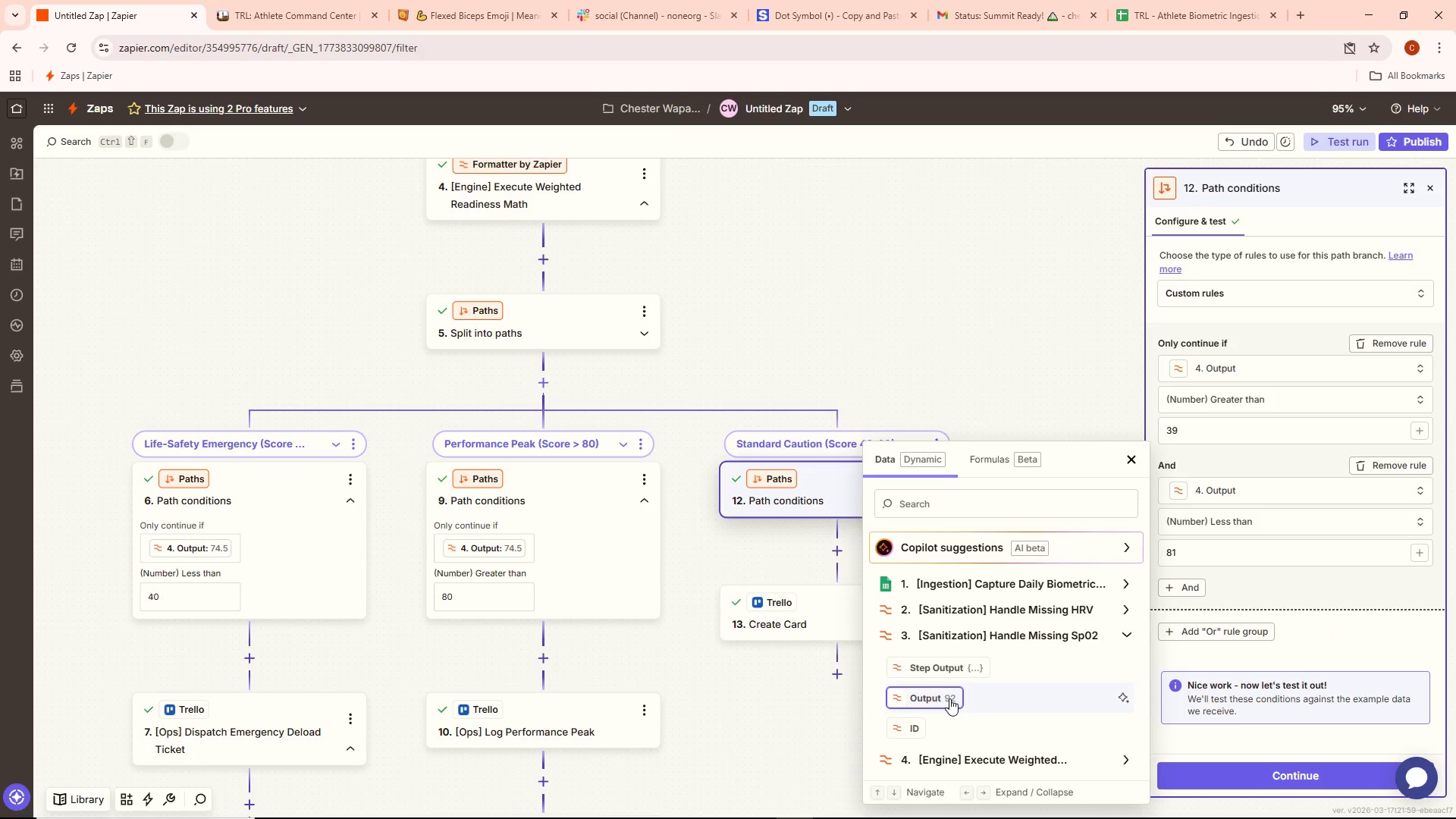 
scroll: coordinate [985, 685], scroll_direction: down, amount: 3.0
 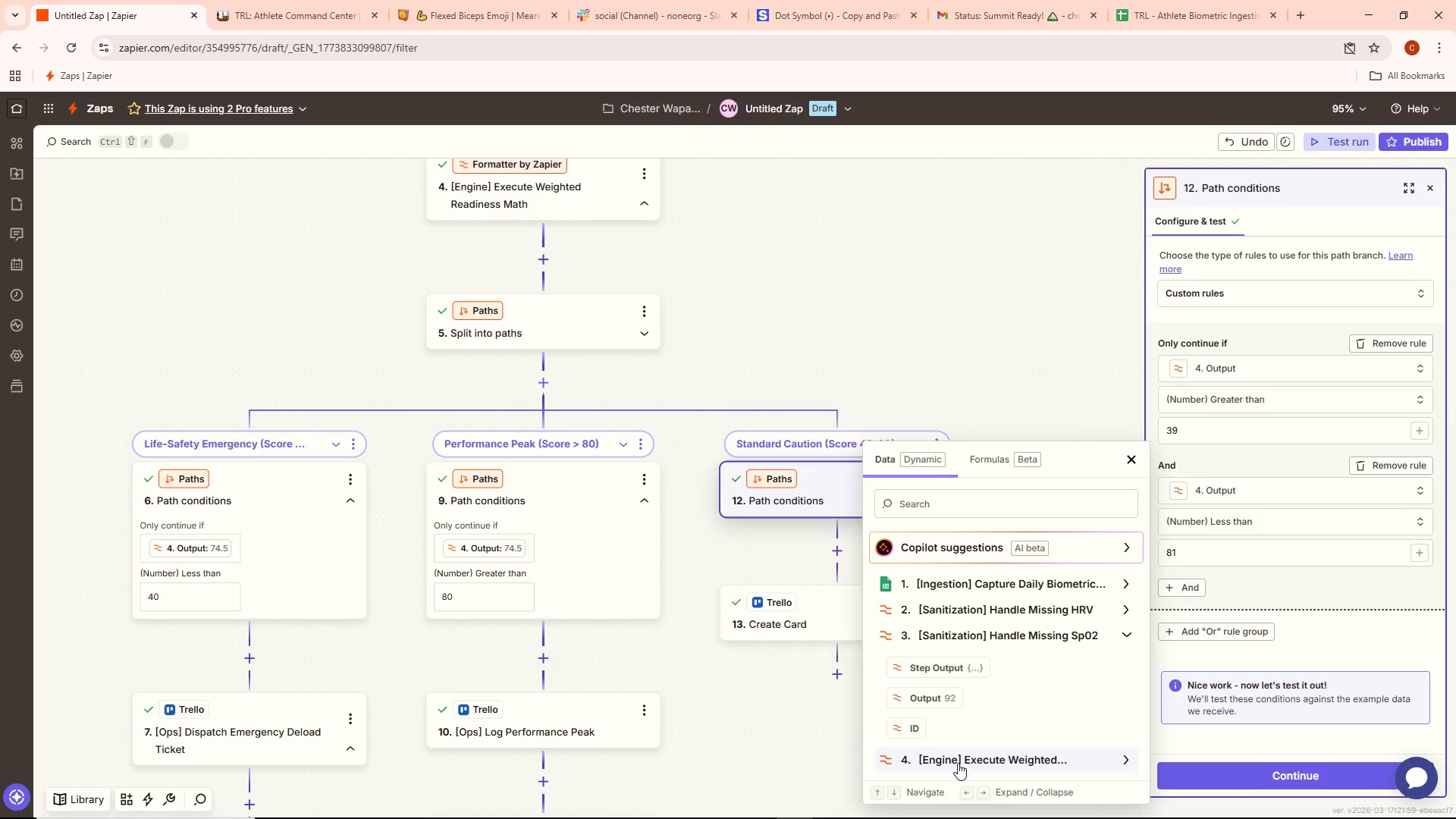 
left_click([957, 760])
 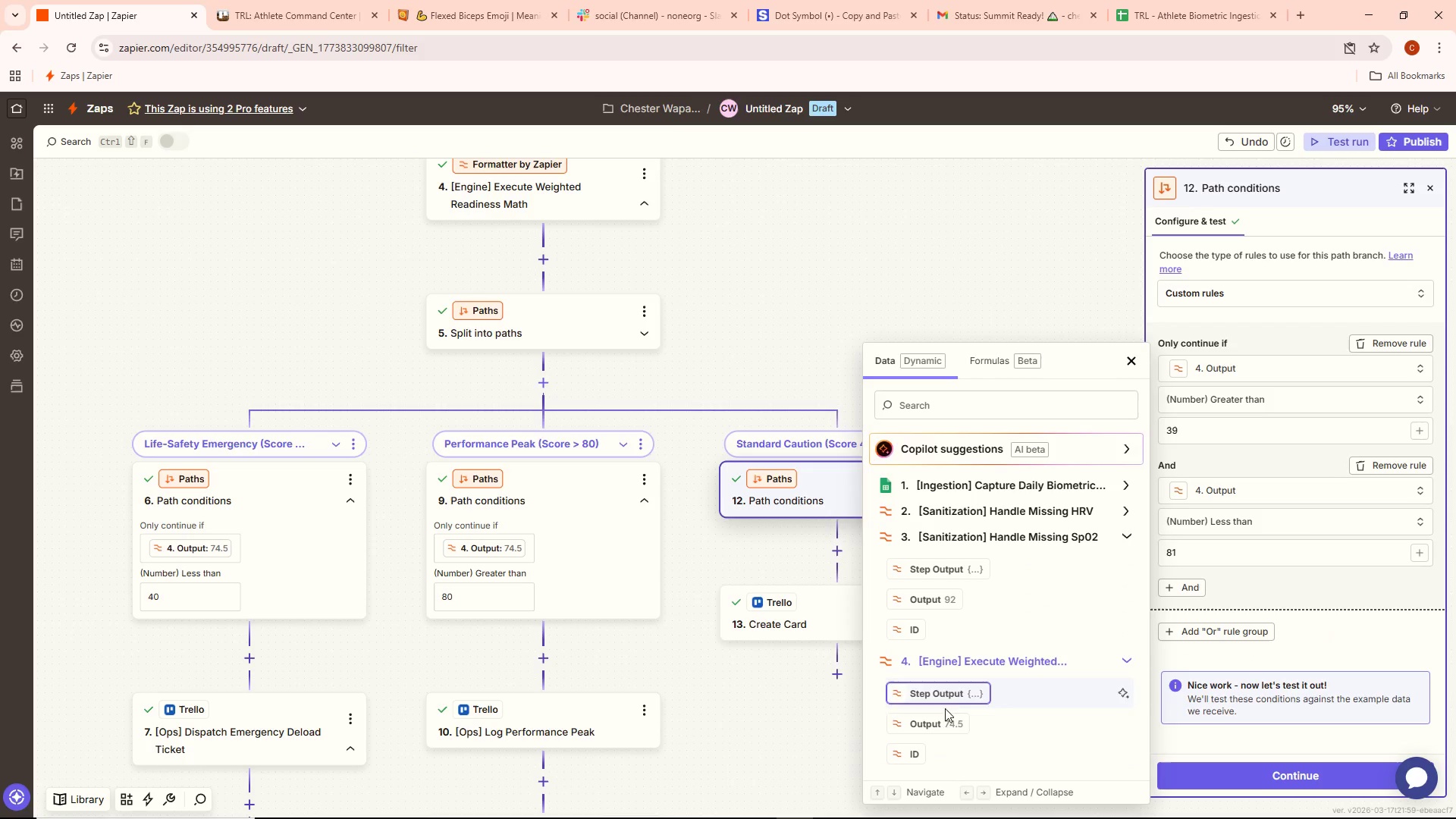 
left_click([942, 724])
 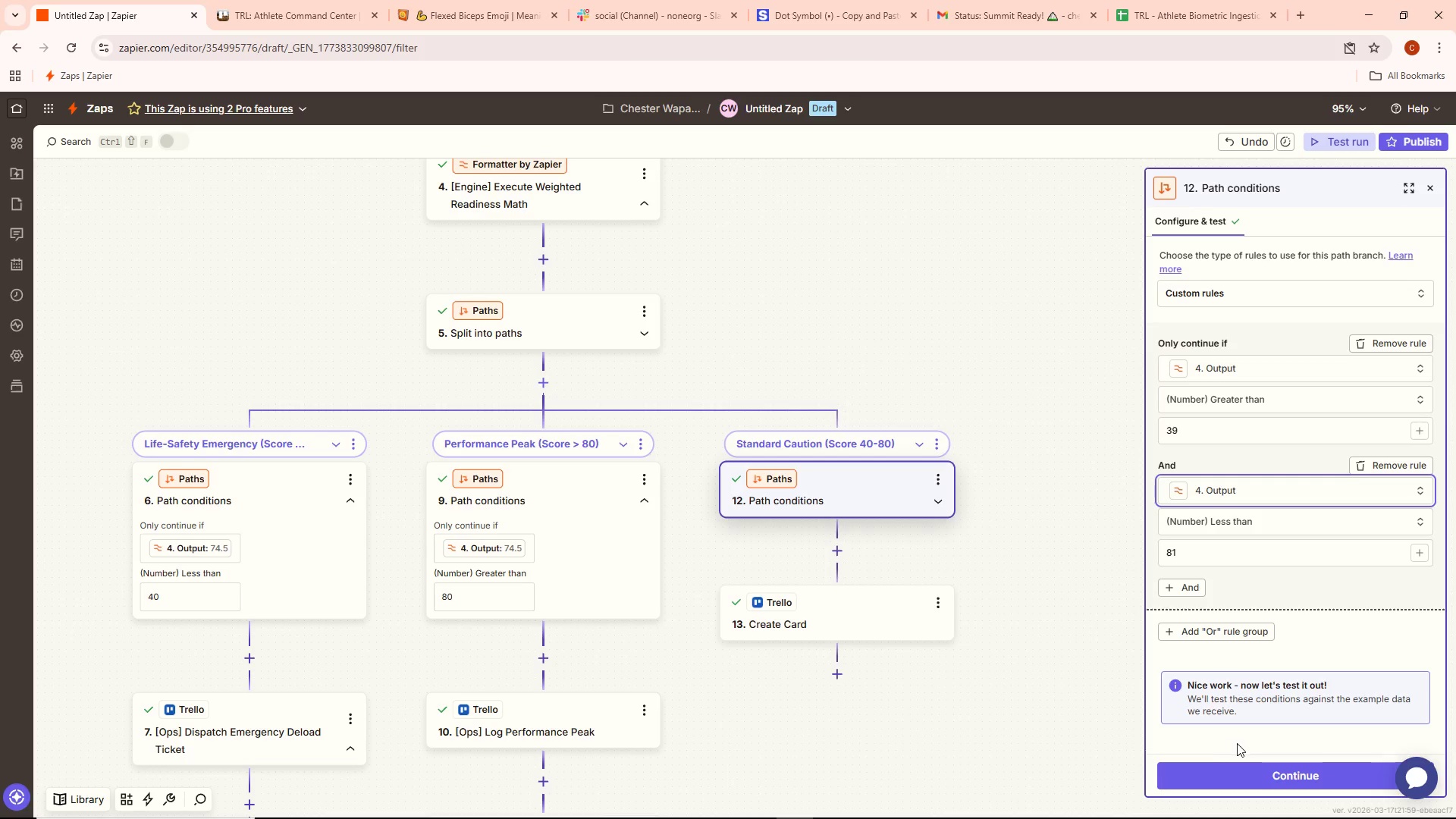 
left_click([1236, 779])
 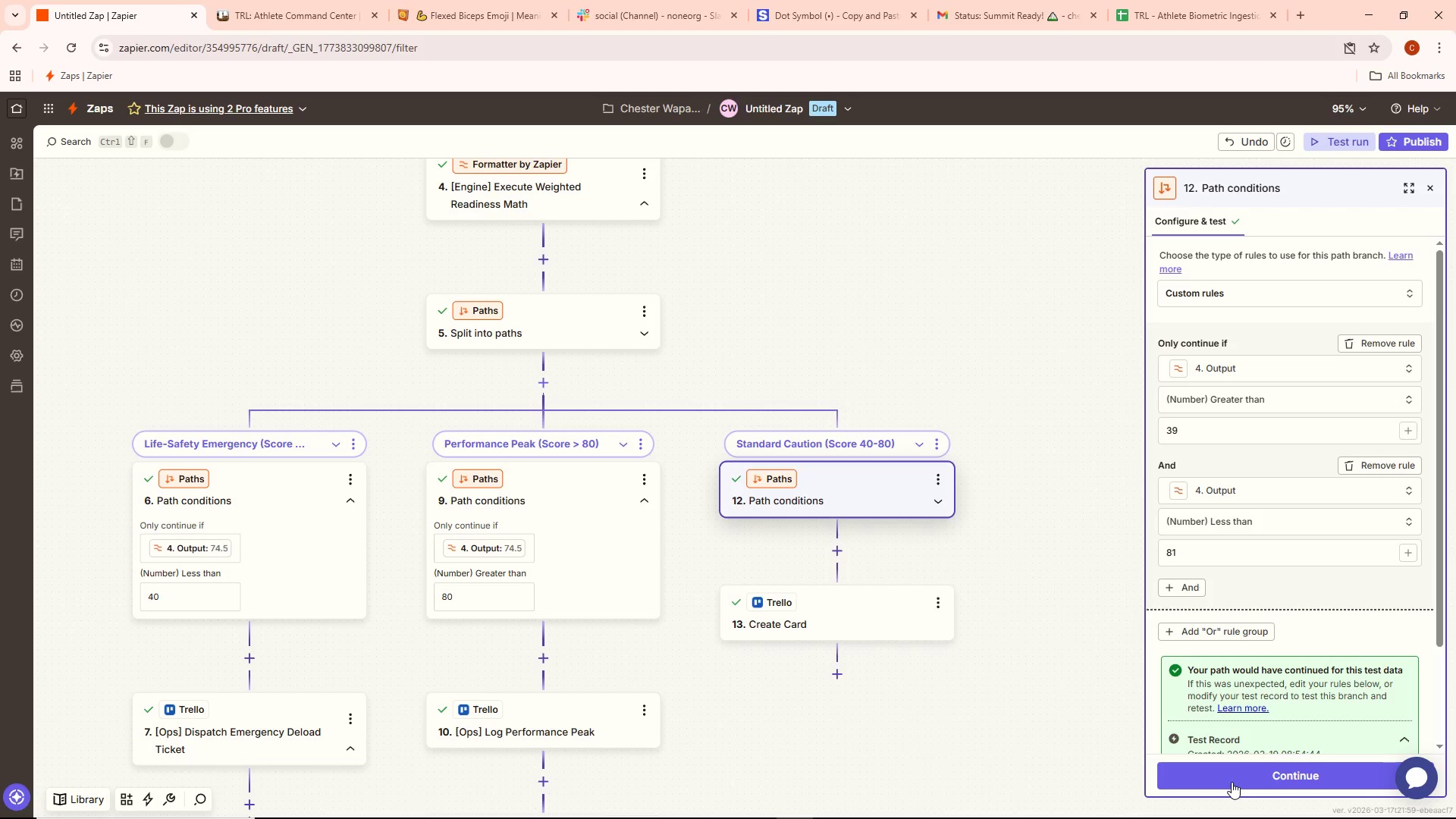 
scroll: coordinate [1253, 692], scroll_direction: down, amount: 6.0
 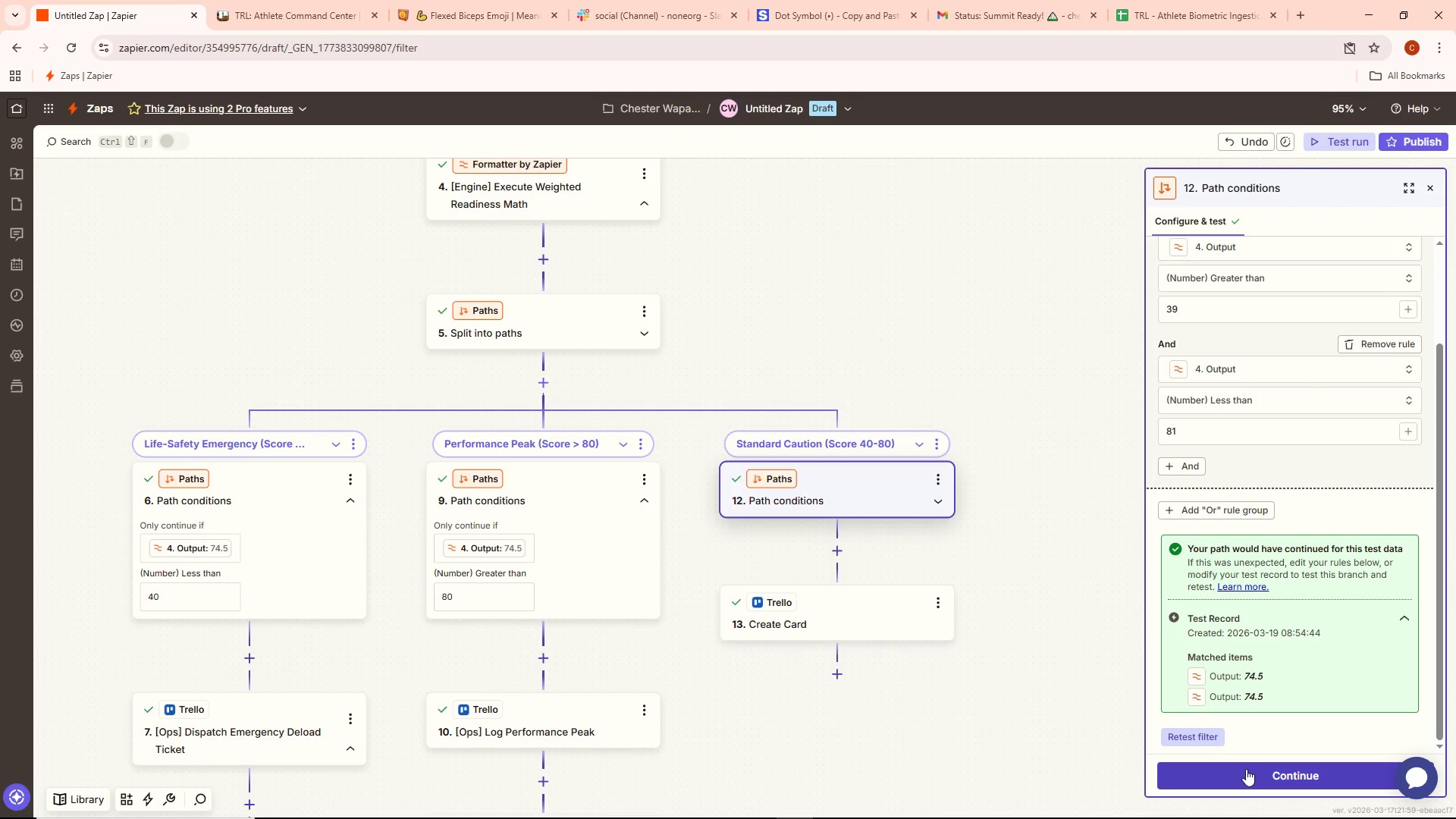 
left_click([1246, 769])
 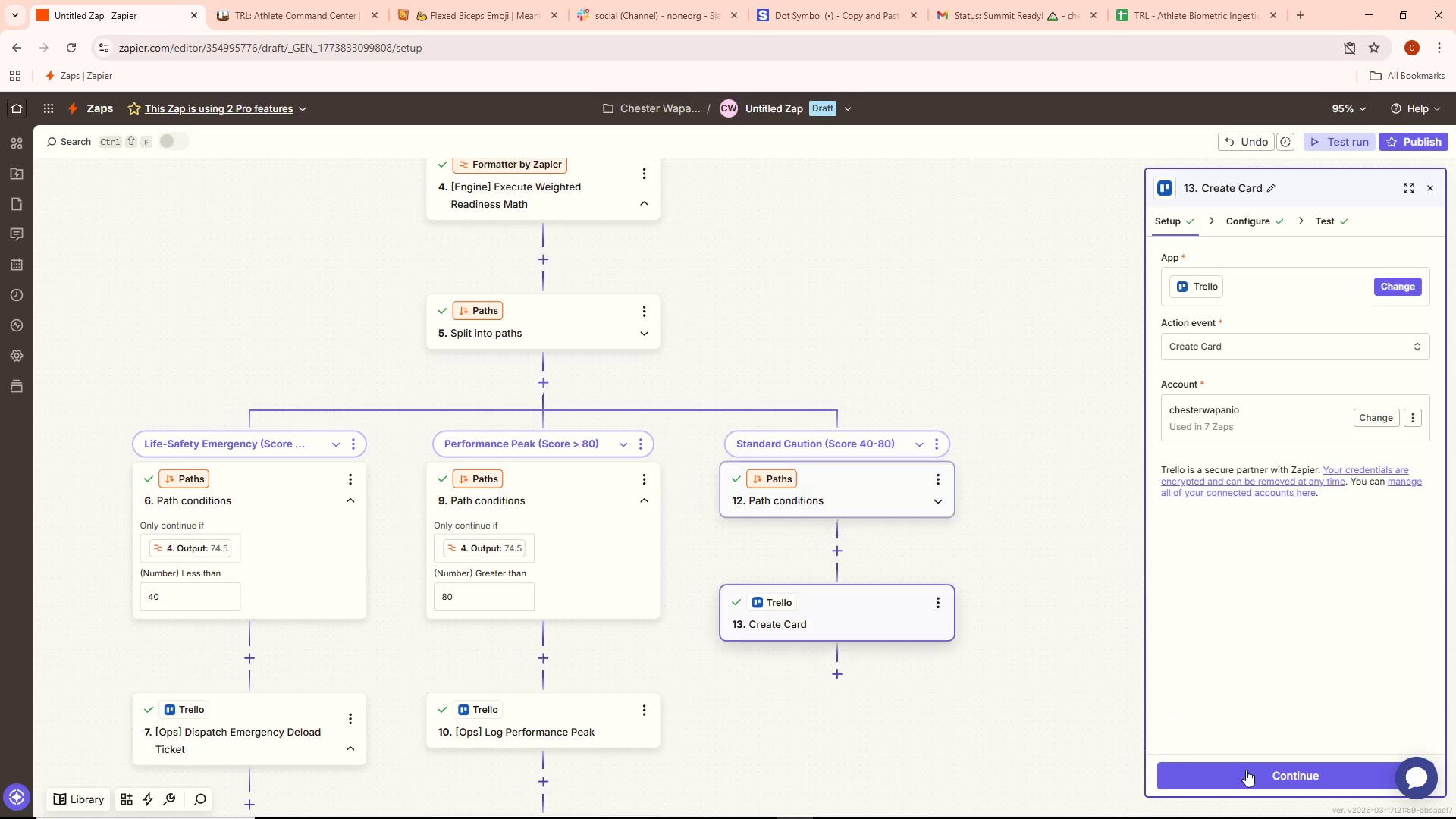 
left_click([1246, 770])
 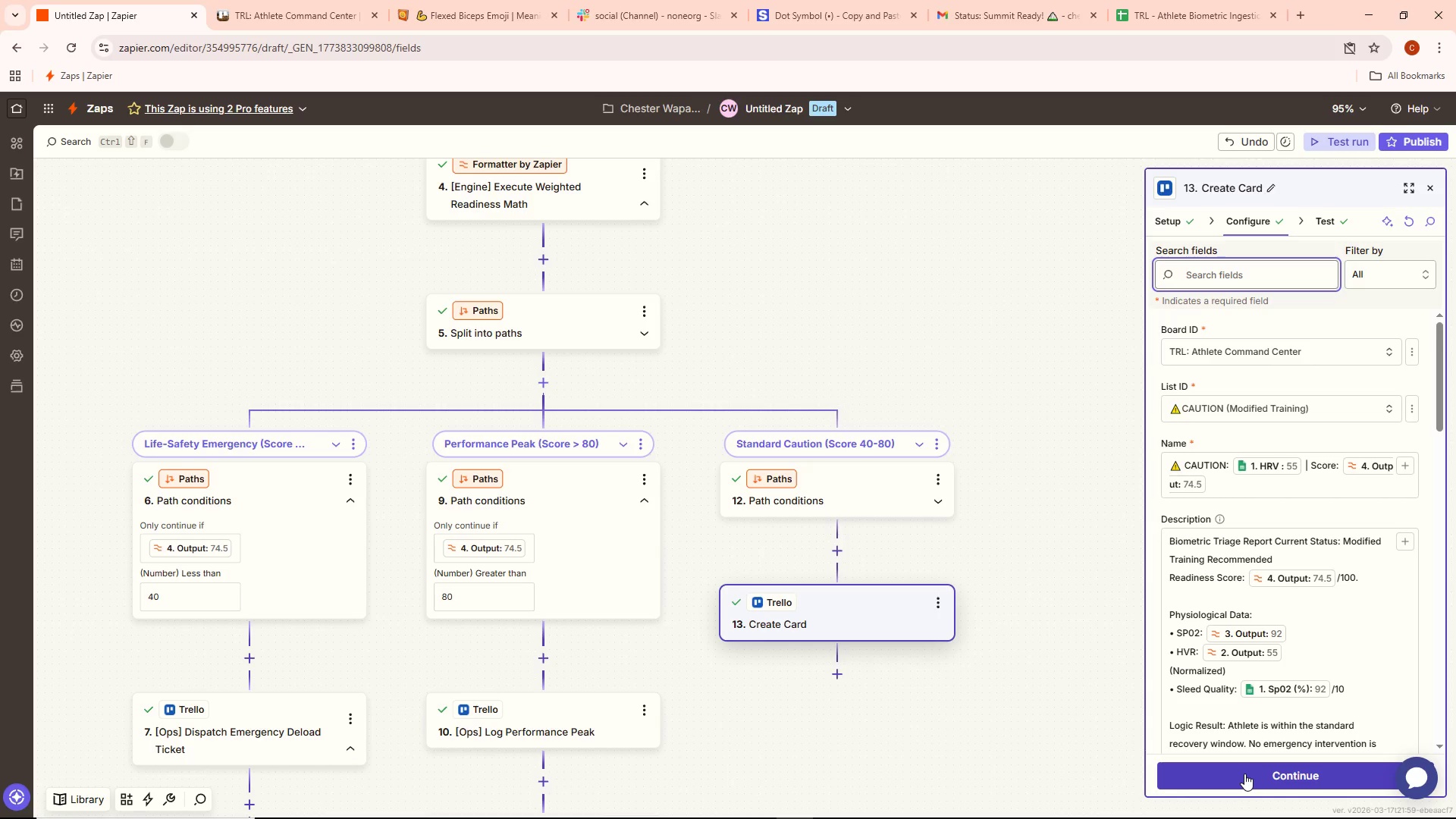 
wait(6.69)
 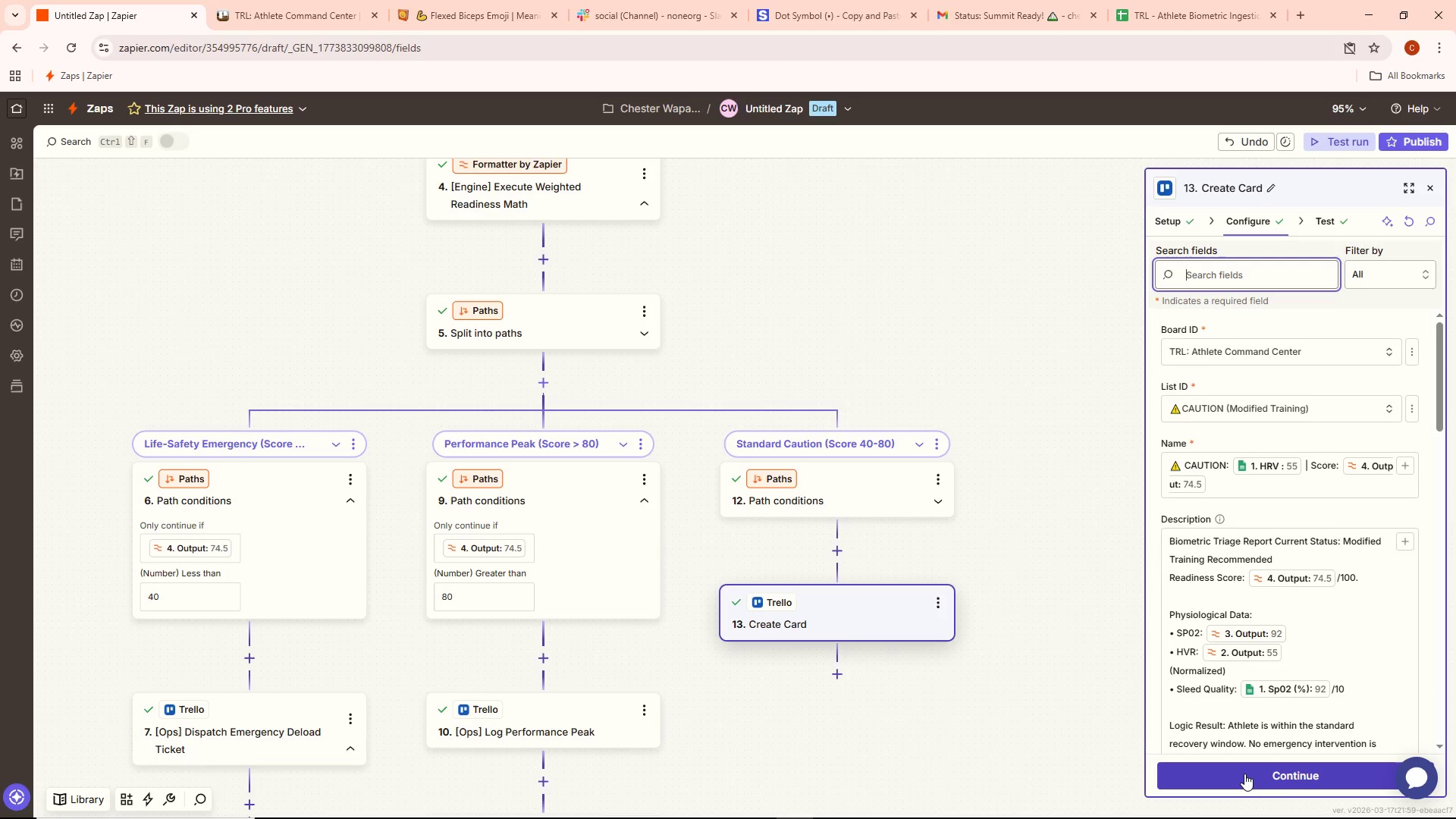 
left_click([1301, 471])
 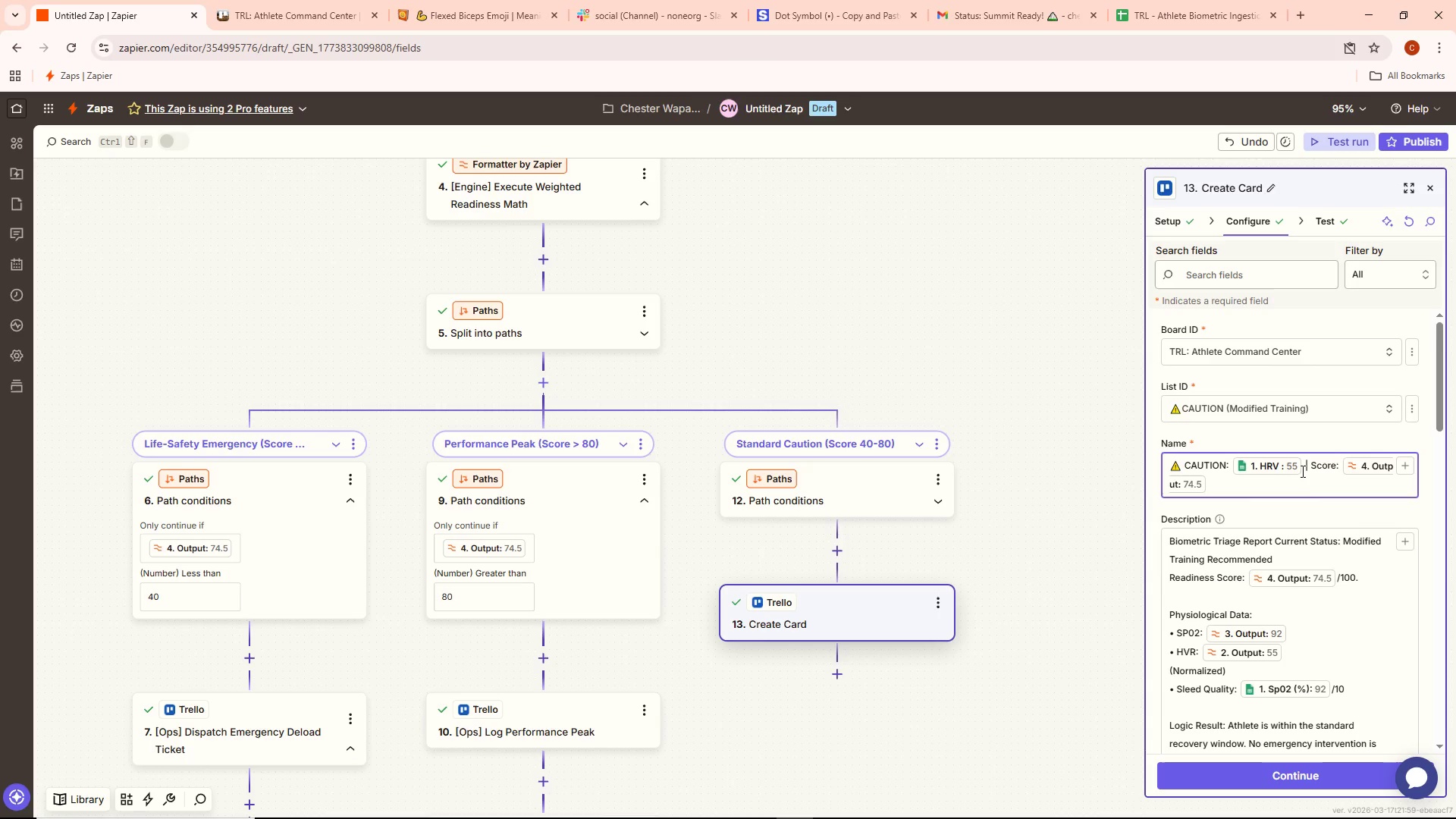 
key(Backspace)
 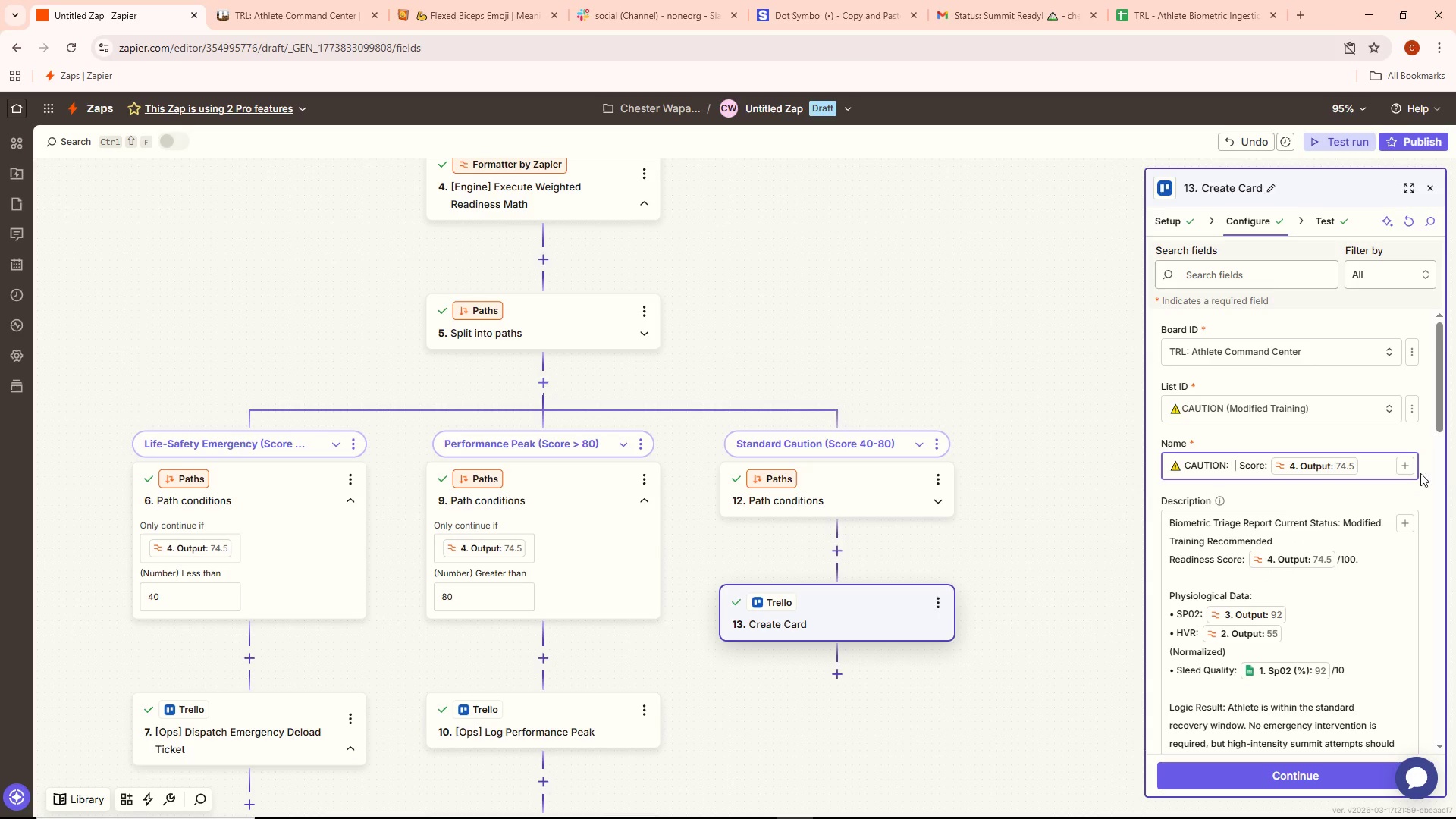 
left_click([1408, 465])
 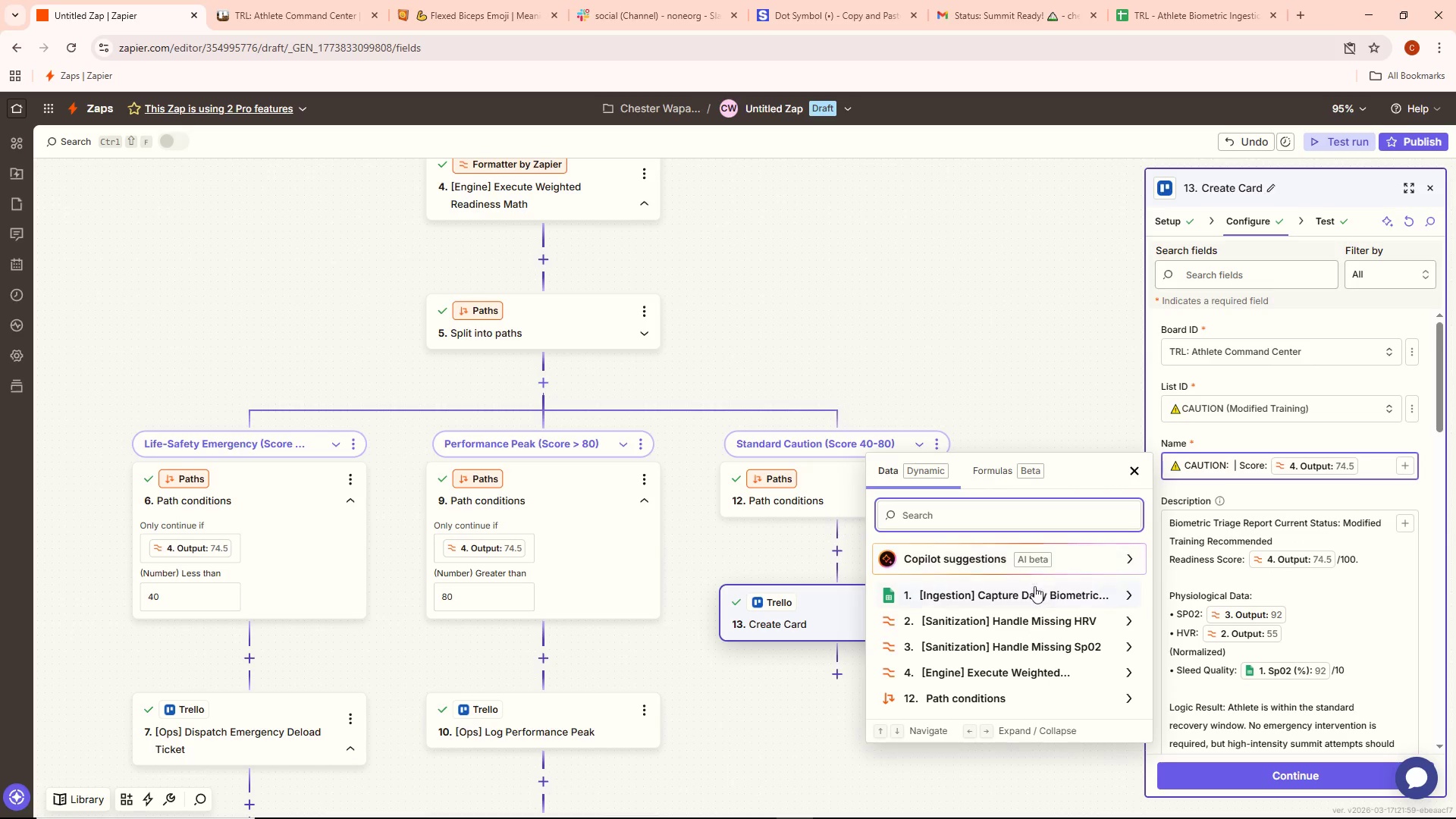 
left_click([1034, 586])
 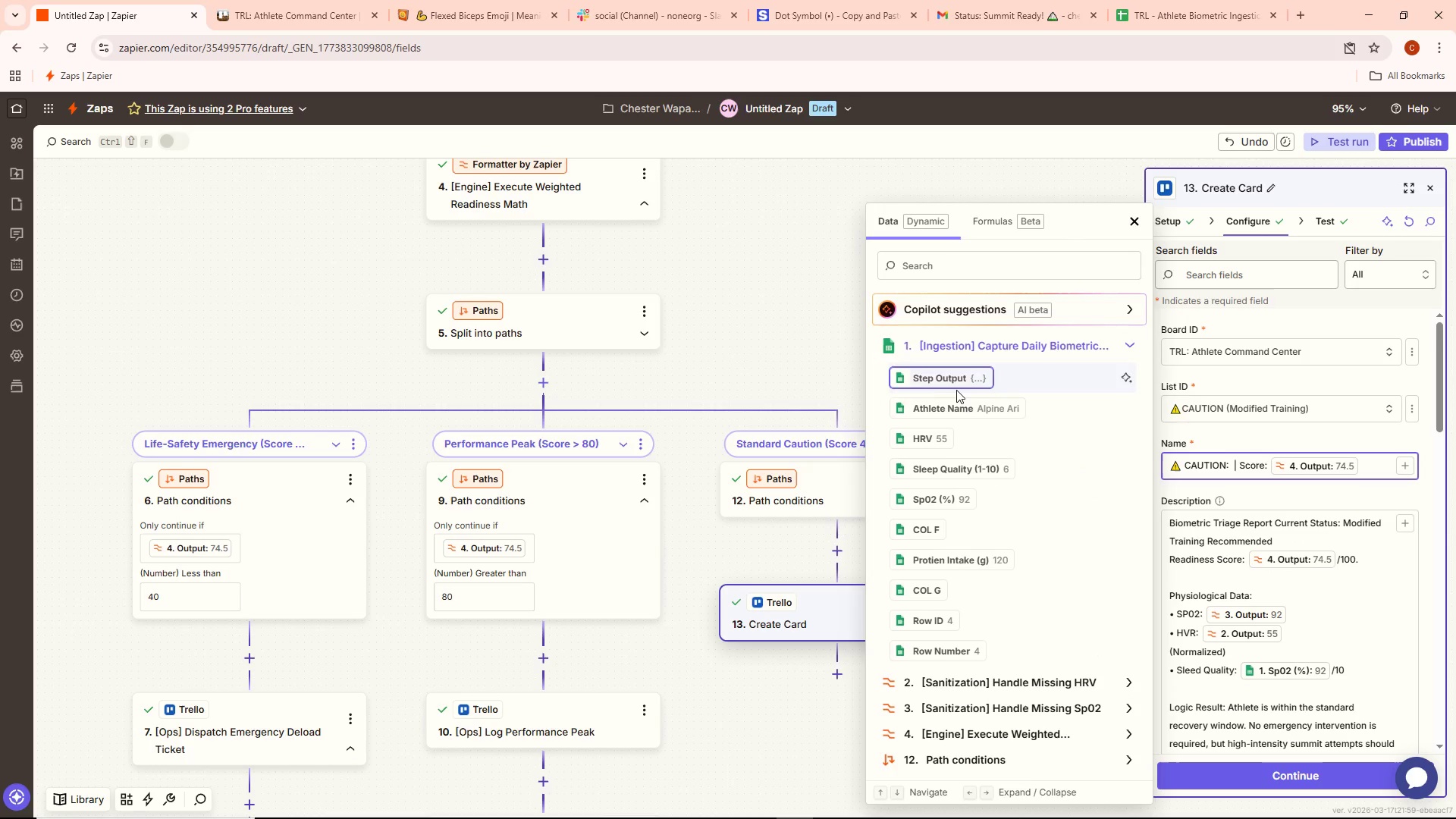 
left_click([957, 399])
 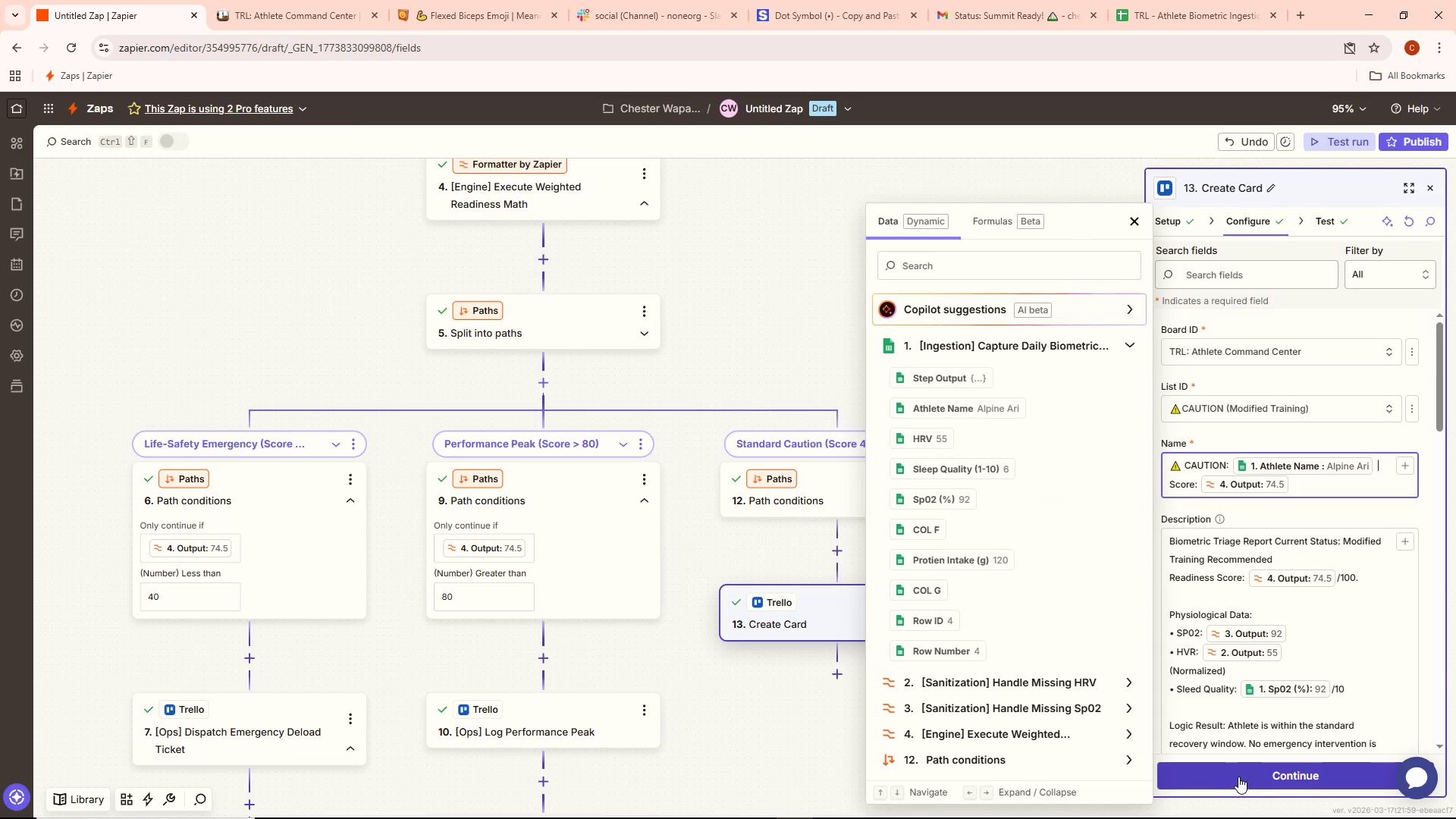 
left_click([1268, 770])
 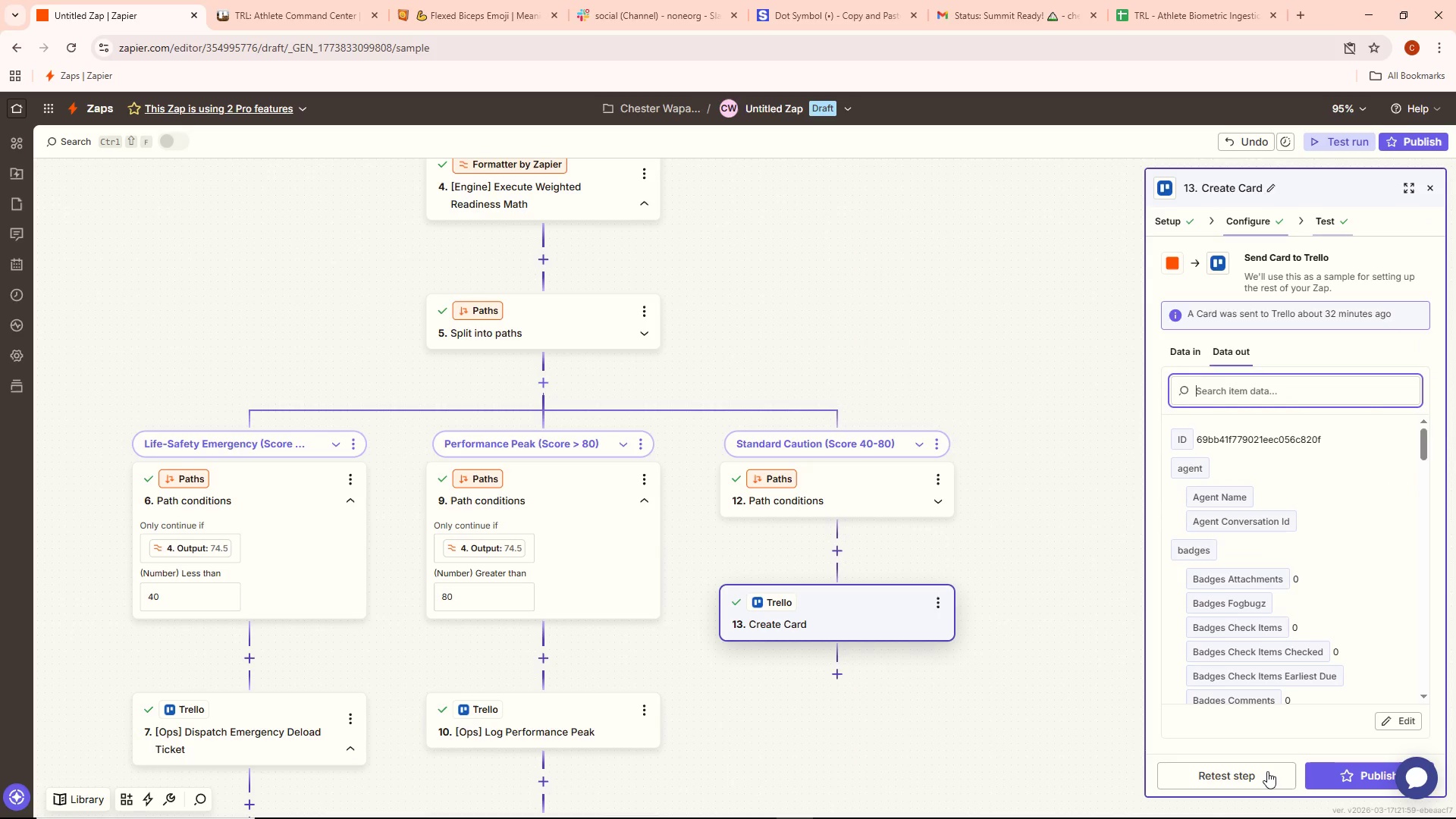 
left_click([1266, 771])
 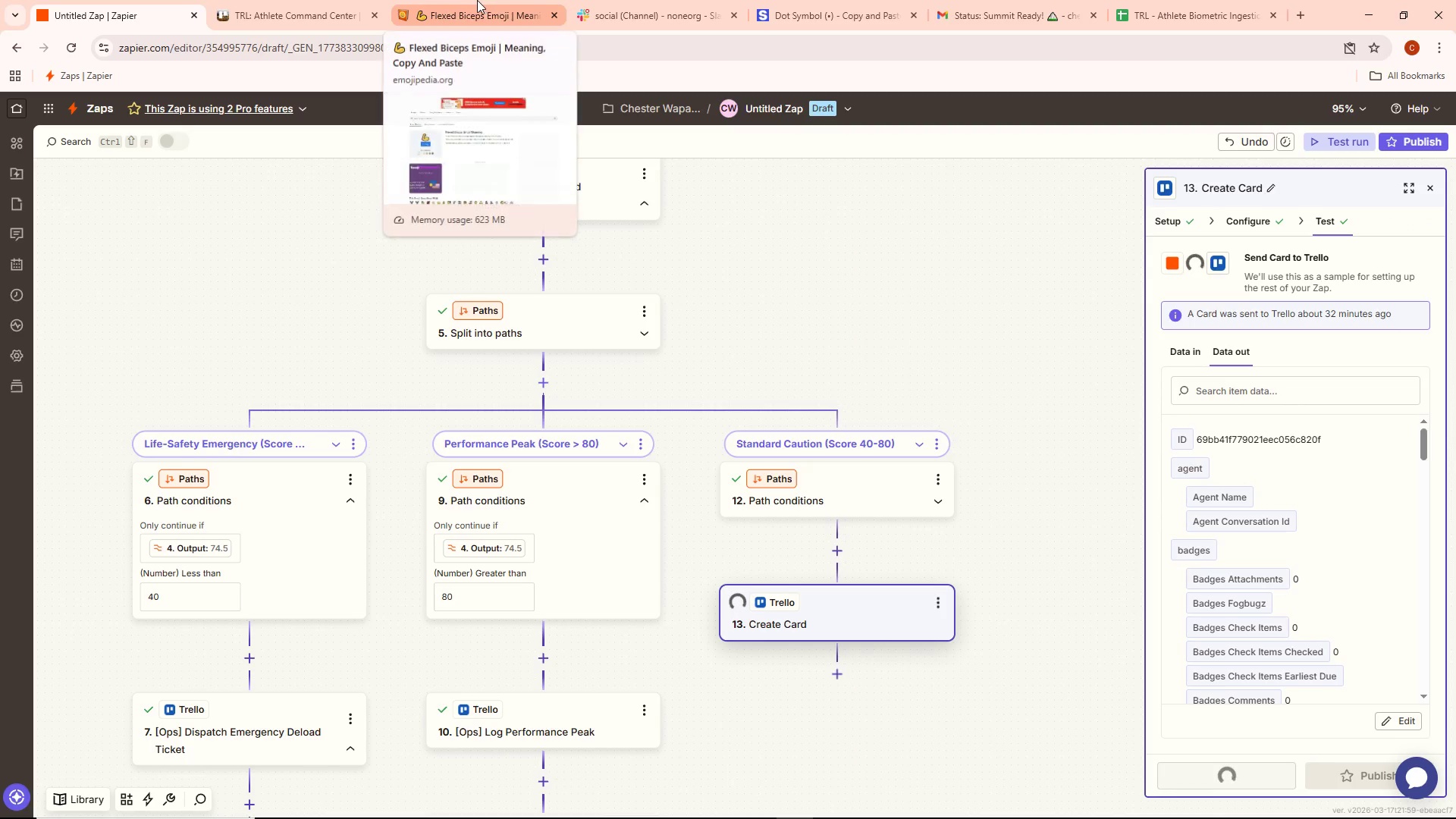 
left_click([277, 0])
 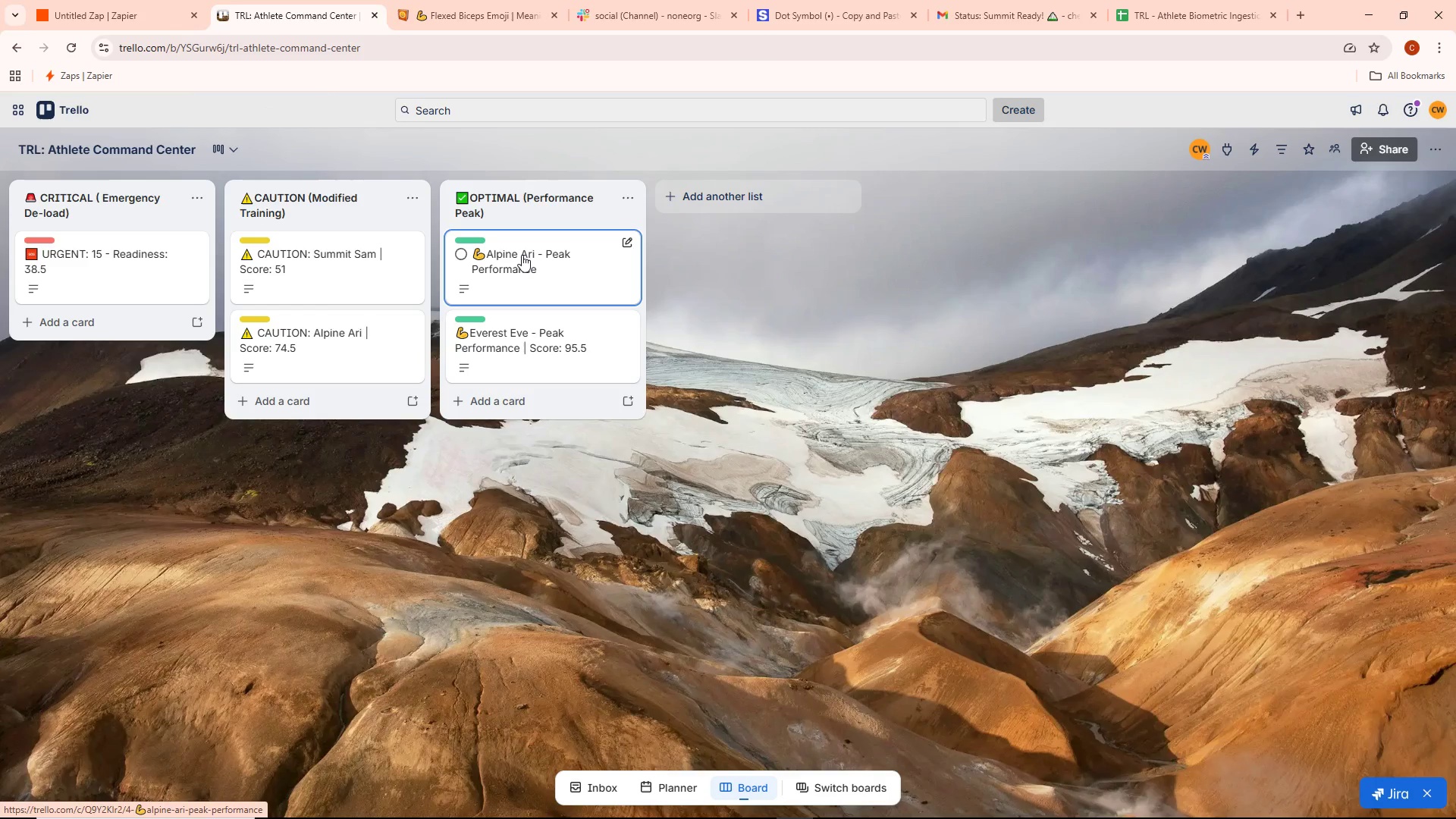 
right_click([522, 255])
 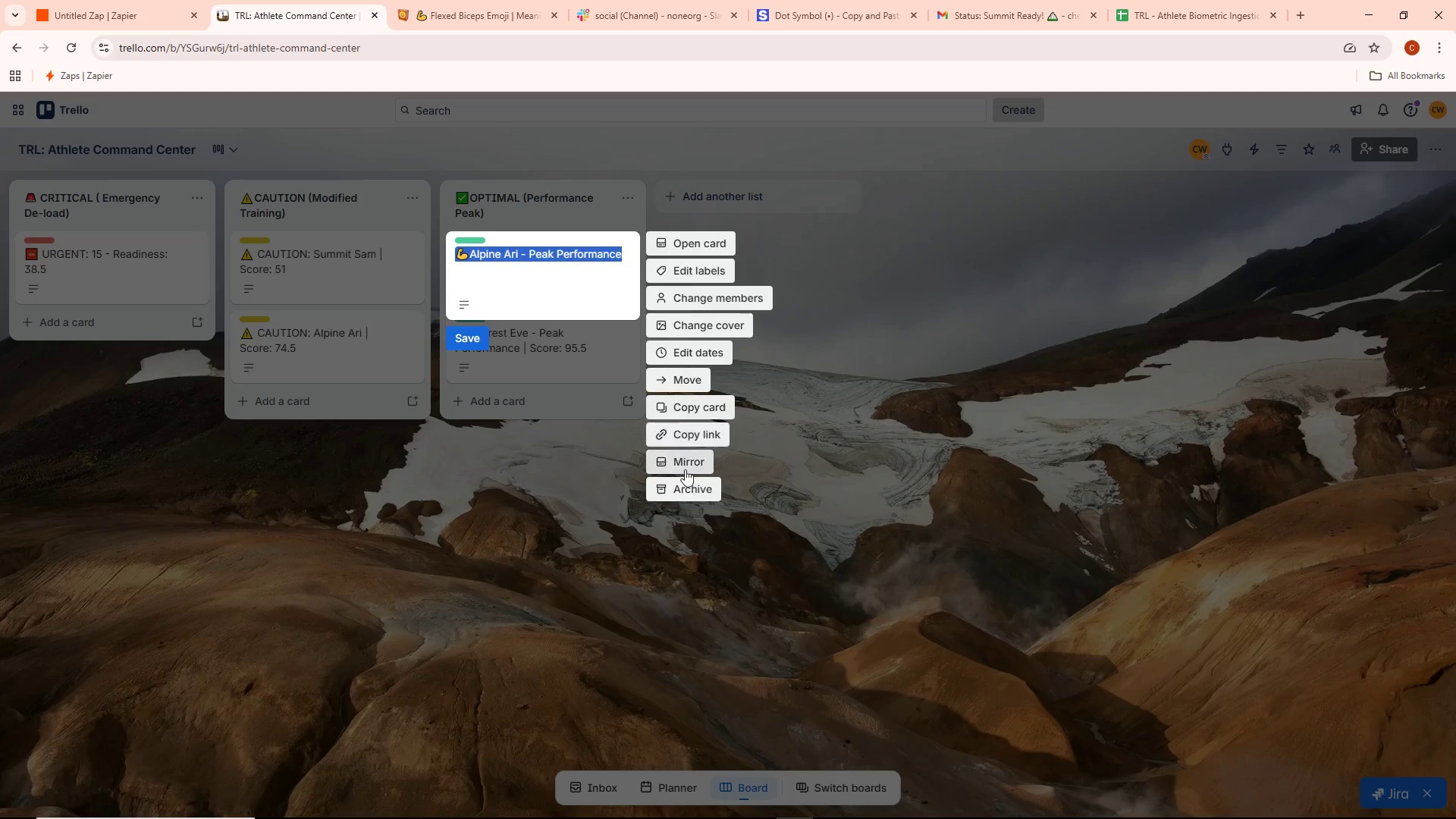 
left_click([686, 482])
 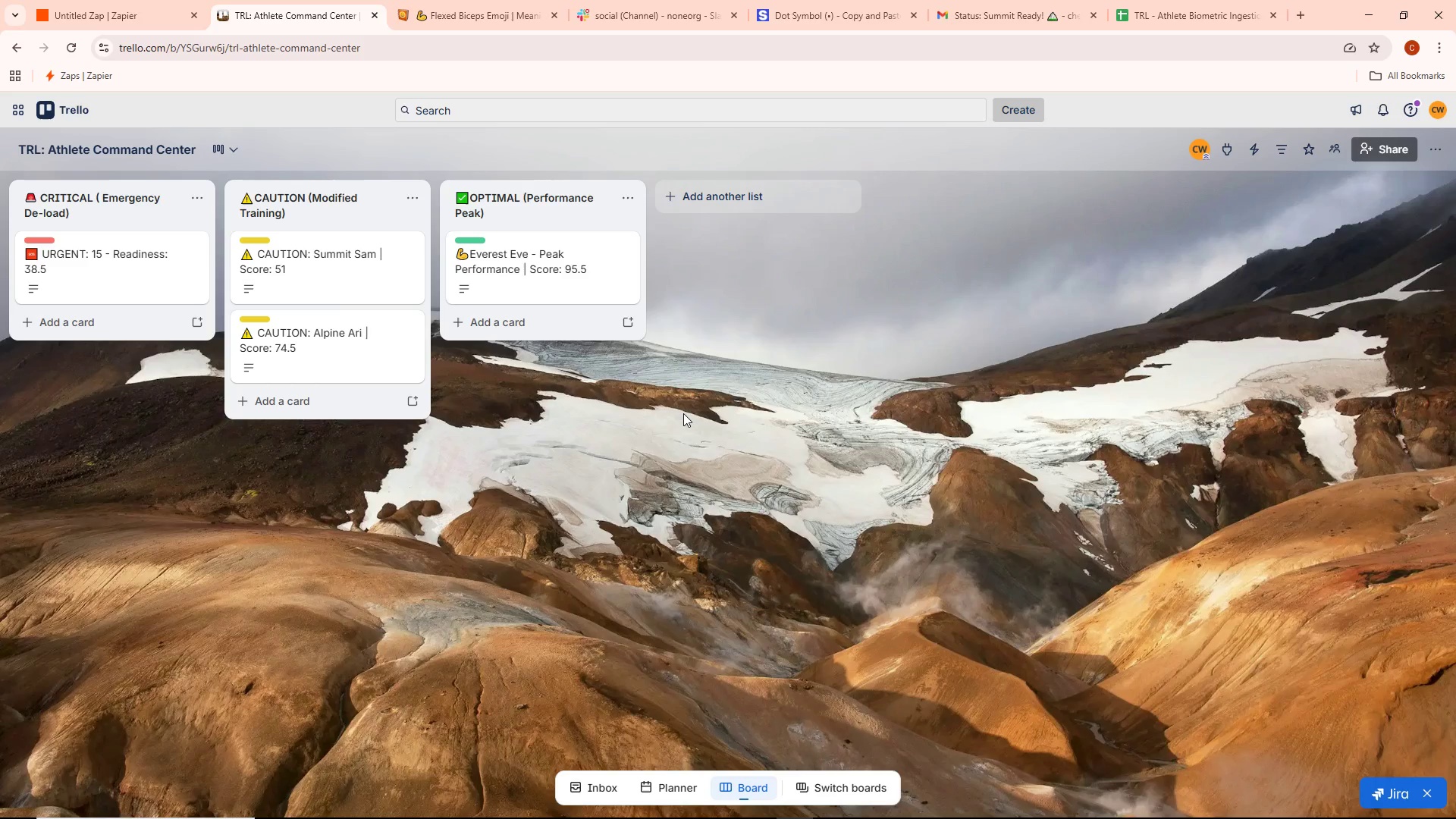 
wait(8.5)
 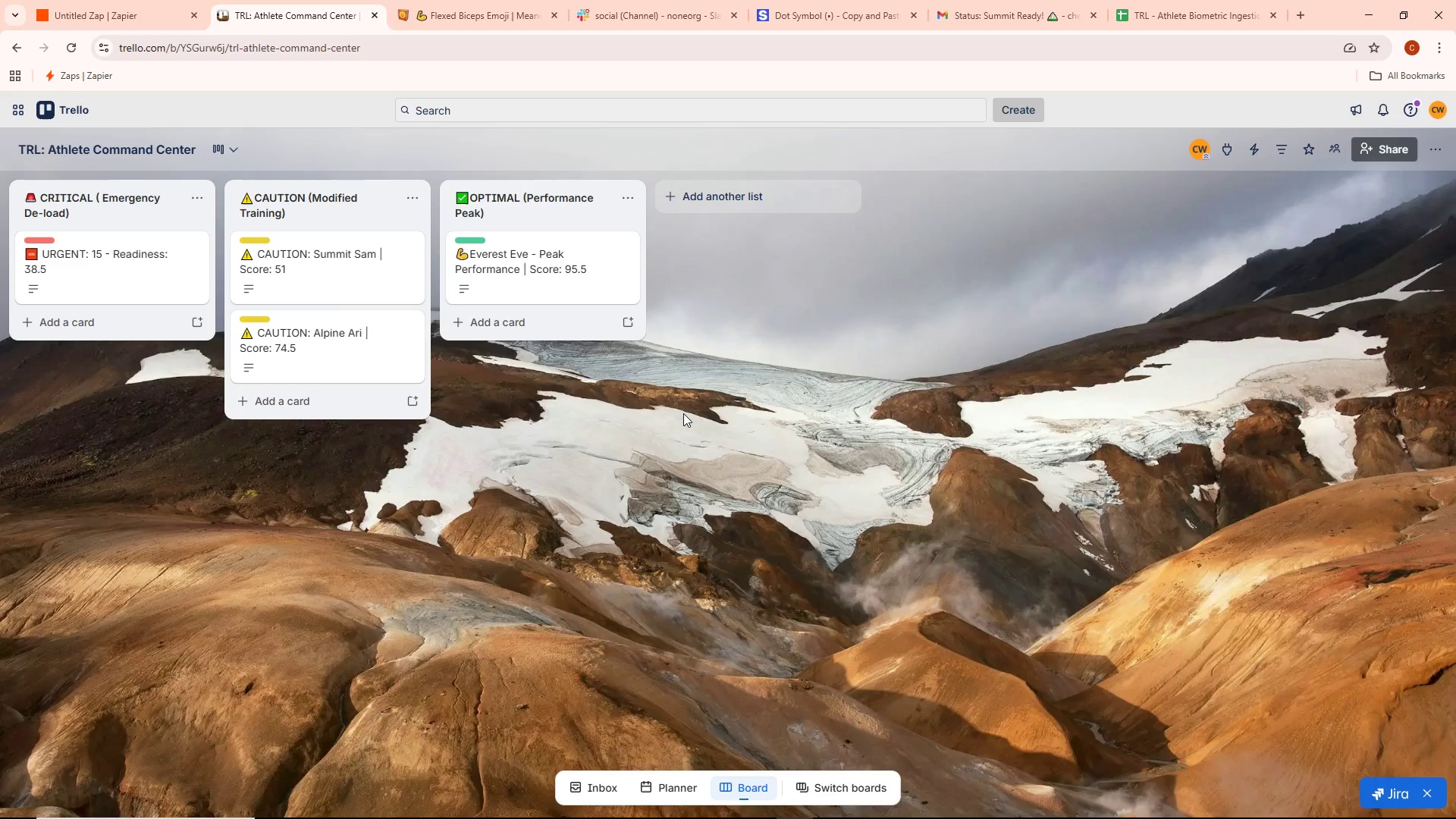 
left_click([77, 0])
 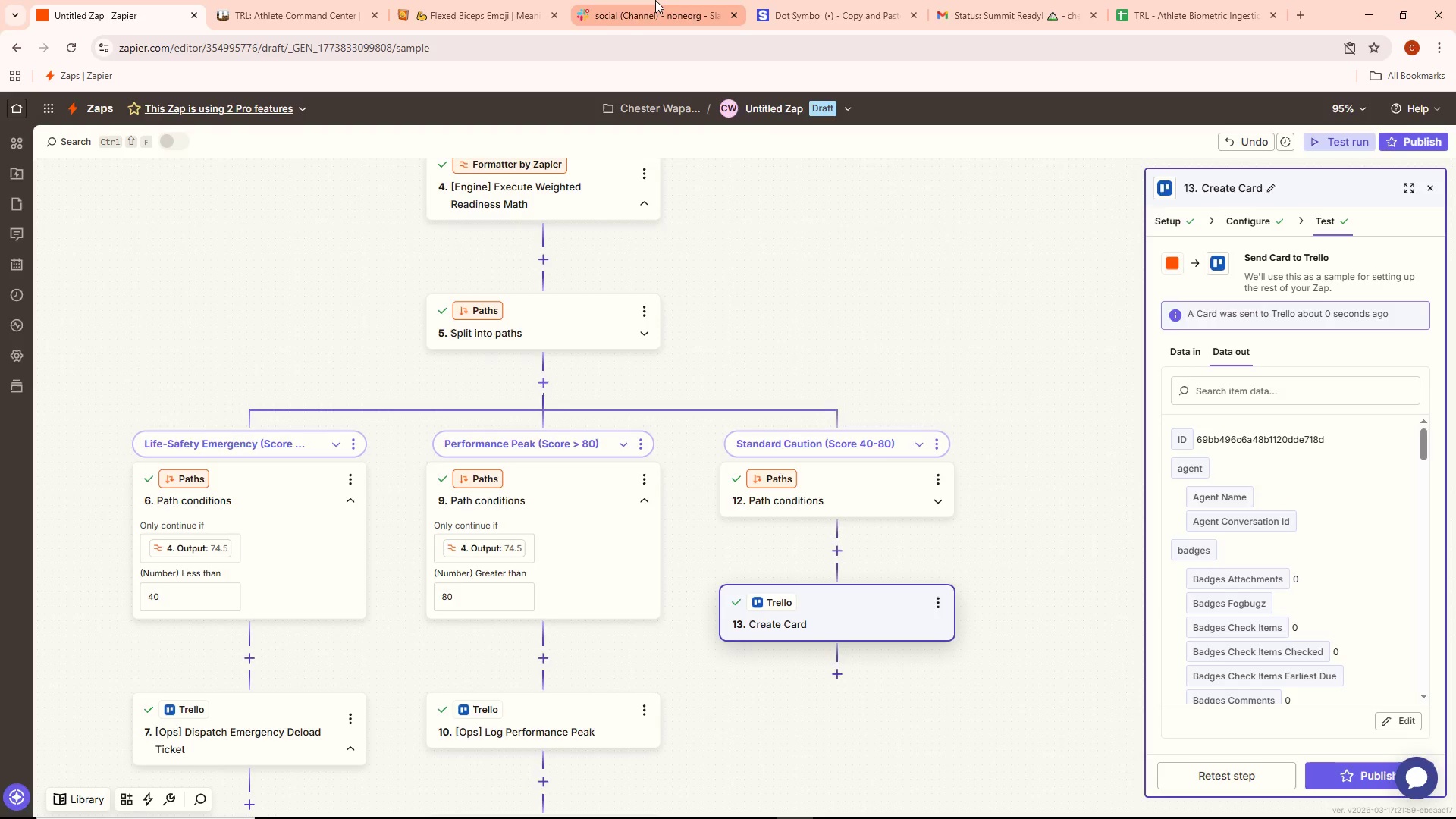 
double_click([478, 0])
 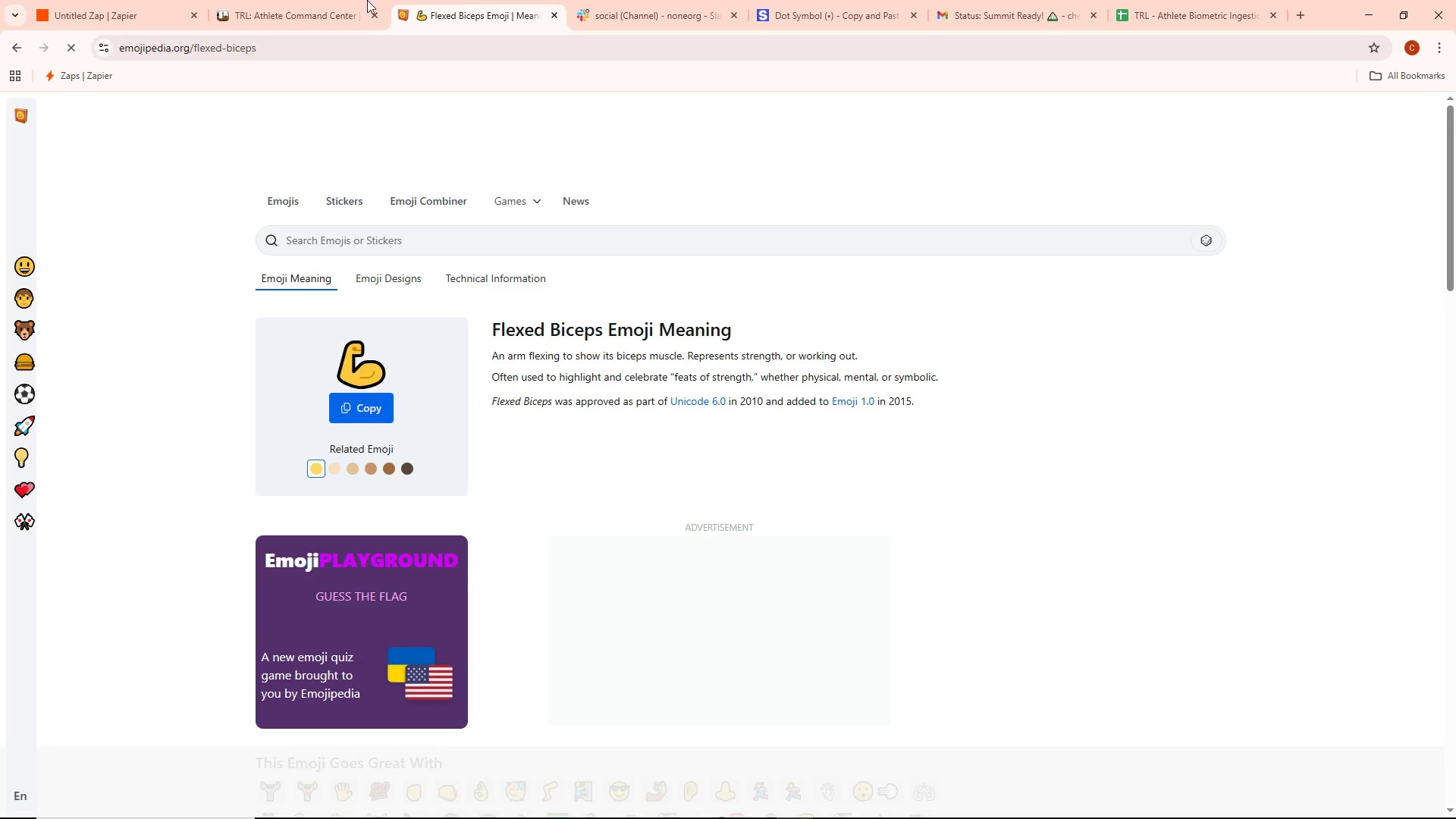 
triple_click([315, 0])
 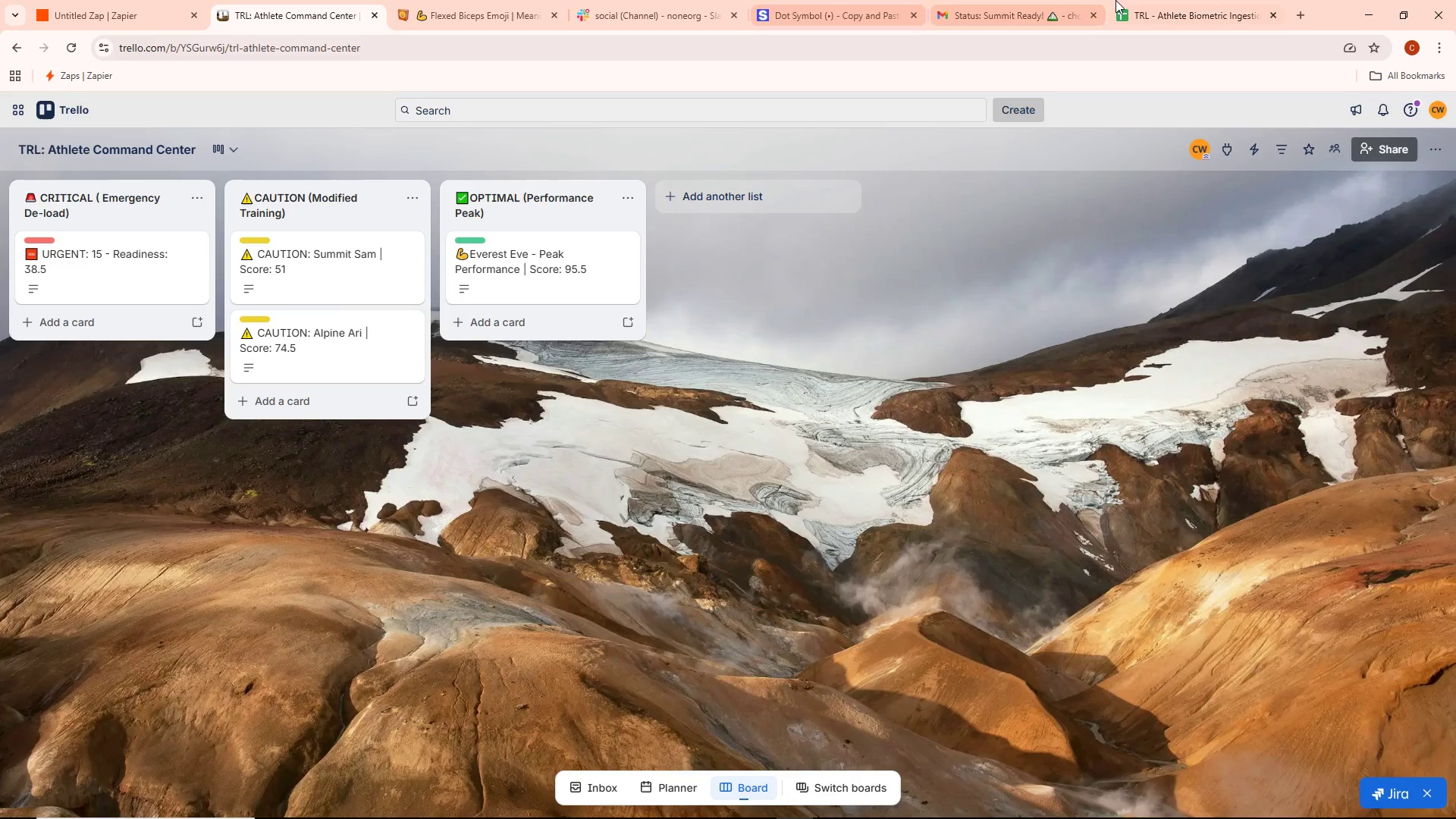 
left_click([1161, 4])
 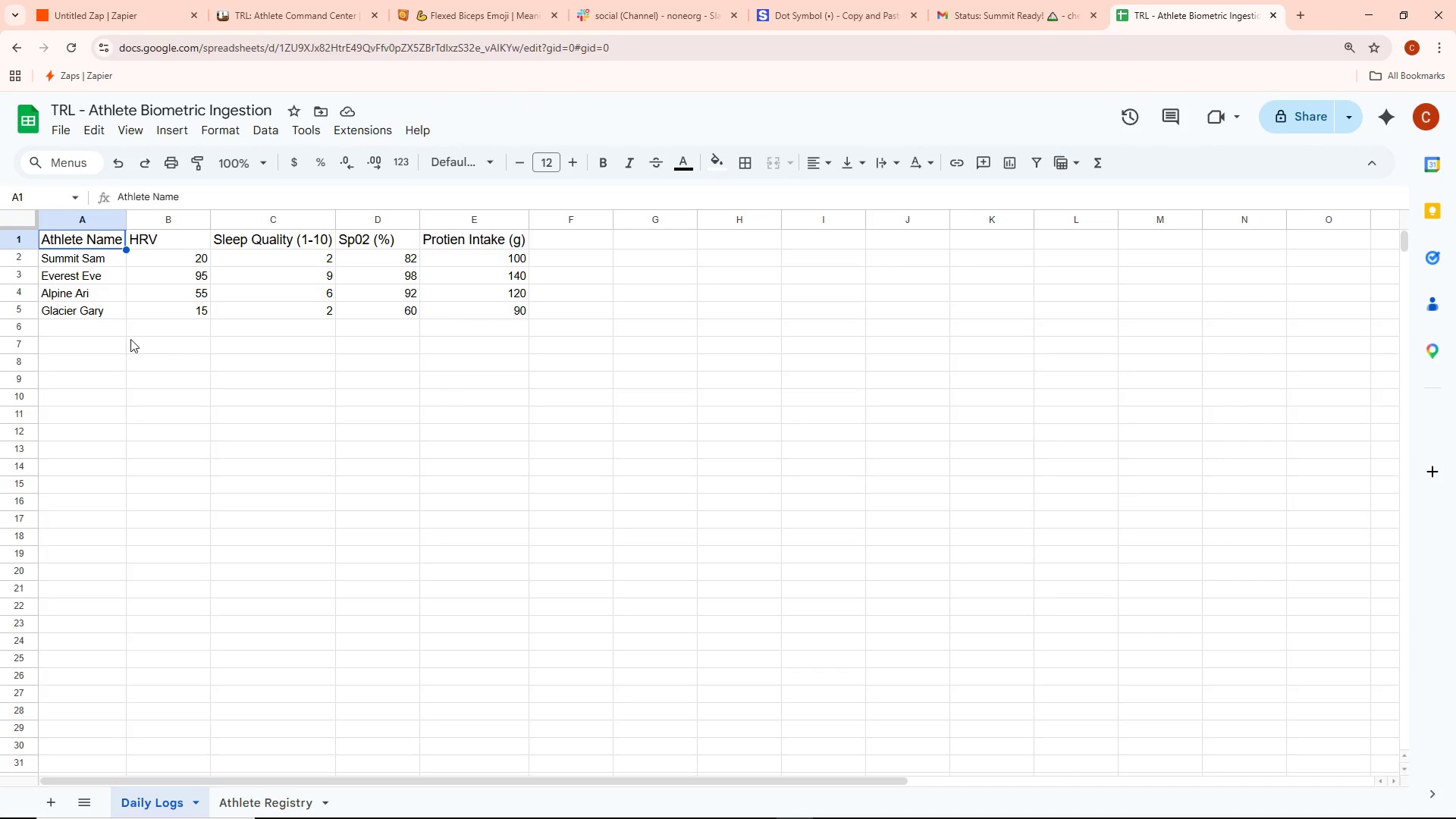 
left_click([252, 0])
 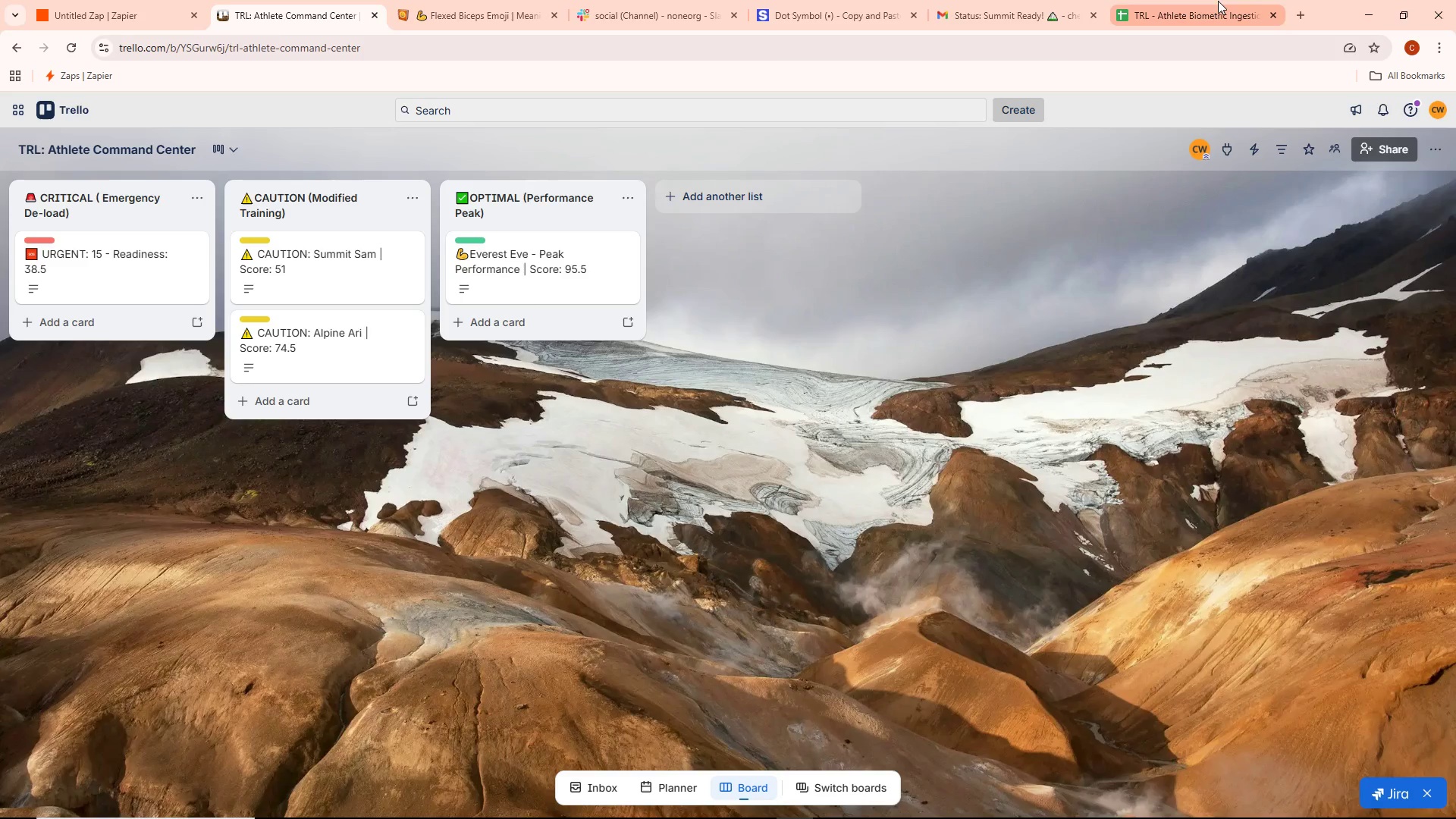 
left_click([1221, 3])
 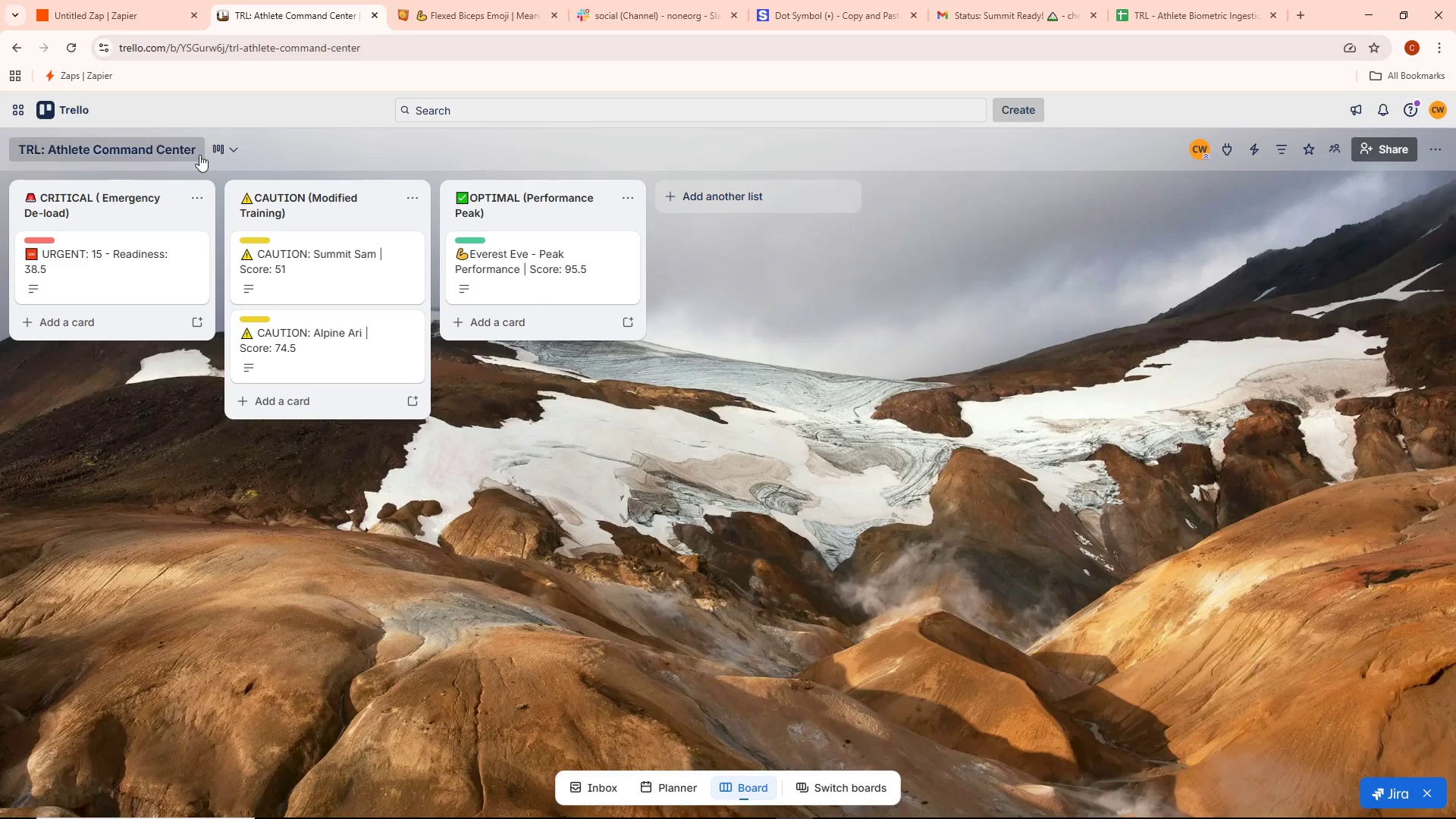 
wait(13.2)
 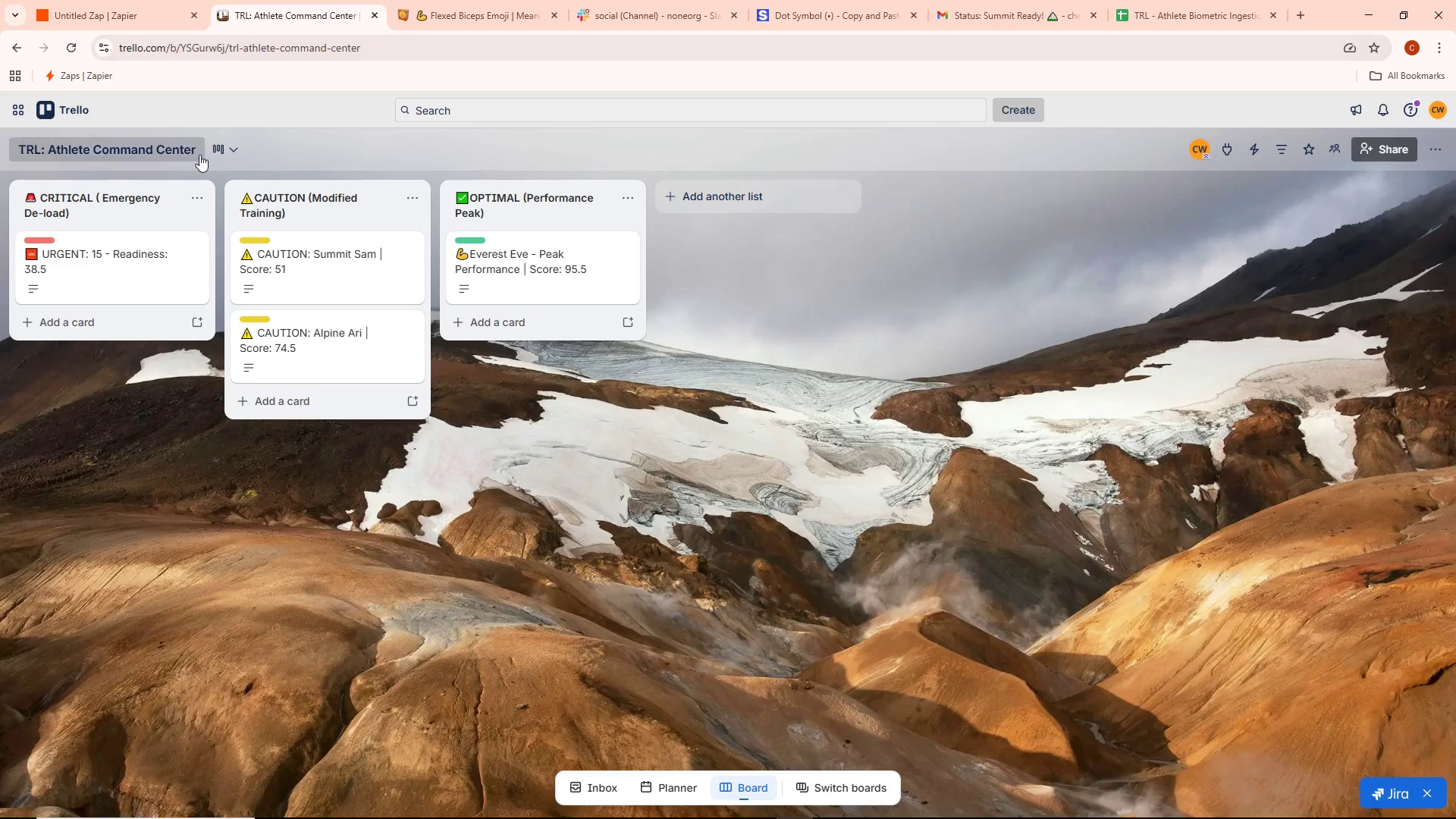 
left_click([135, 271])
 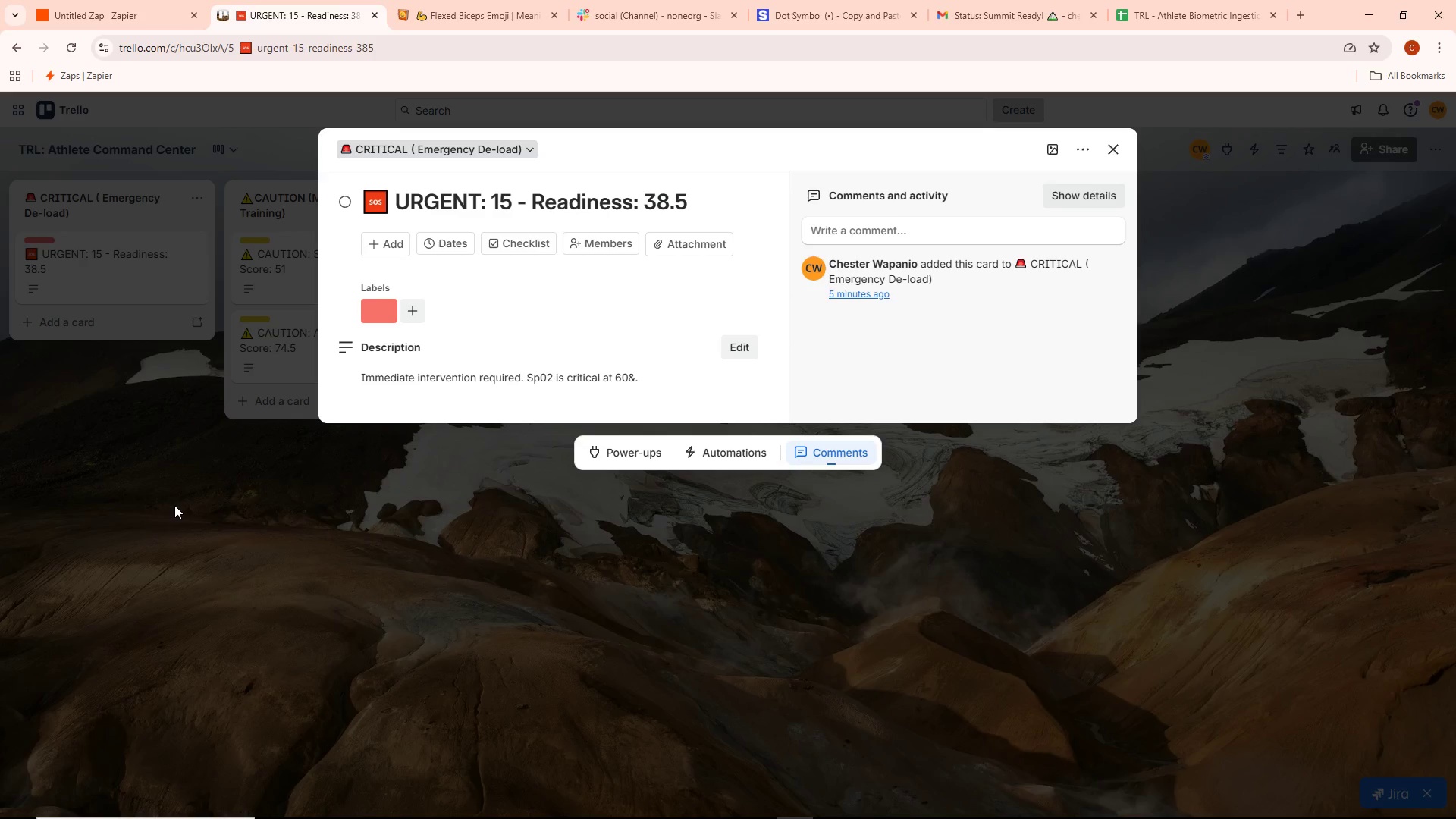 
wait(13.06)
 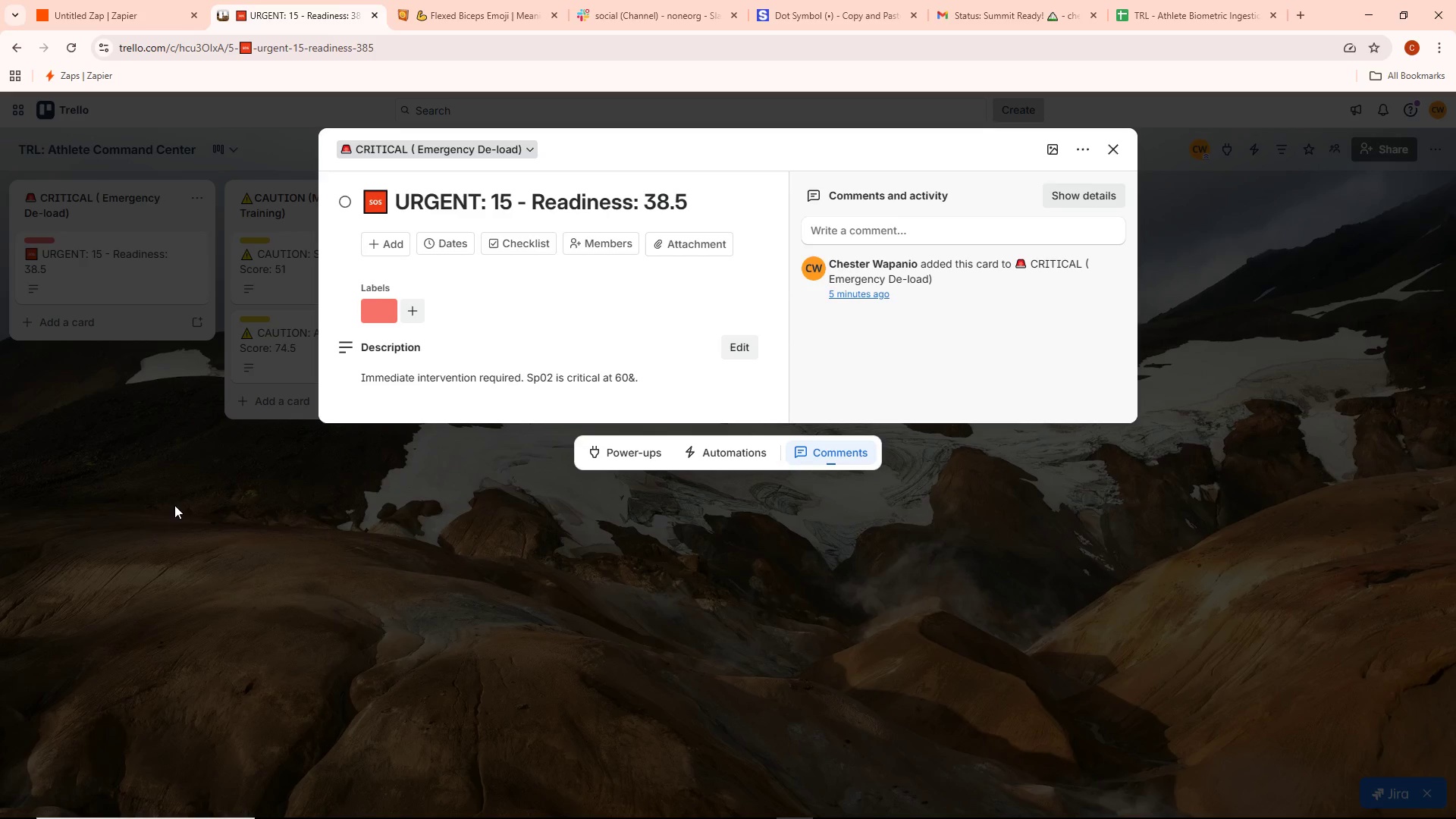 
left_click([174, 505])
 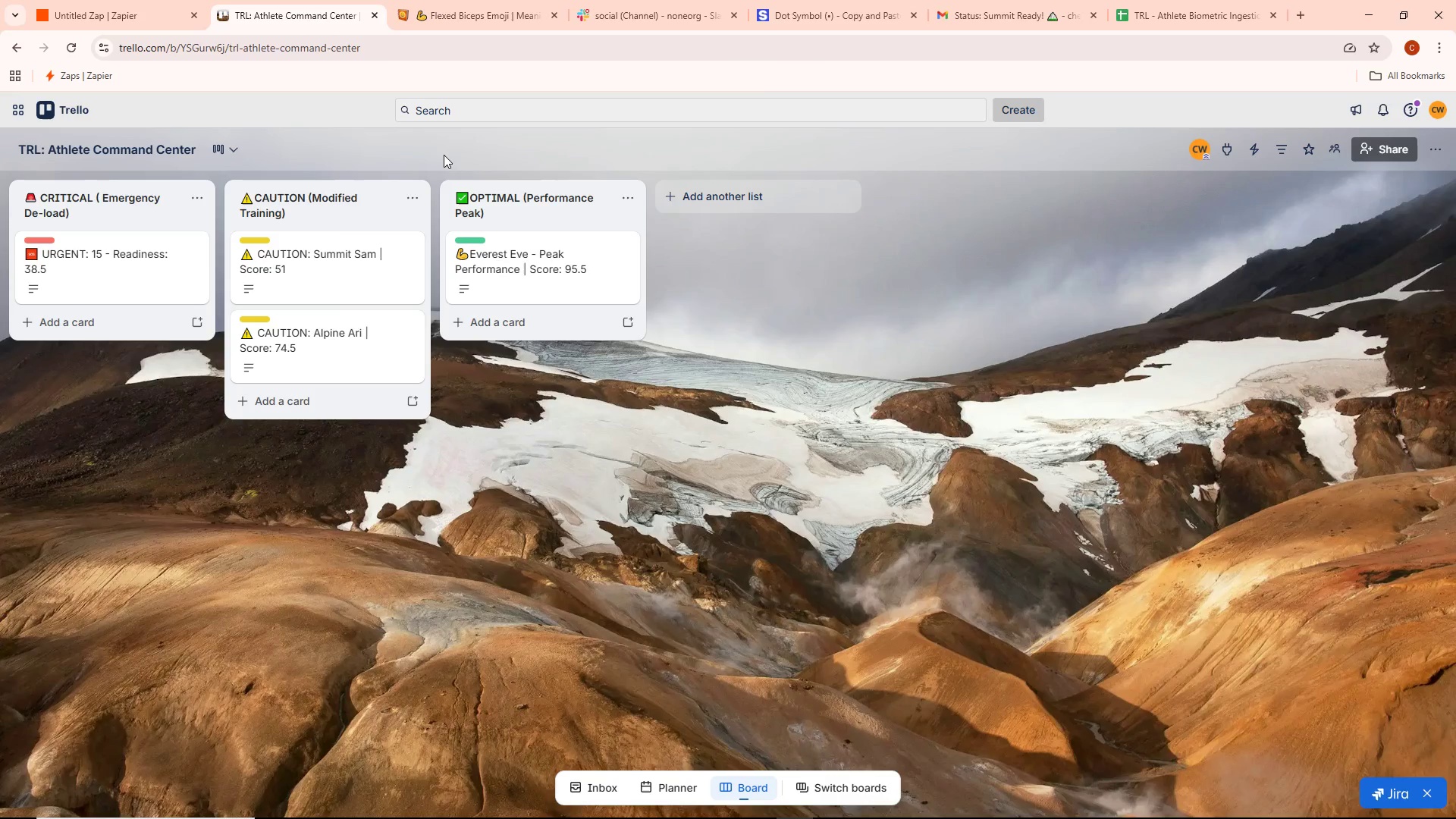 
wait(8.5)
 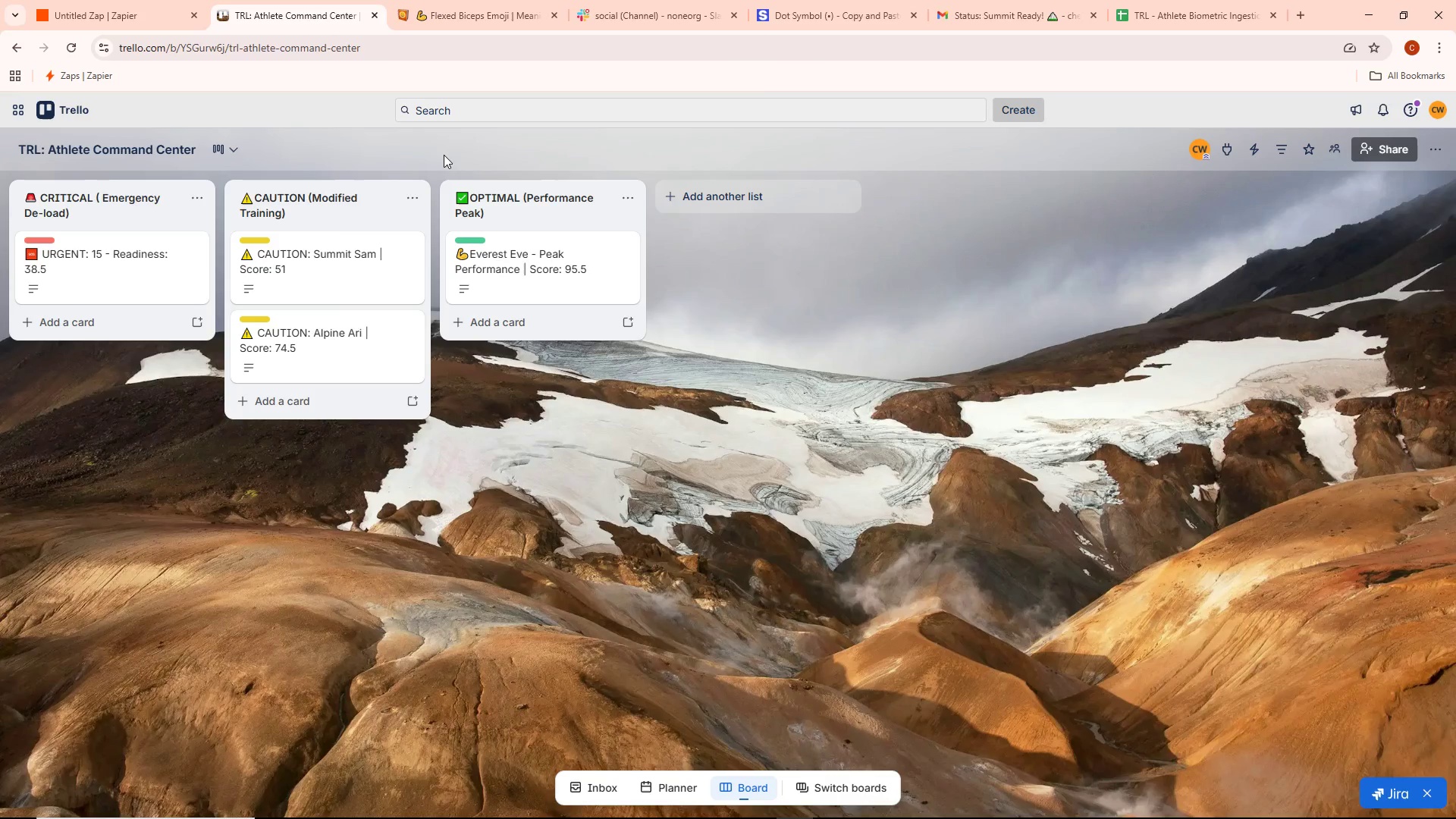 
left_click([1204, 14])
 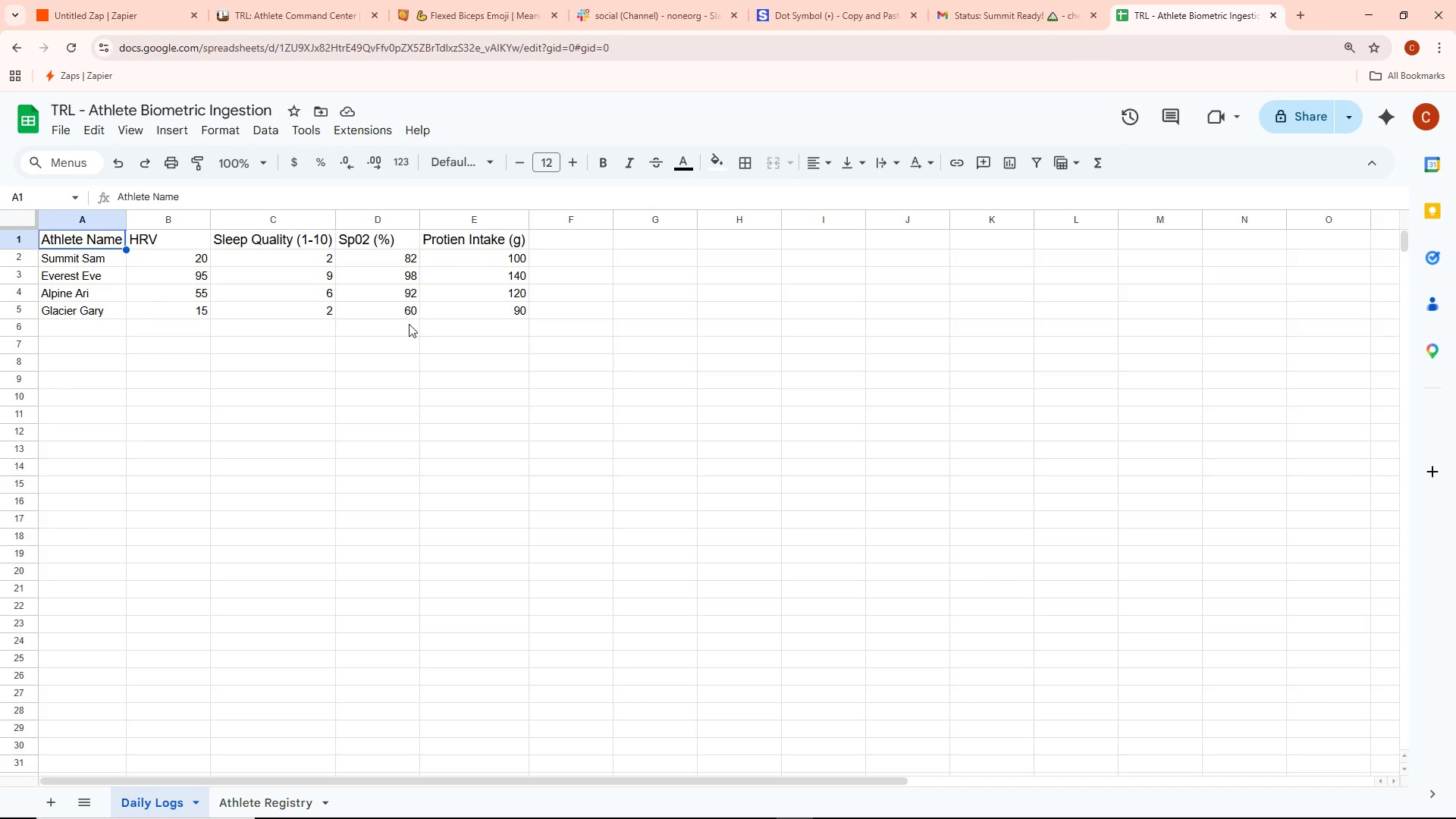 
wait(5.95)
 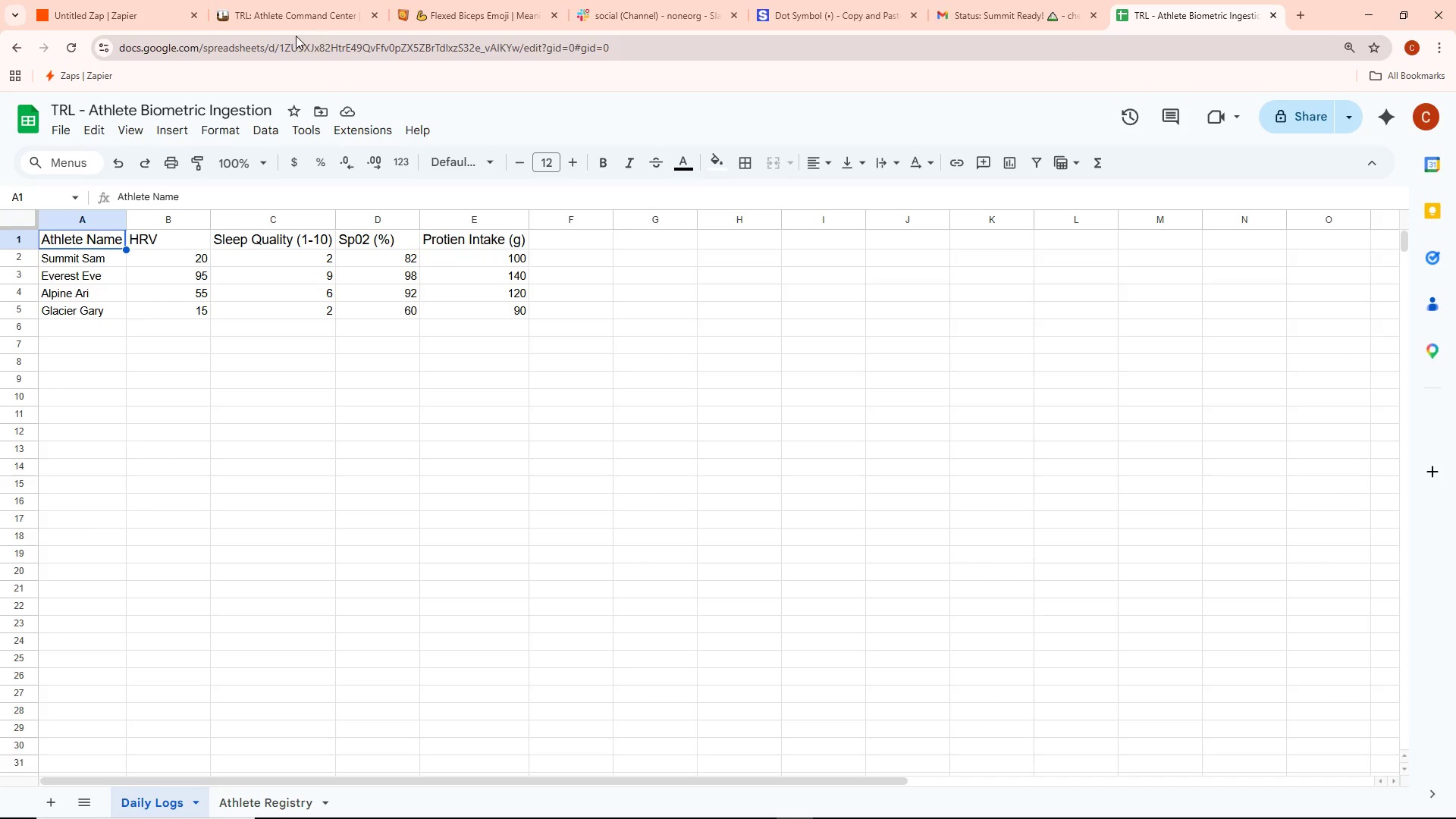 
left_click([125, 0])
 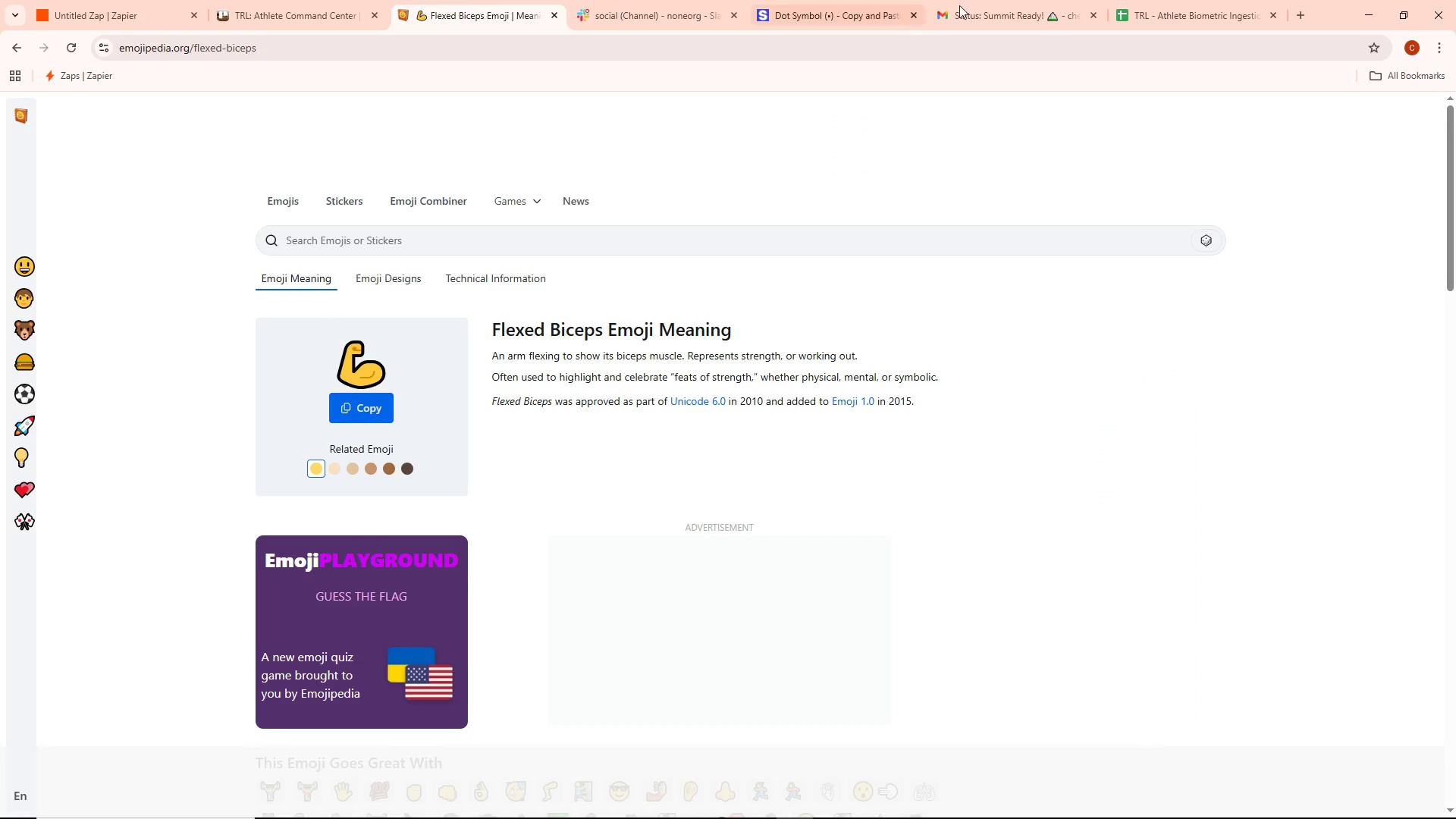 
left_click([1166, 0])
 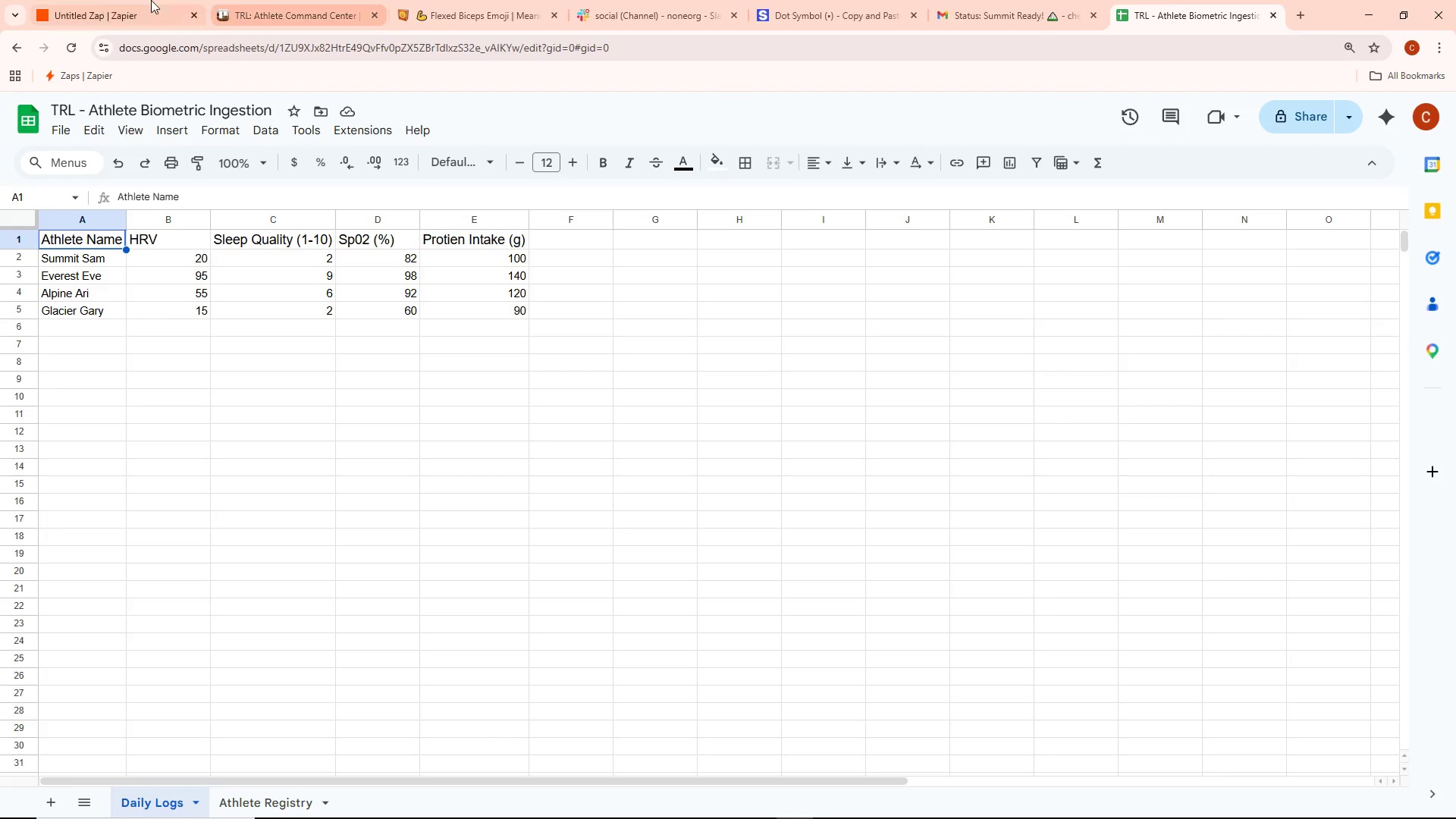 
left_click([71, 0])
 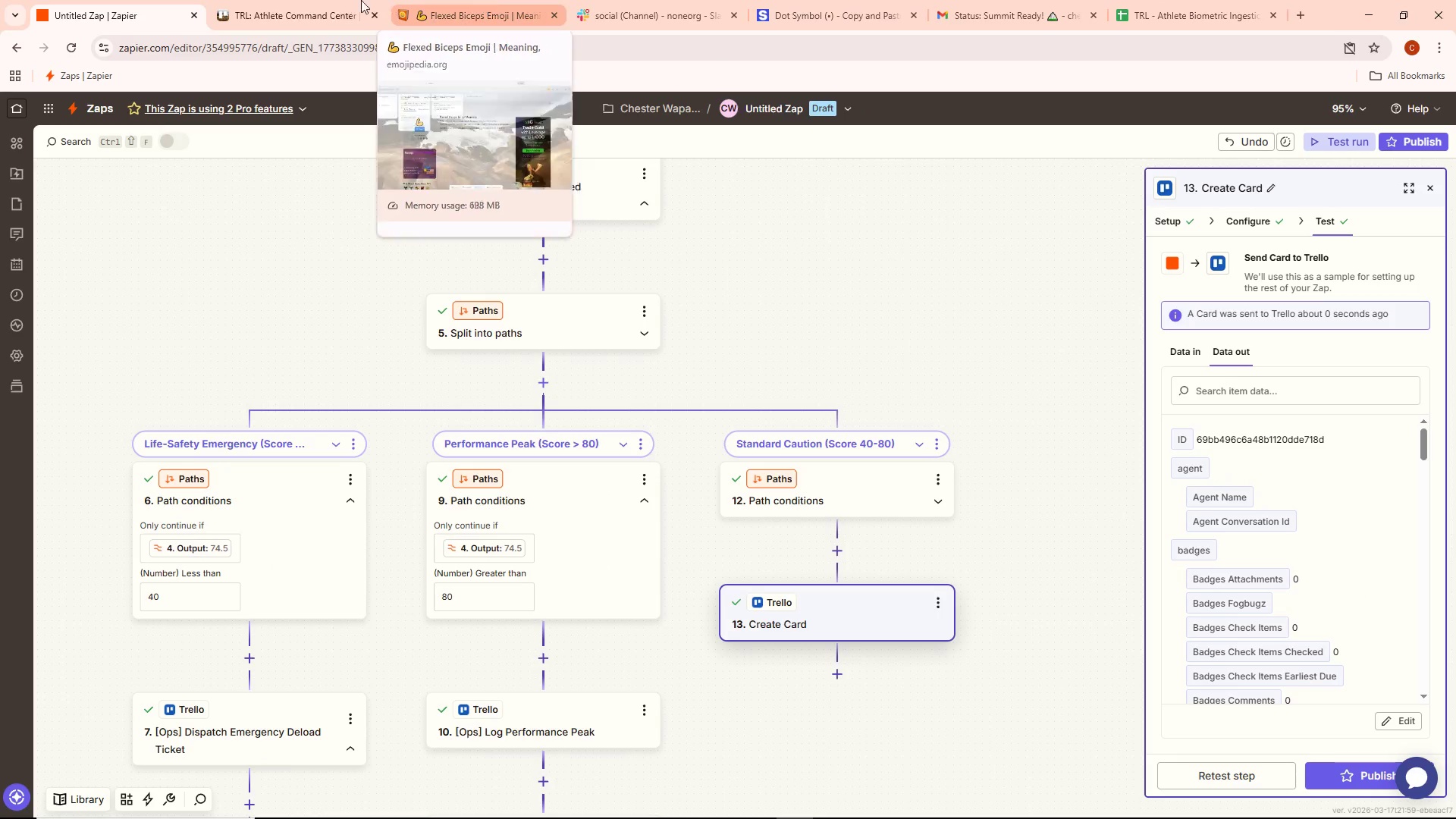 
scroll: coordinate [691, 343], scroll_direction: up, amount: 14.0
 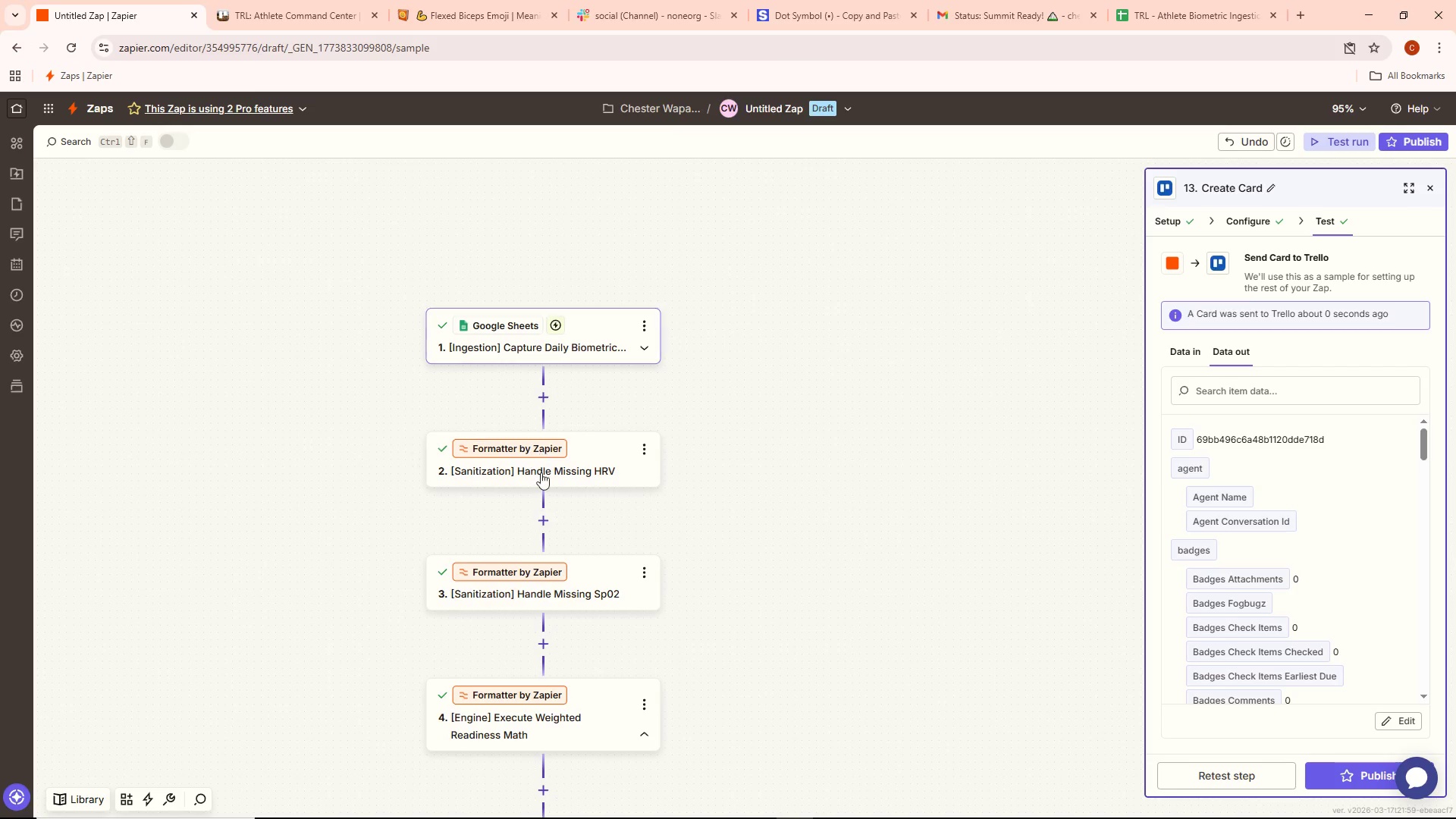 
scroll: coordinate [376, 486], scroll_direction: down, amount: 15.0
 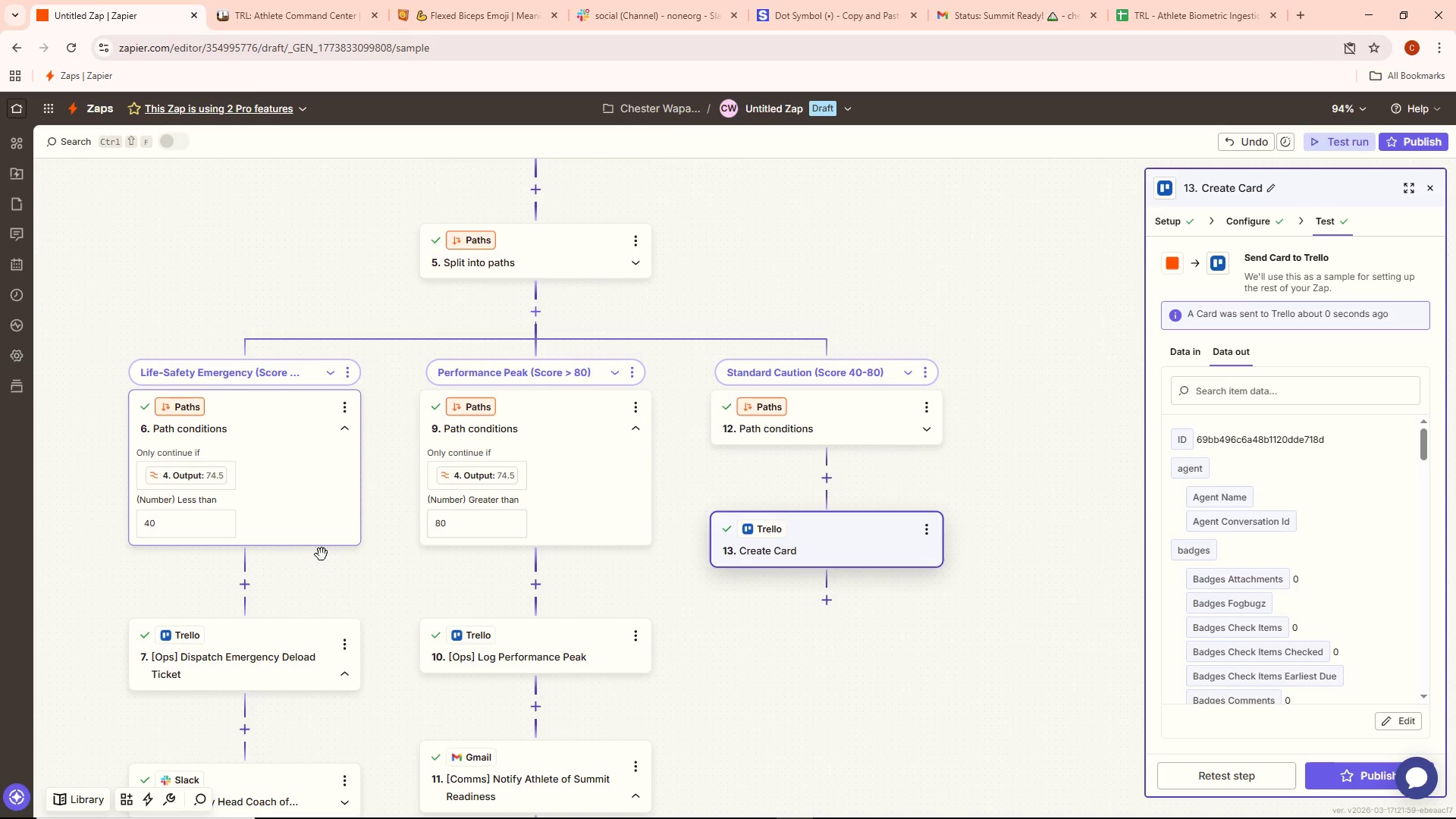 
left_click_drag(start_coordinate=[327, 593], to_coordinate=[441, 561])
 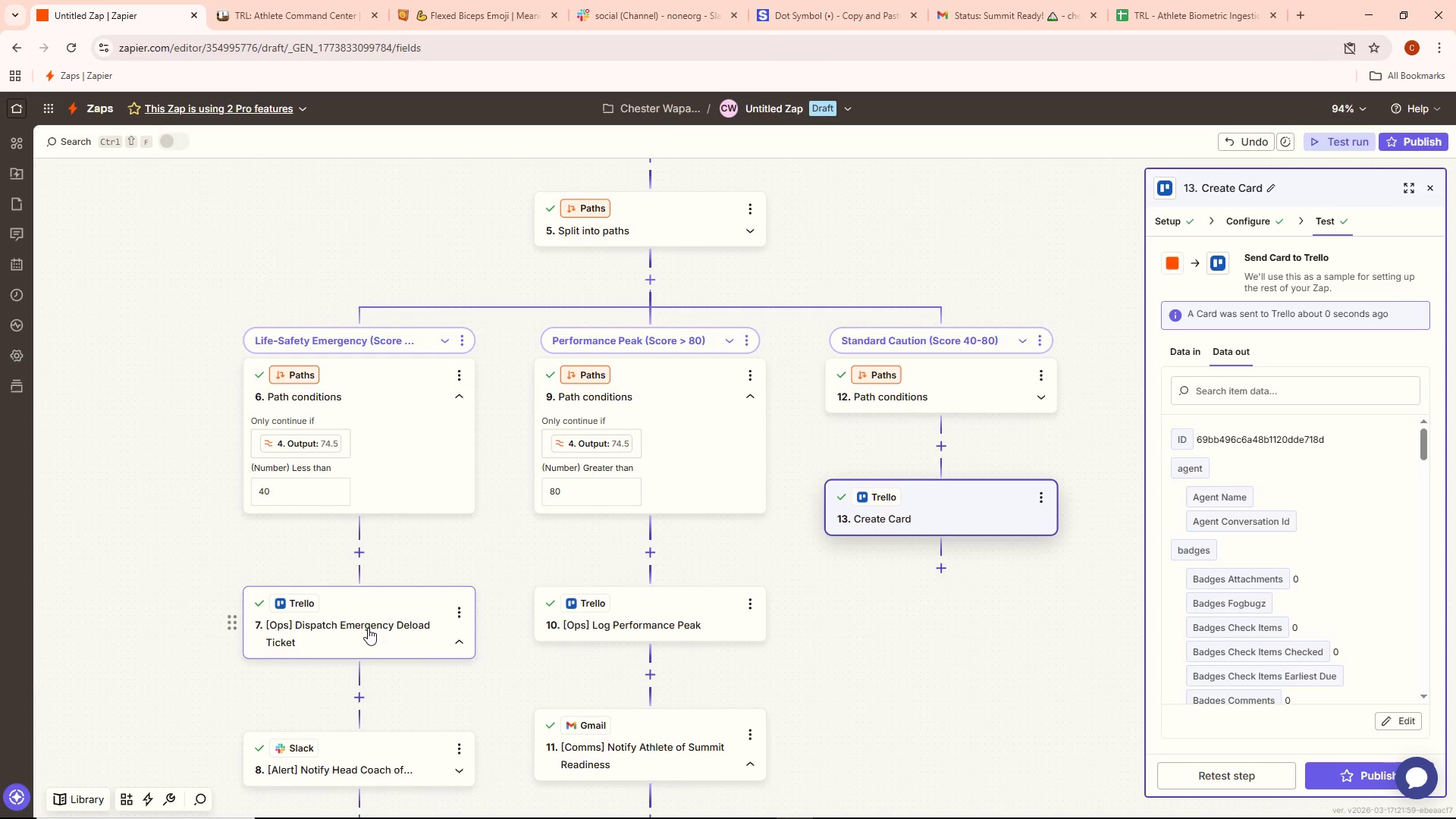 
double_click([368, 628])
 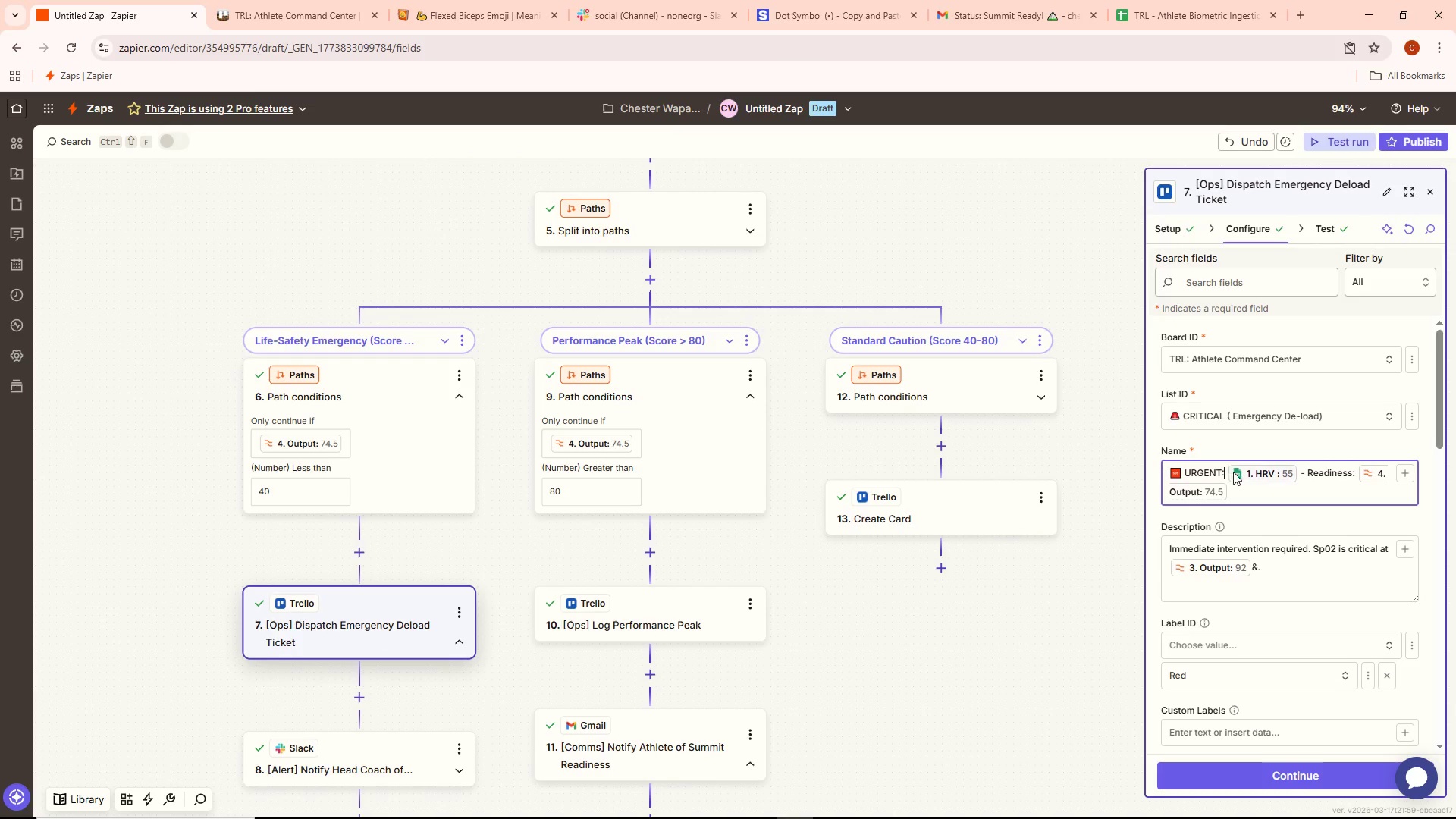 
left_click([1301, 474])
 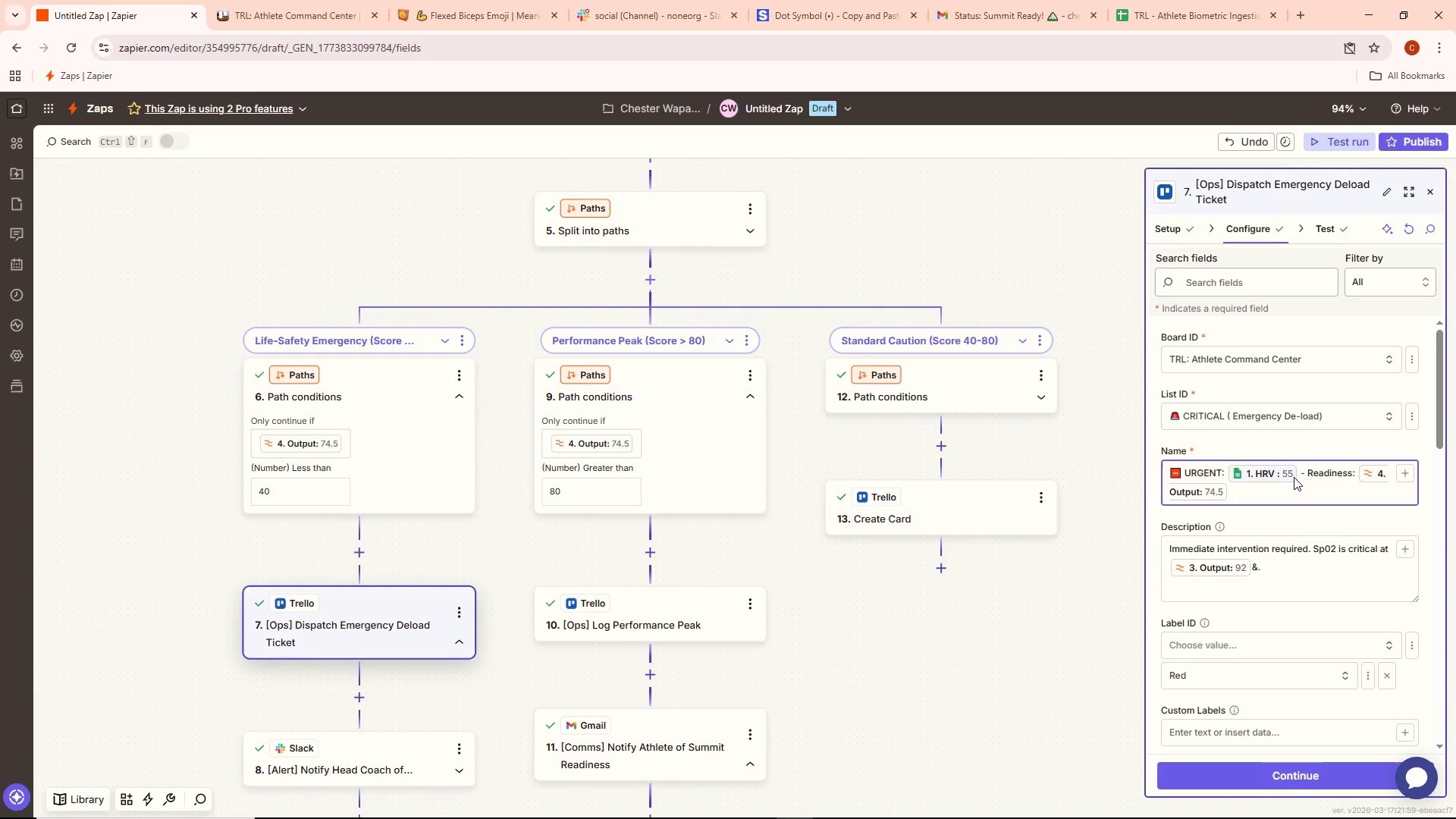 
key(ArrowLeft)
 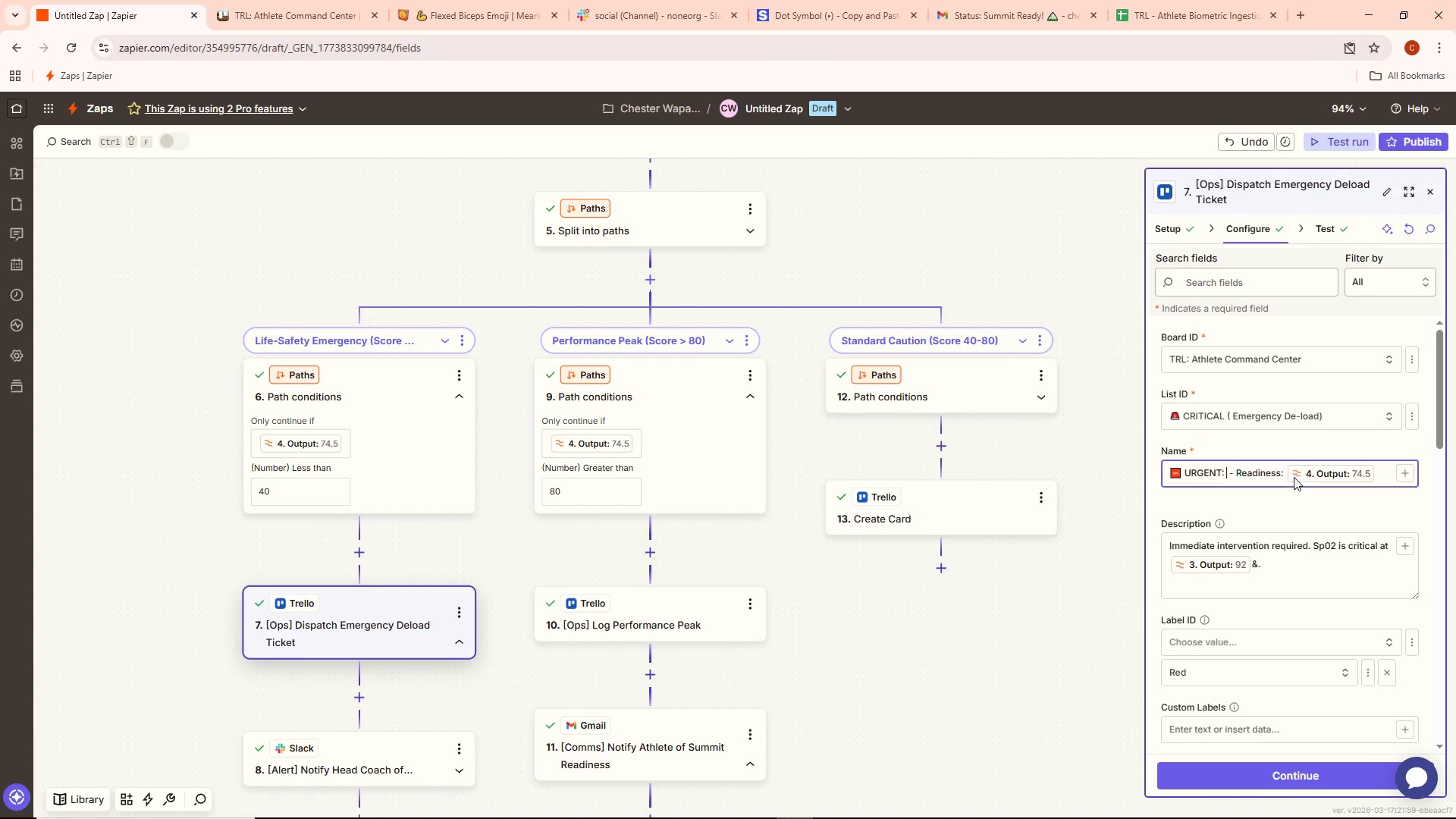 
key(Backspace)
 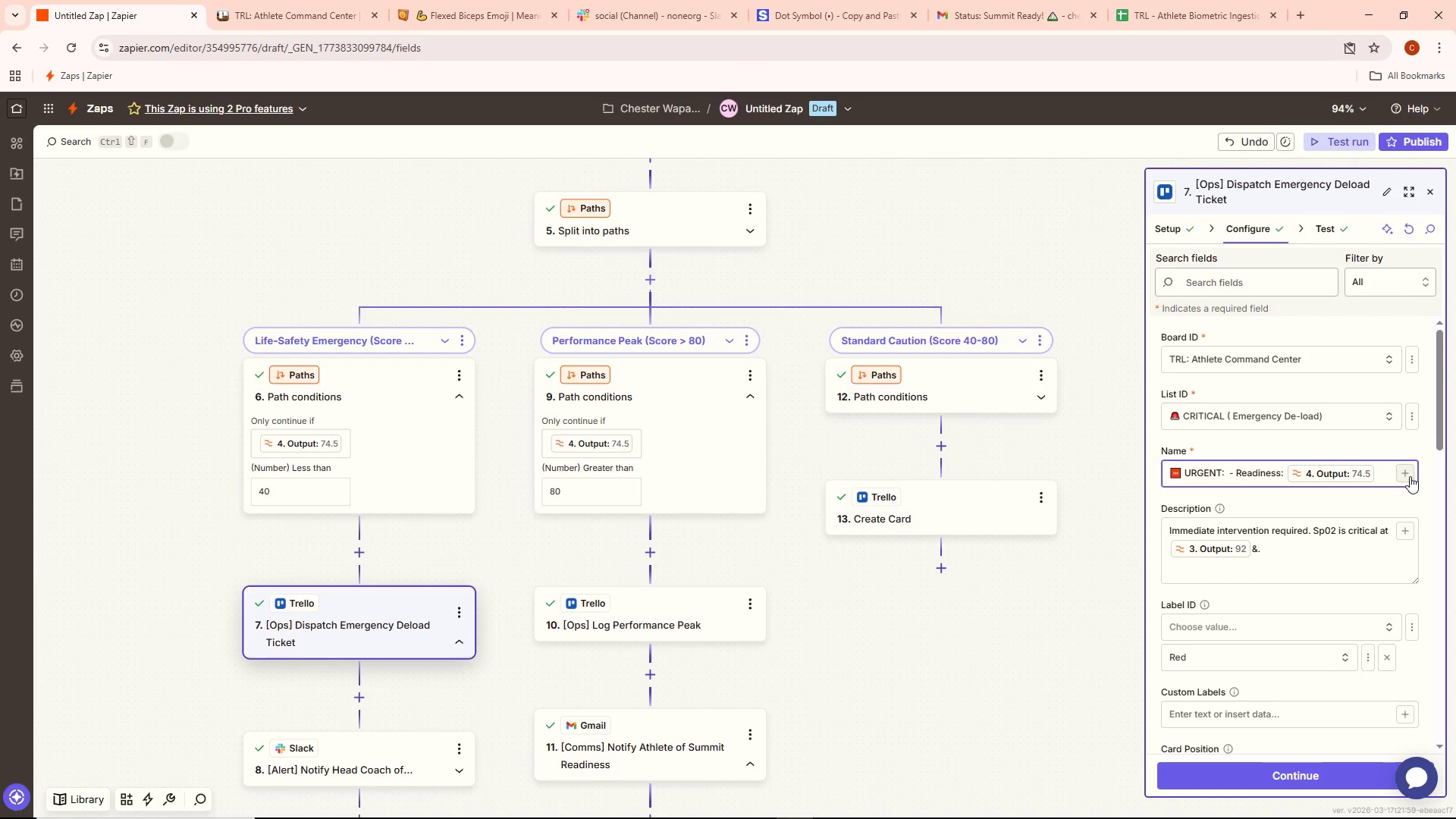 
left_click([1409, 475])
 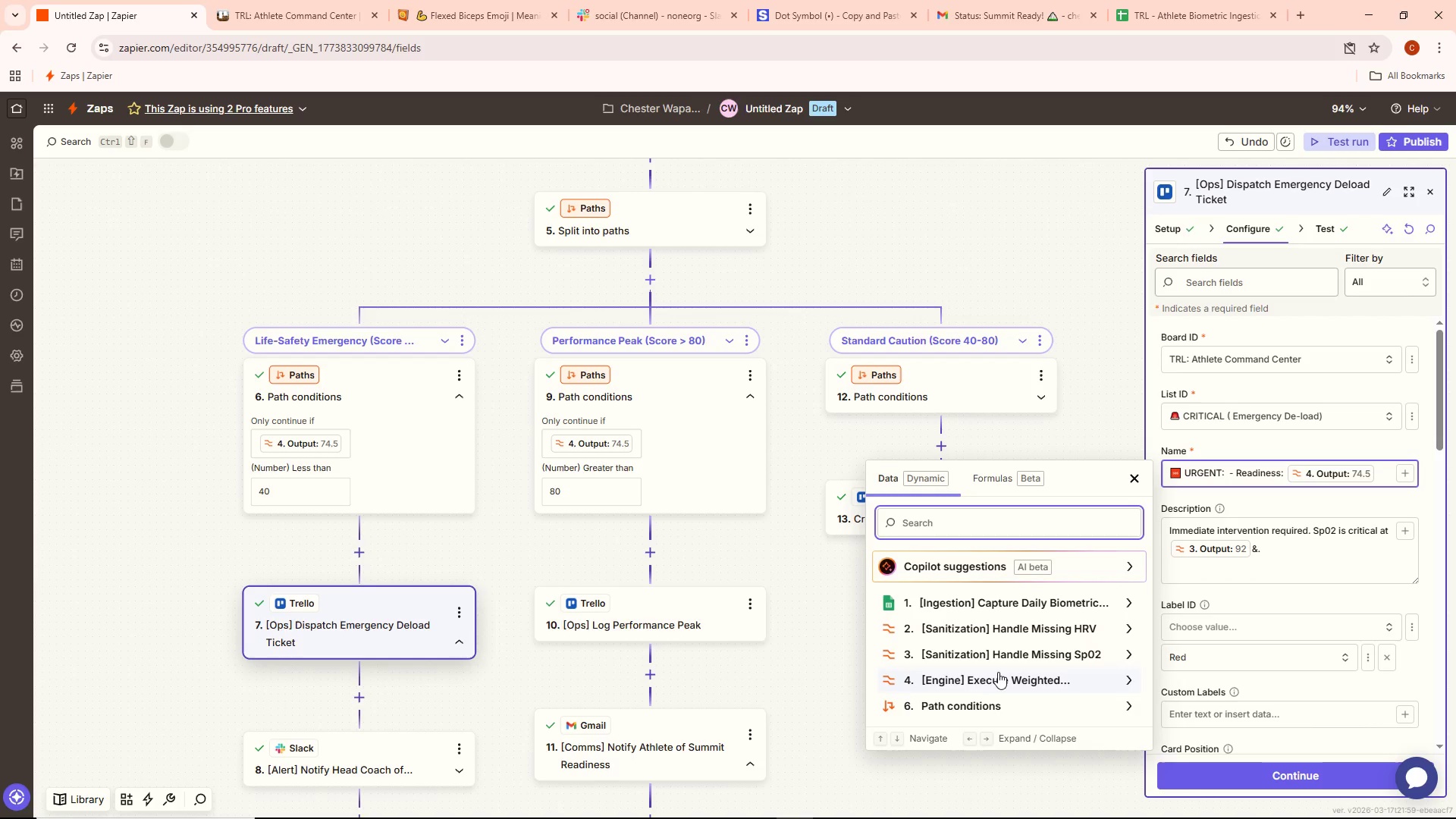 
left_click([997, 599])
 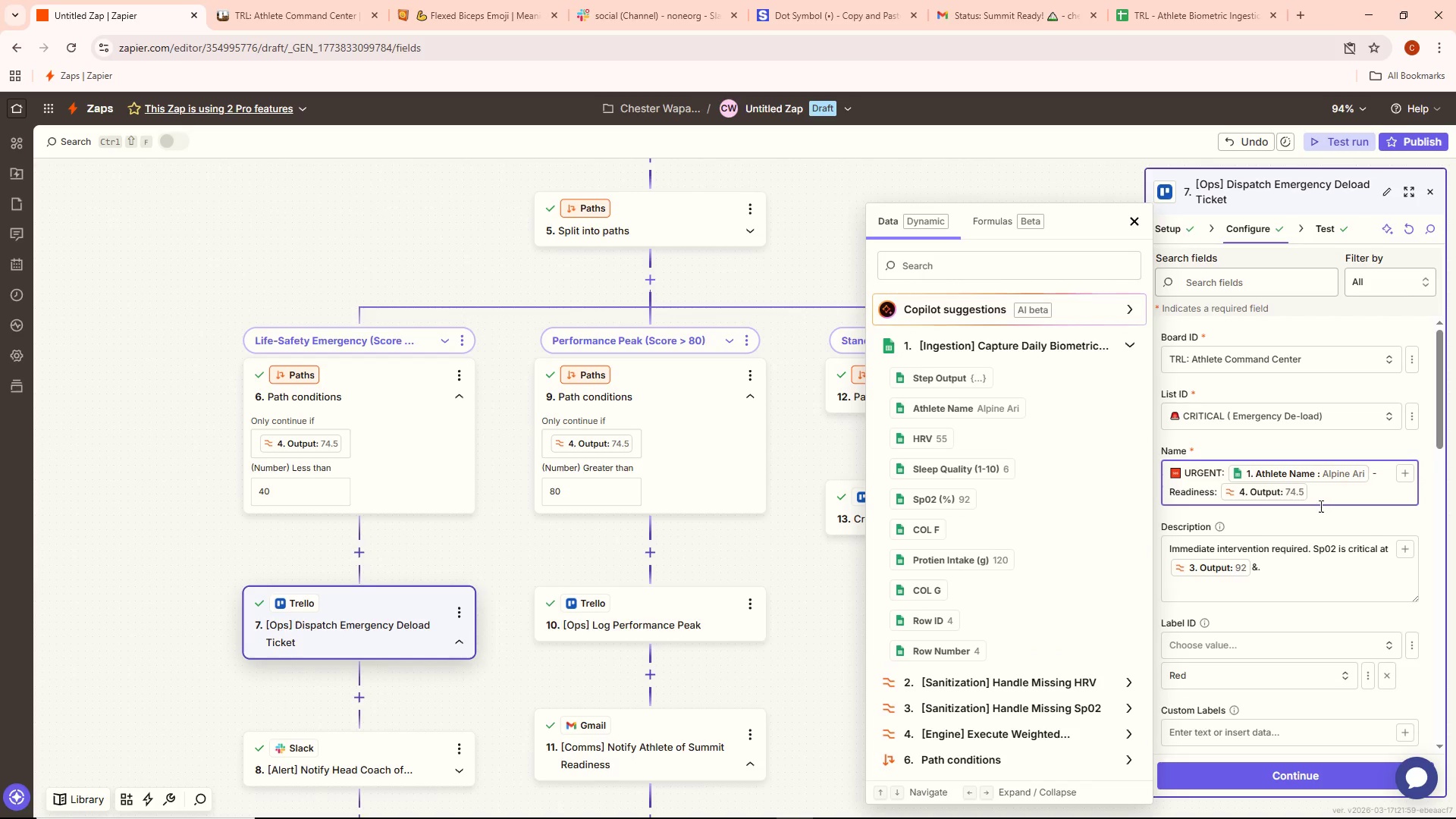 
left_click([1385, 479])
 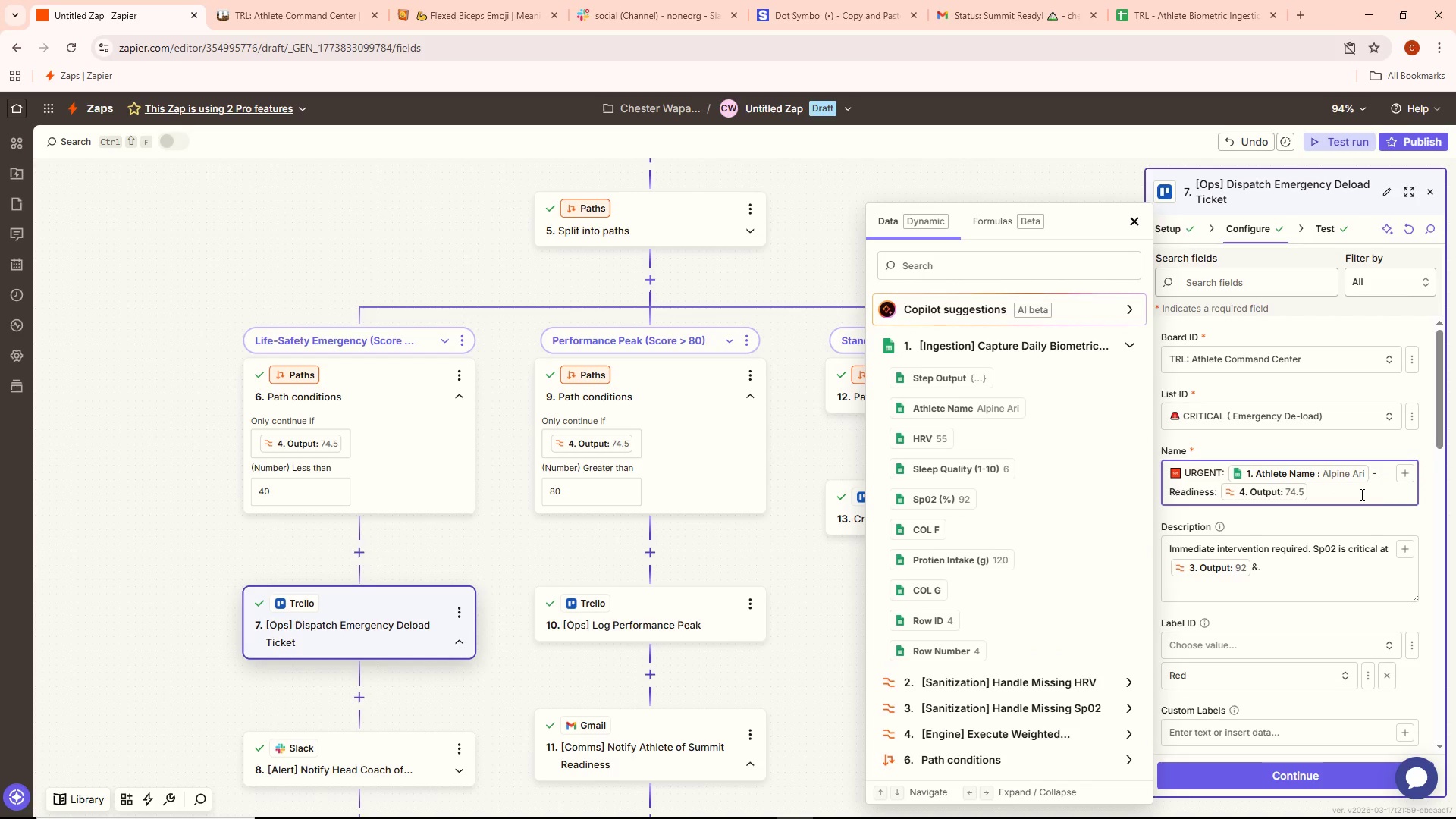 
left_click([1348, 496])
 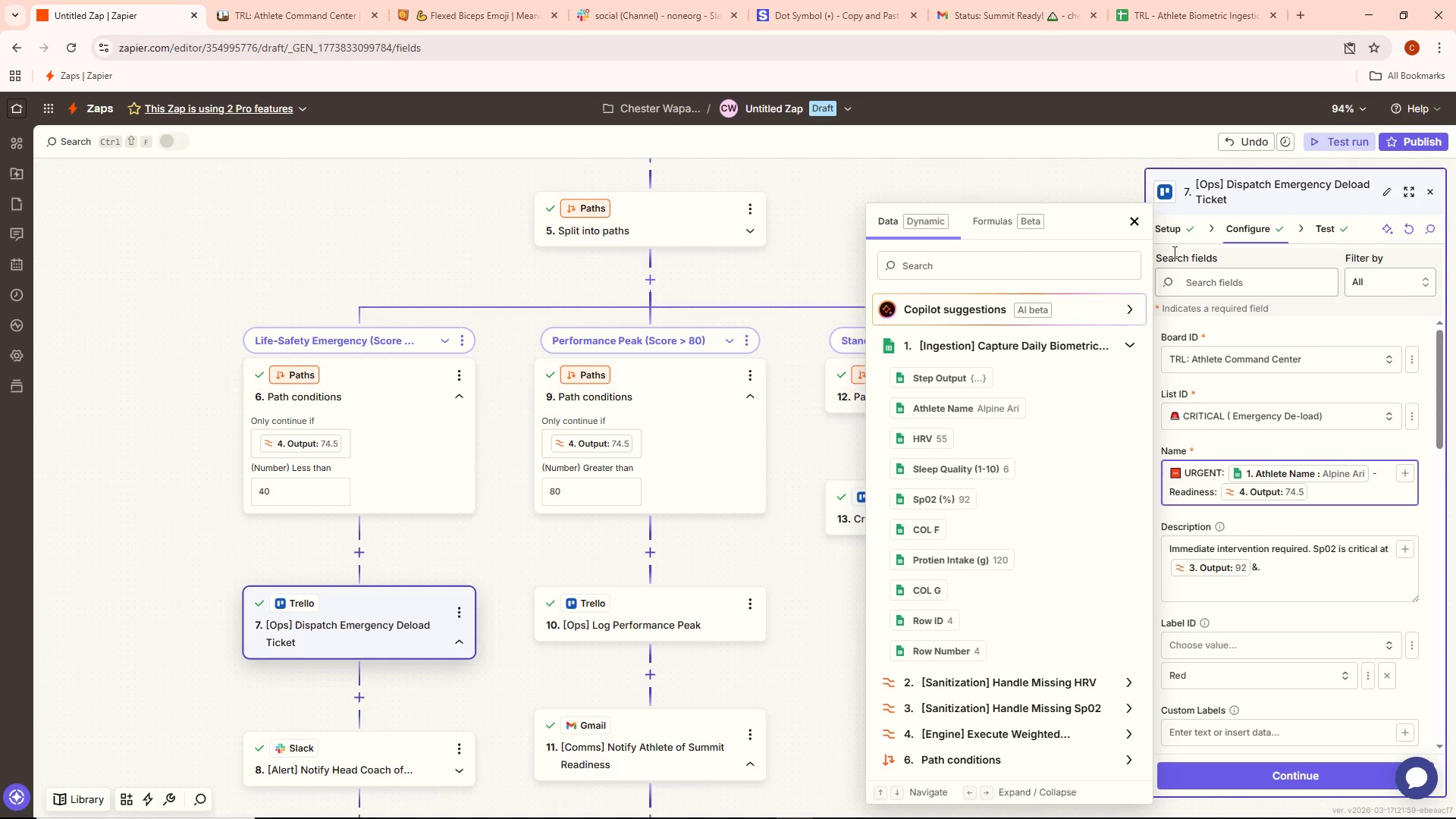 
wait(8.8)
 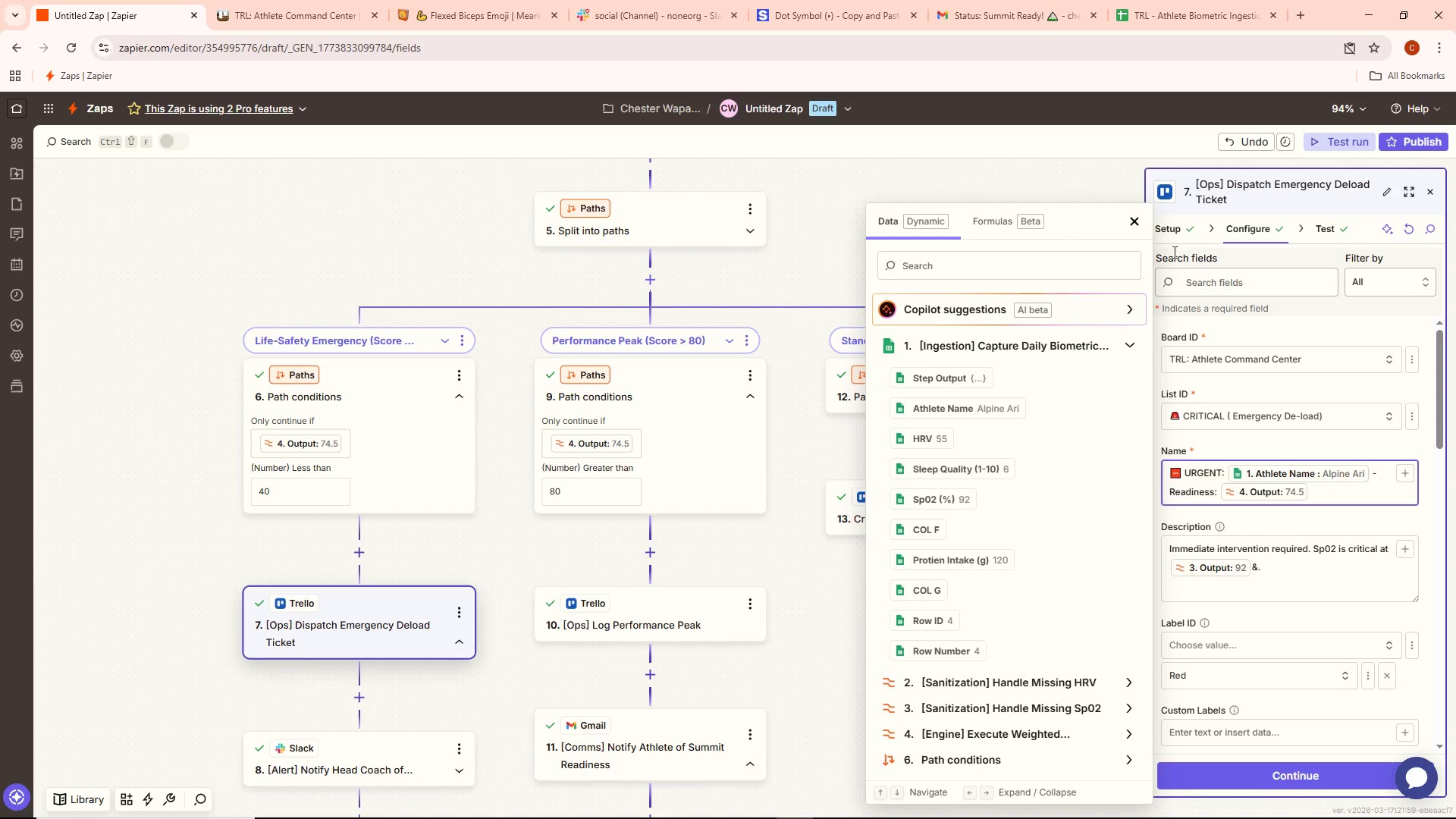 
left_click([1216, 493])
 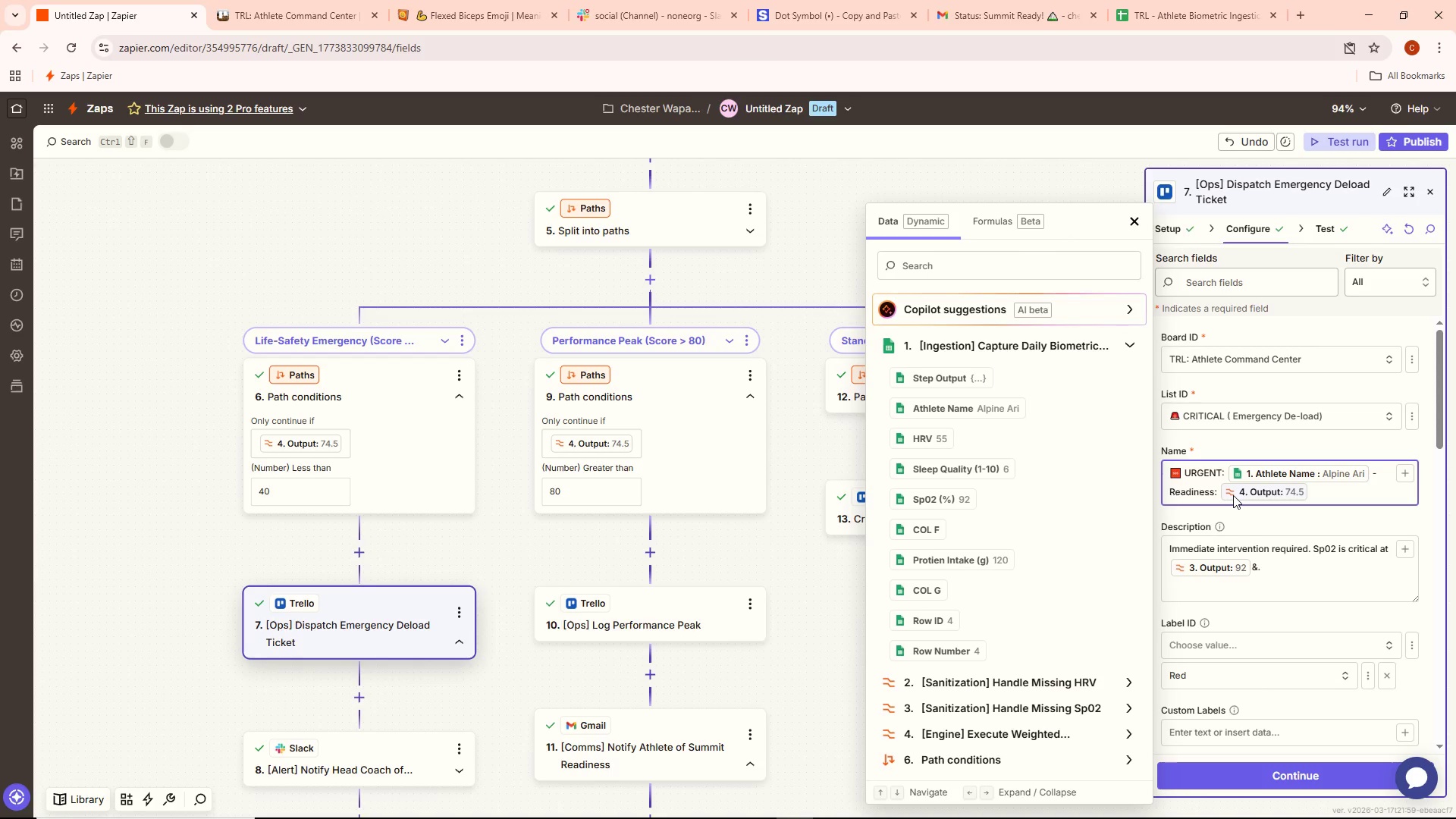 
wait(6.97)
 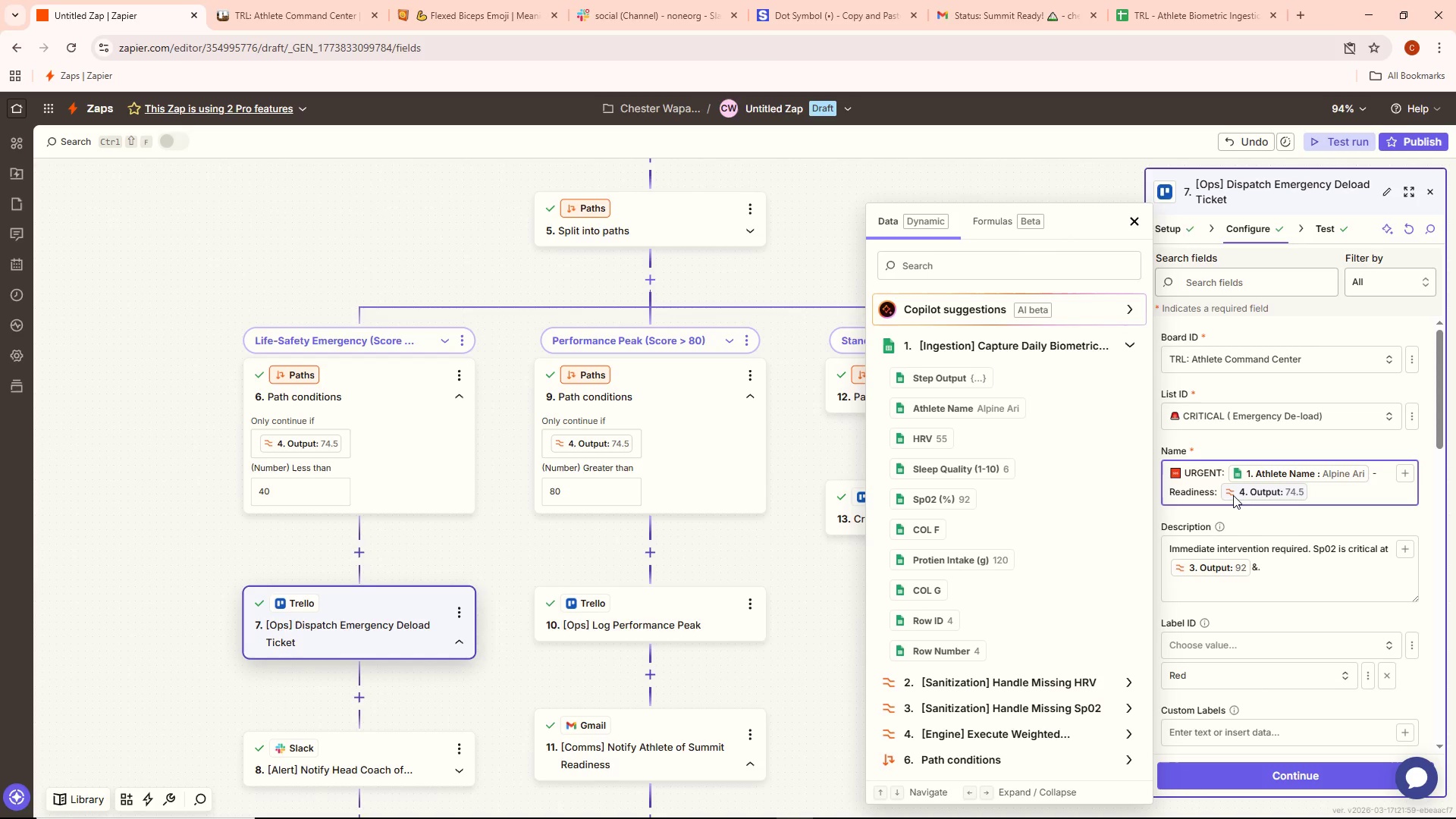 
left_click_drag(start_coordinate=[1172, 489], to_coordinate=[1213, 491])
 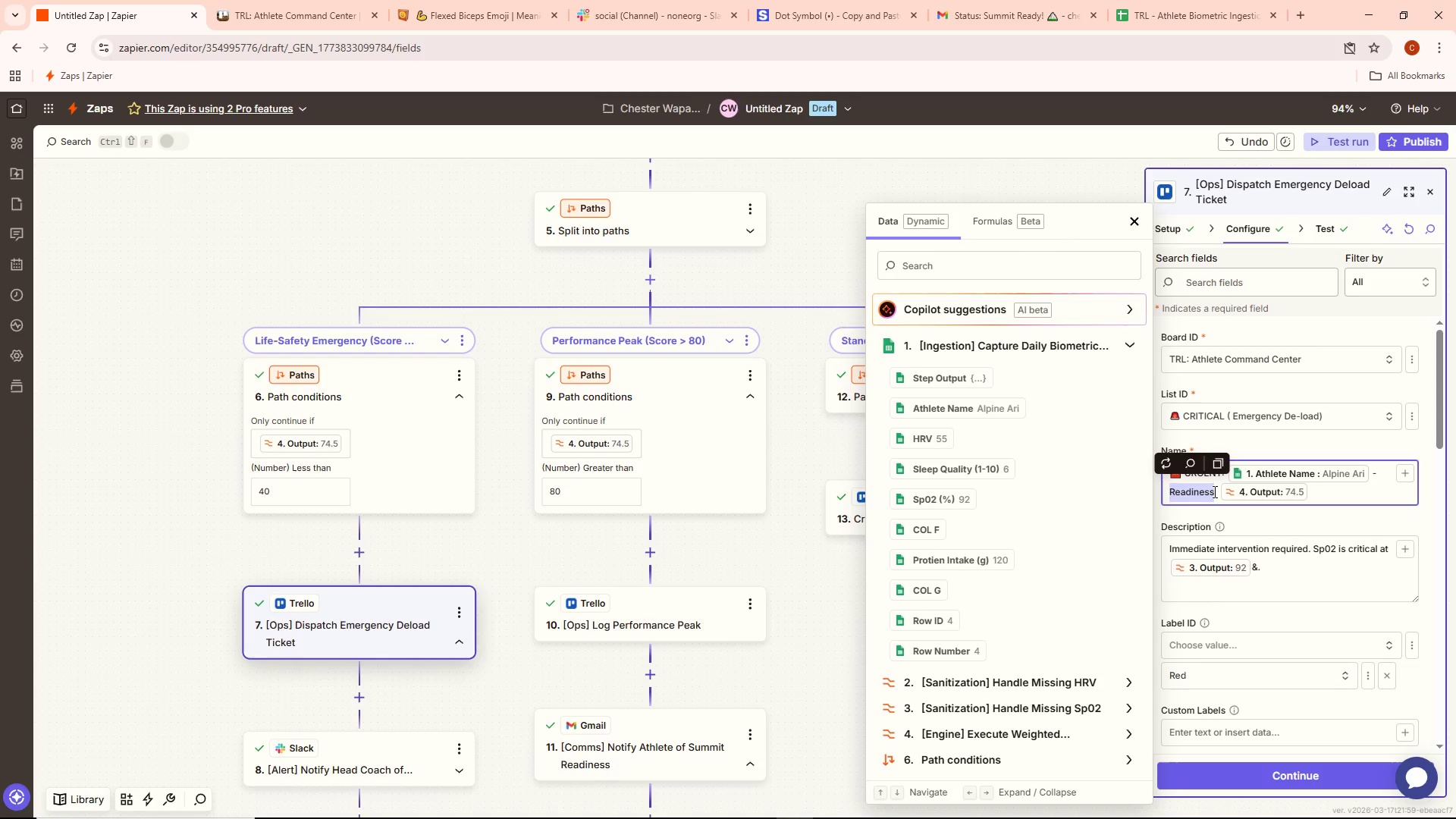 
wait(8.45)
 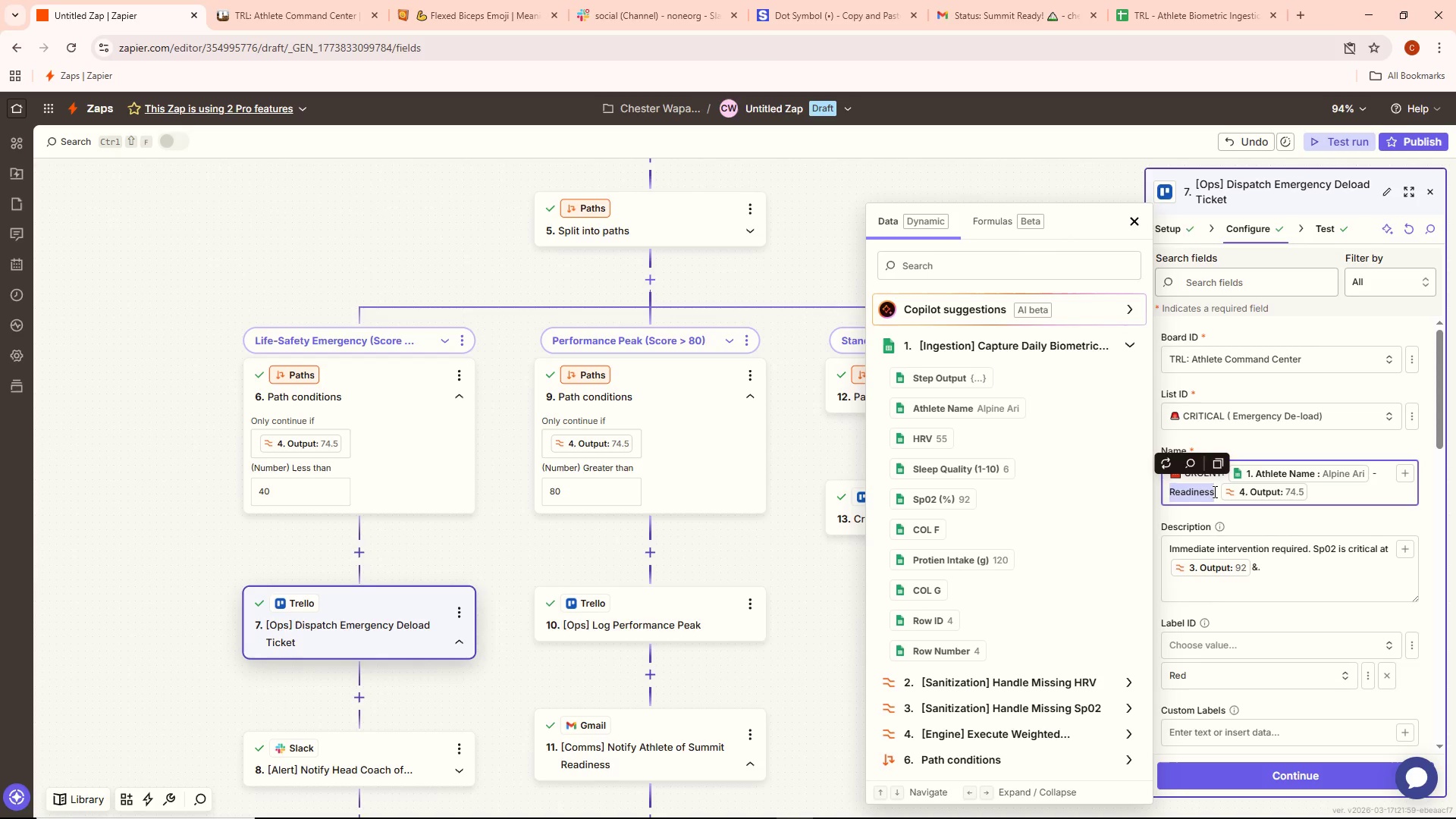 
left_click([1344, 502])
 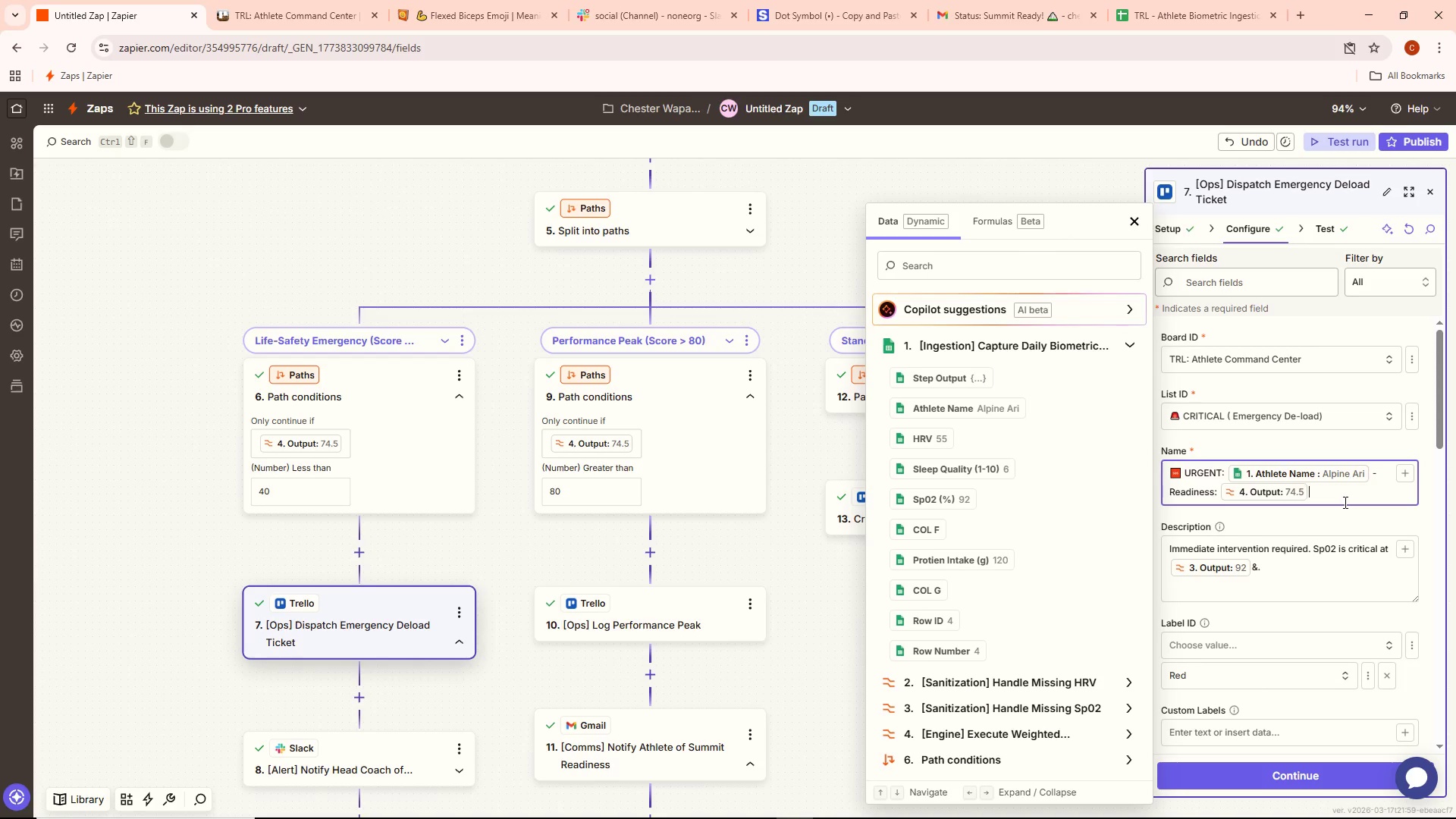 
scroll: coordinate [543, 313], scroll_direction: up, amount: 23.0
 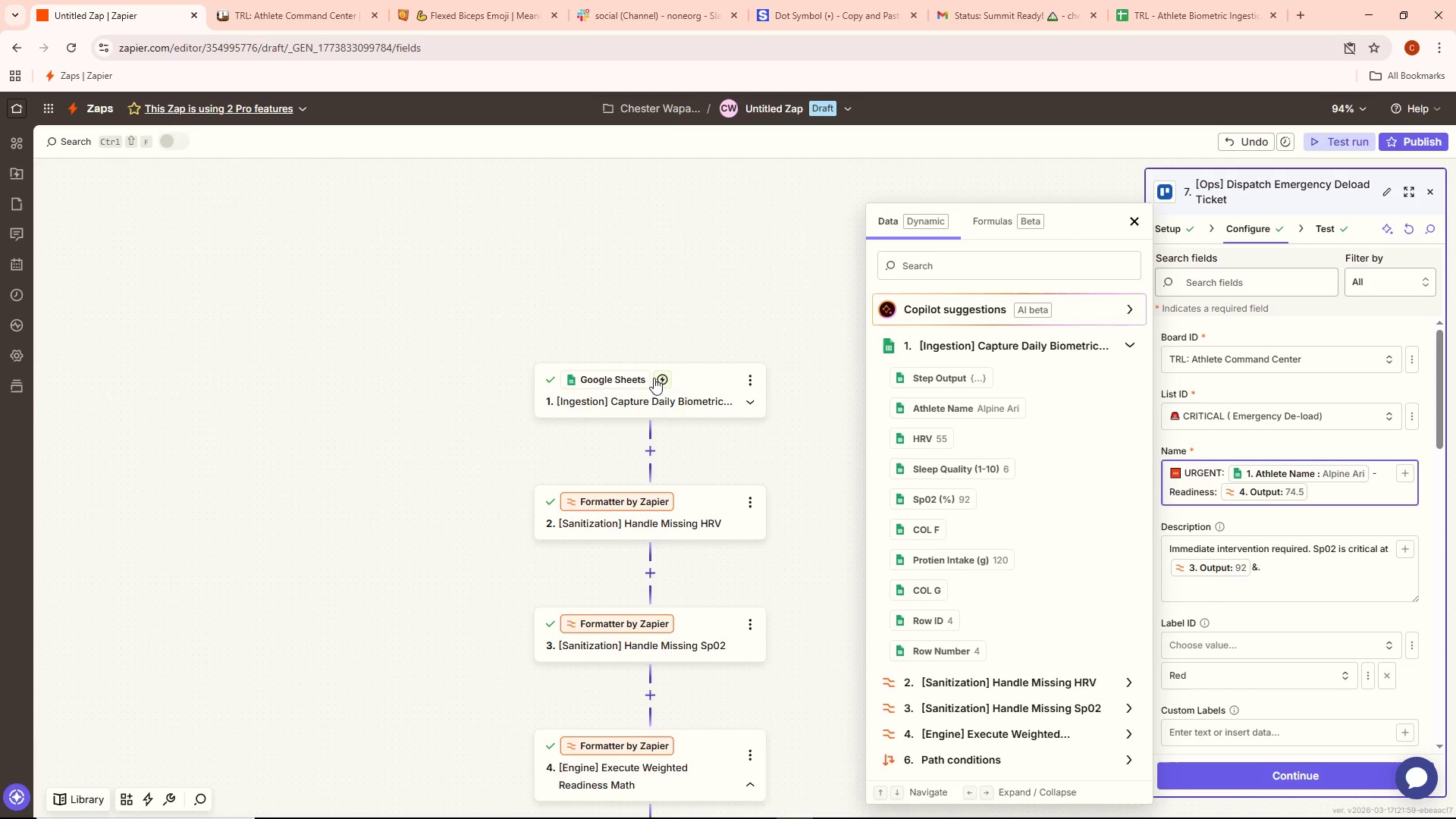 
left_click([663, 400])
 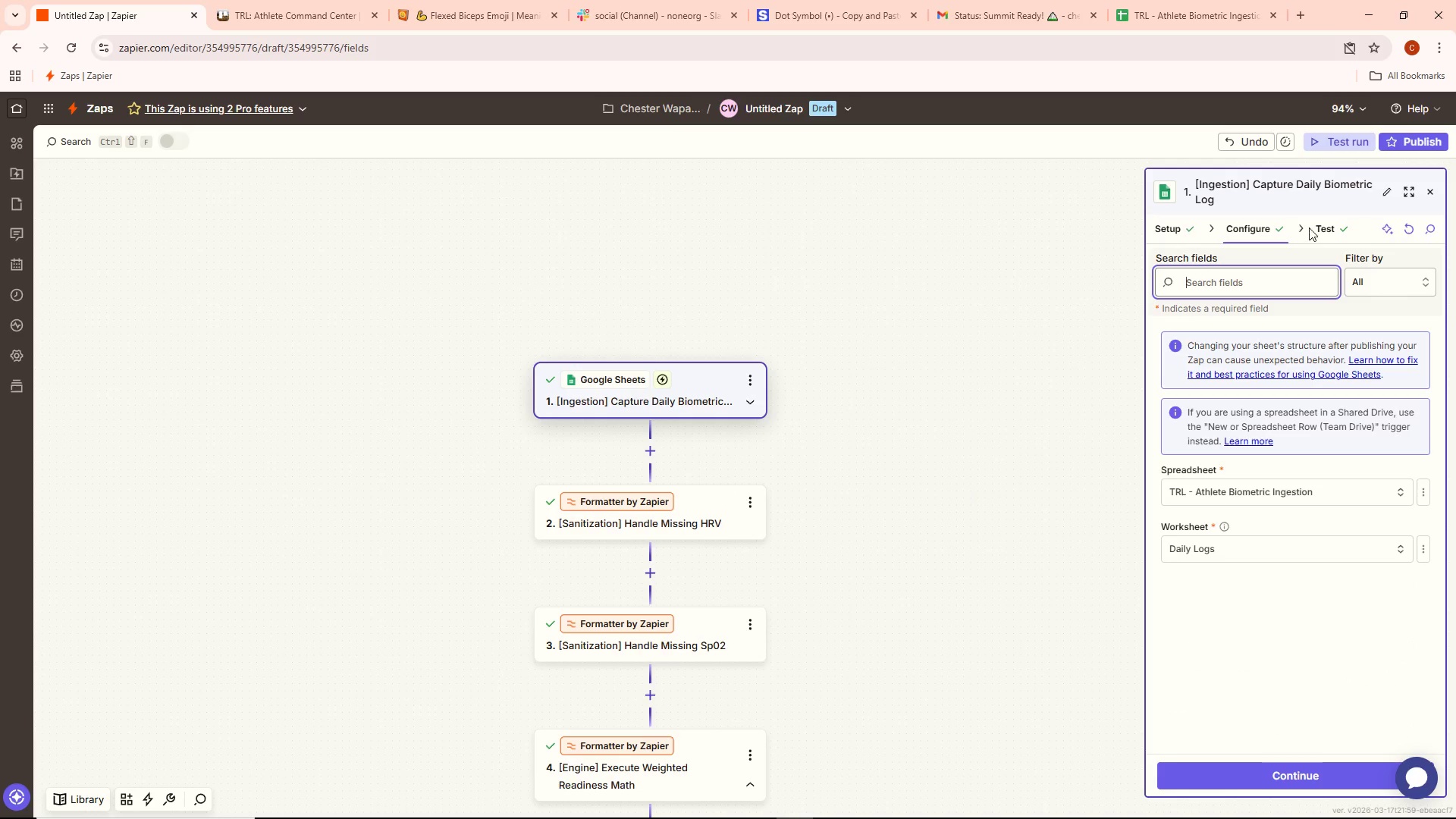 
left_click([1309, 226])
 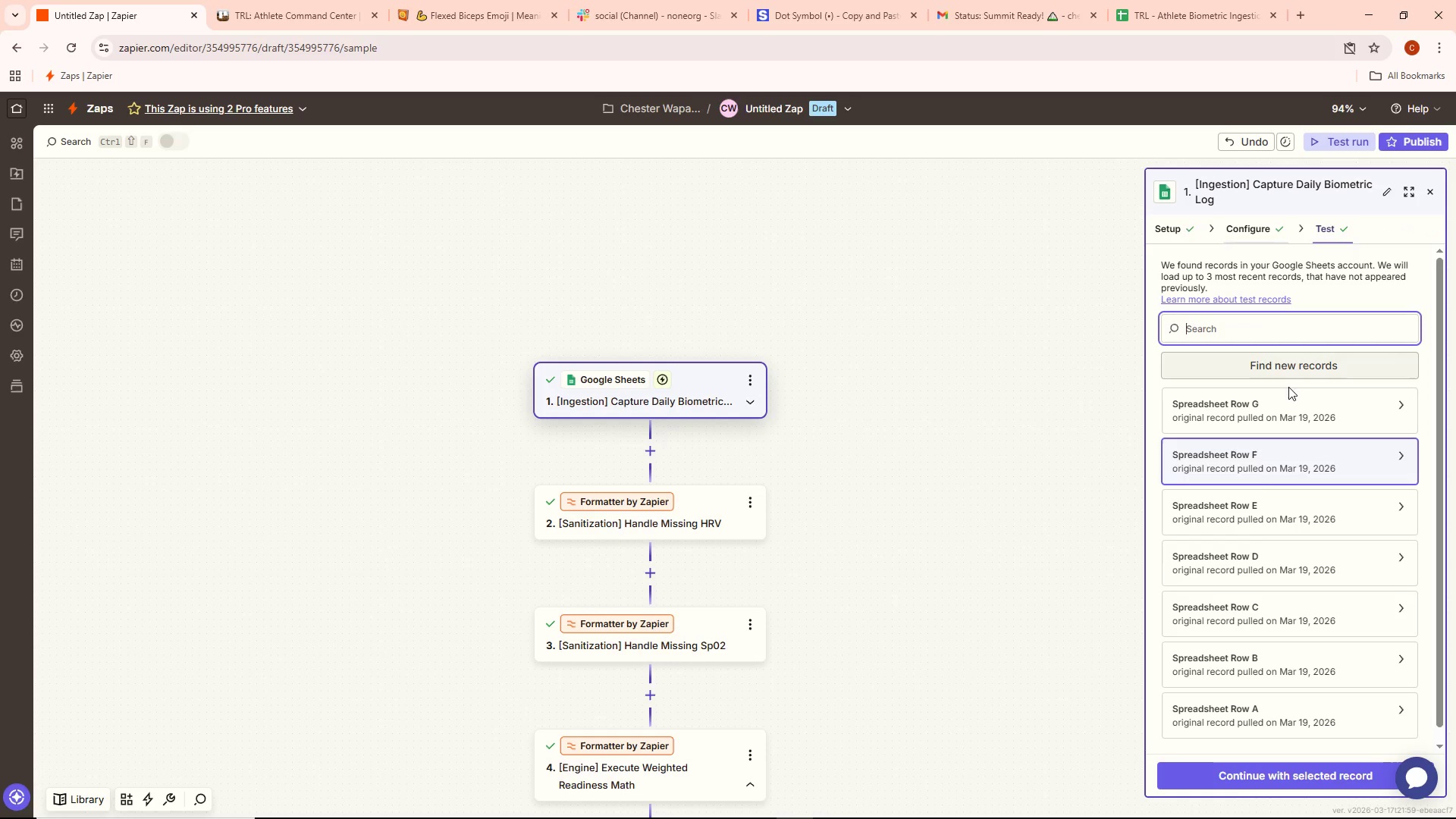 
left_click_drag(start_coordinate=[1257, 526], to_coordinate=[1261, 526])
 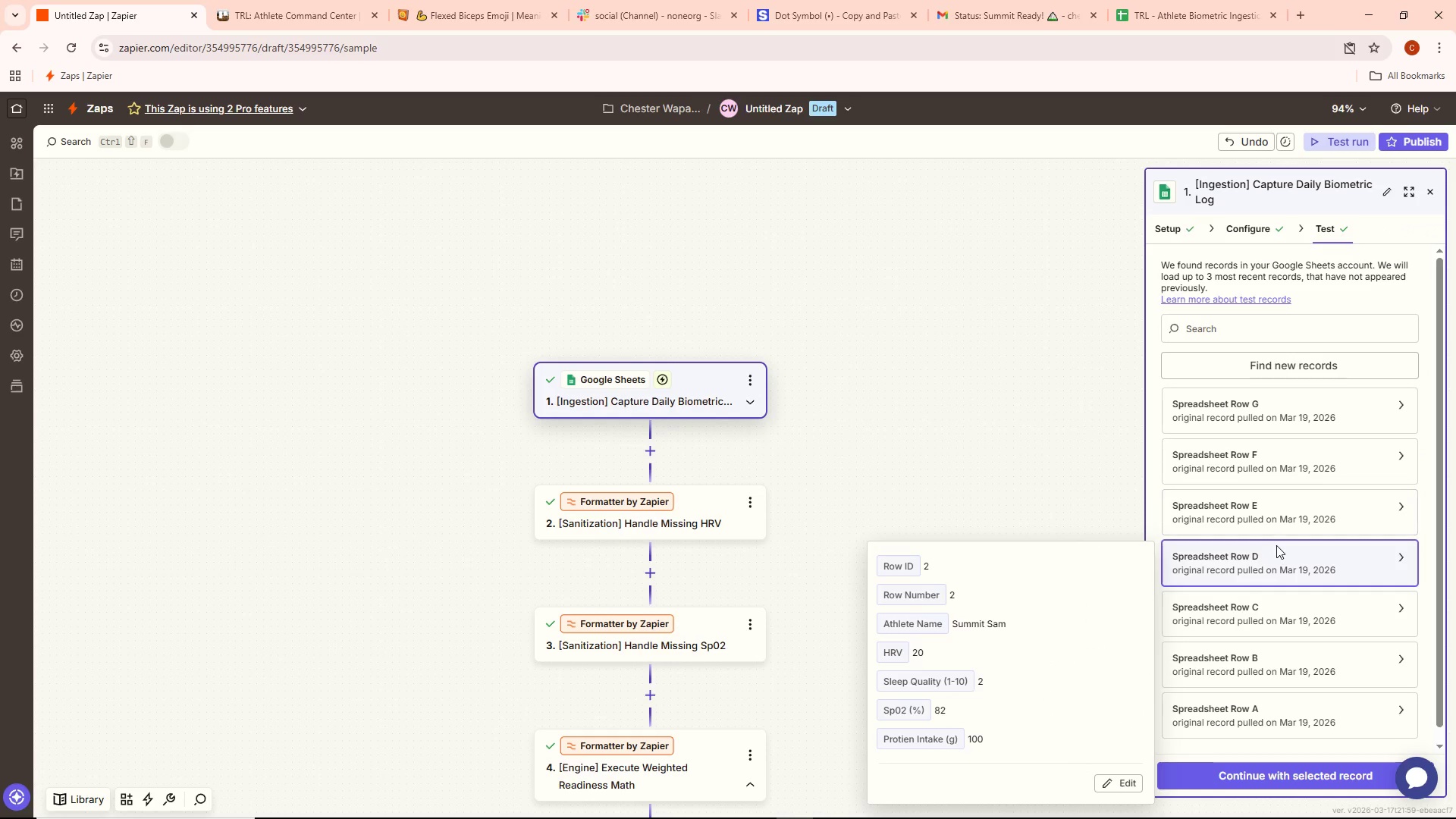 
left_click([1260, 626])
 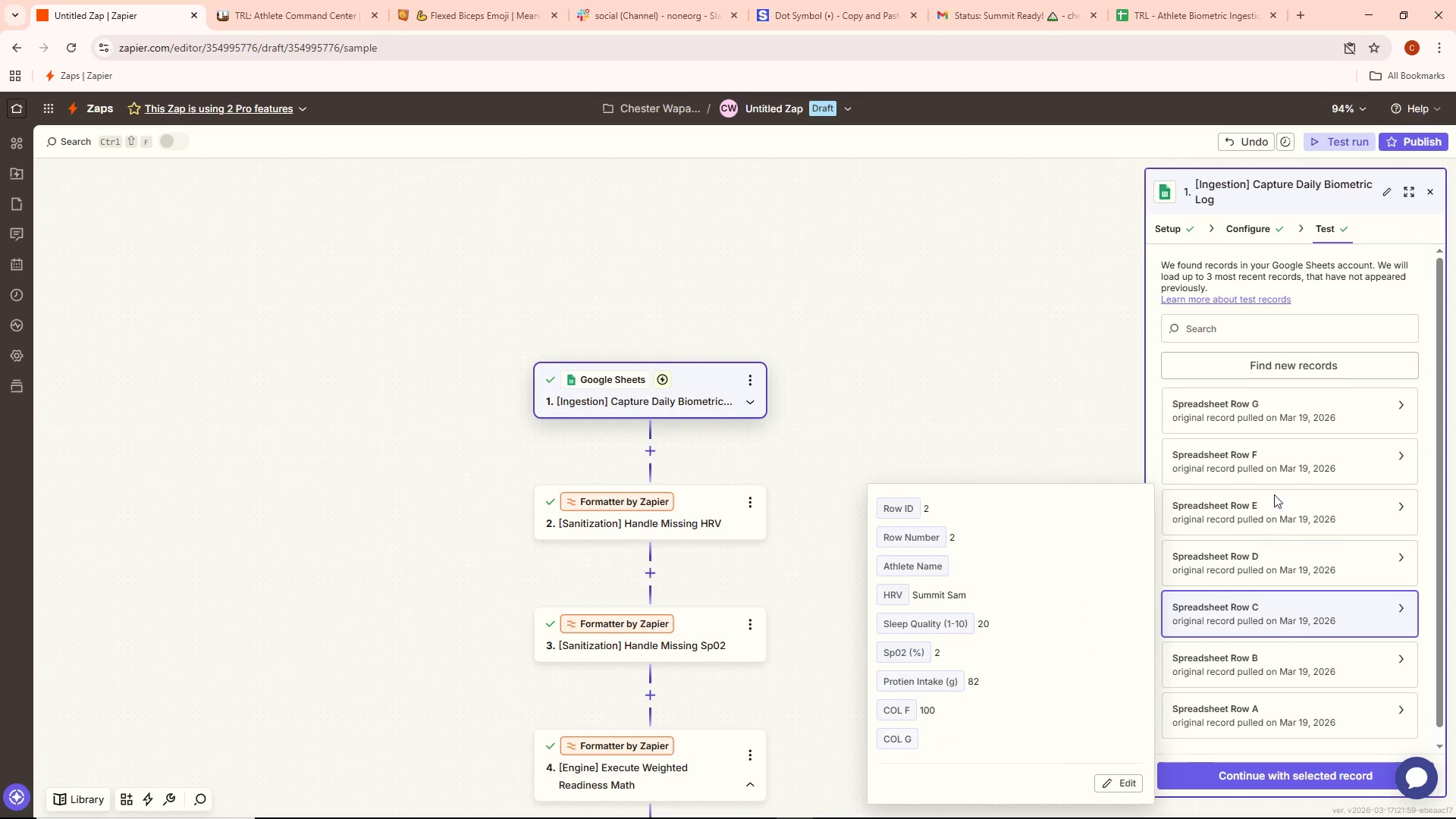 
left_click([1283, 408])
 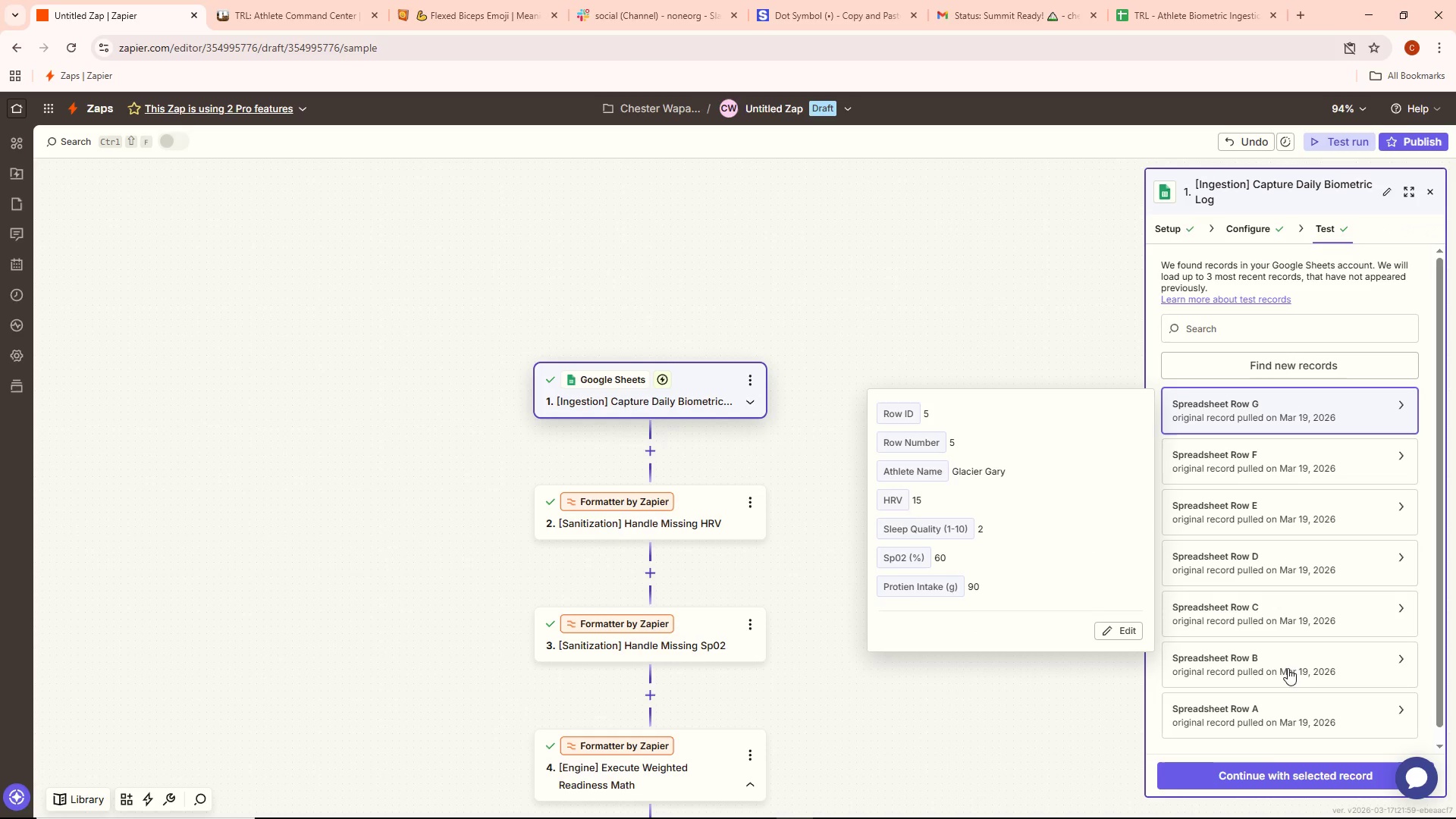 
left_click([1258, 780])
 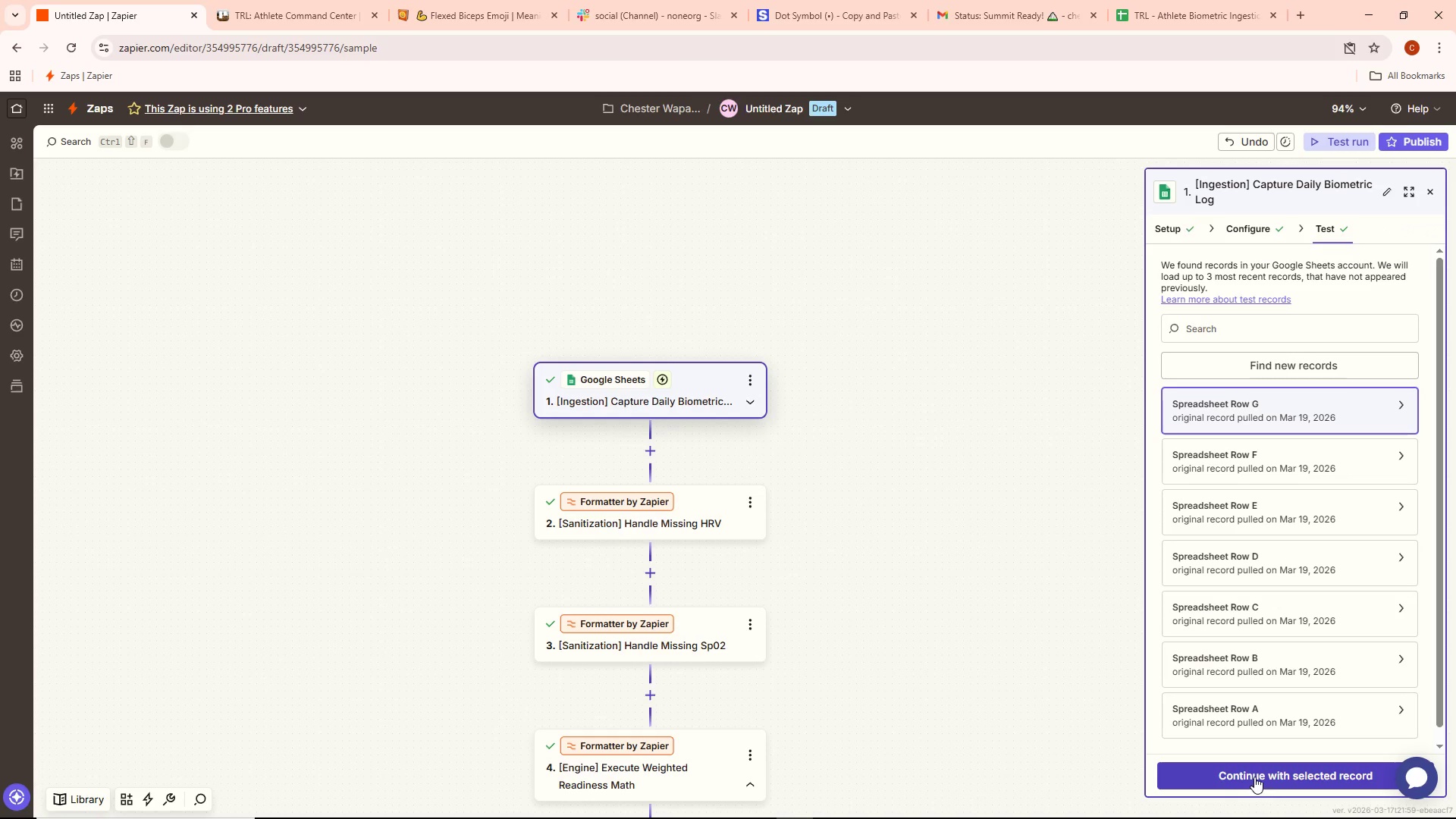 
left_click([1254, 777])
 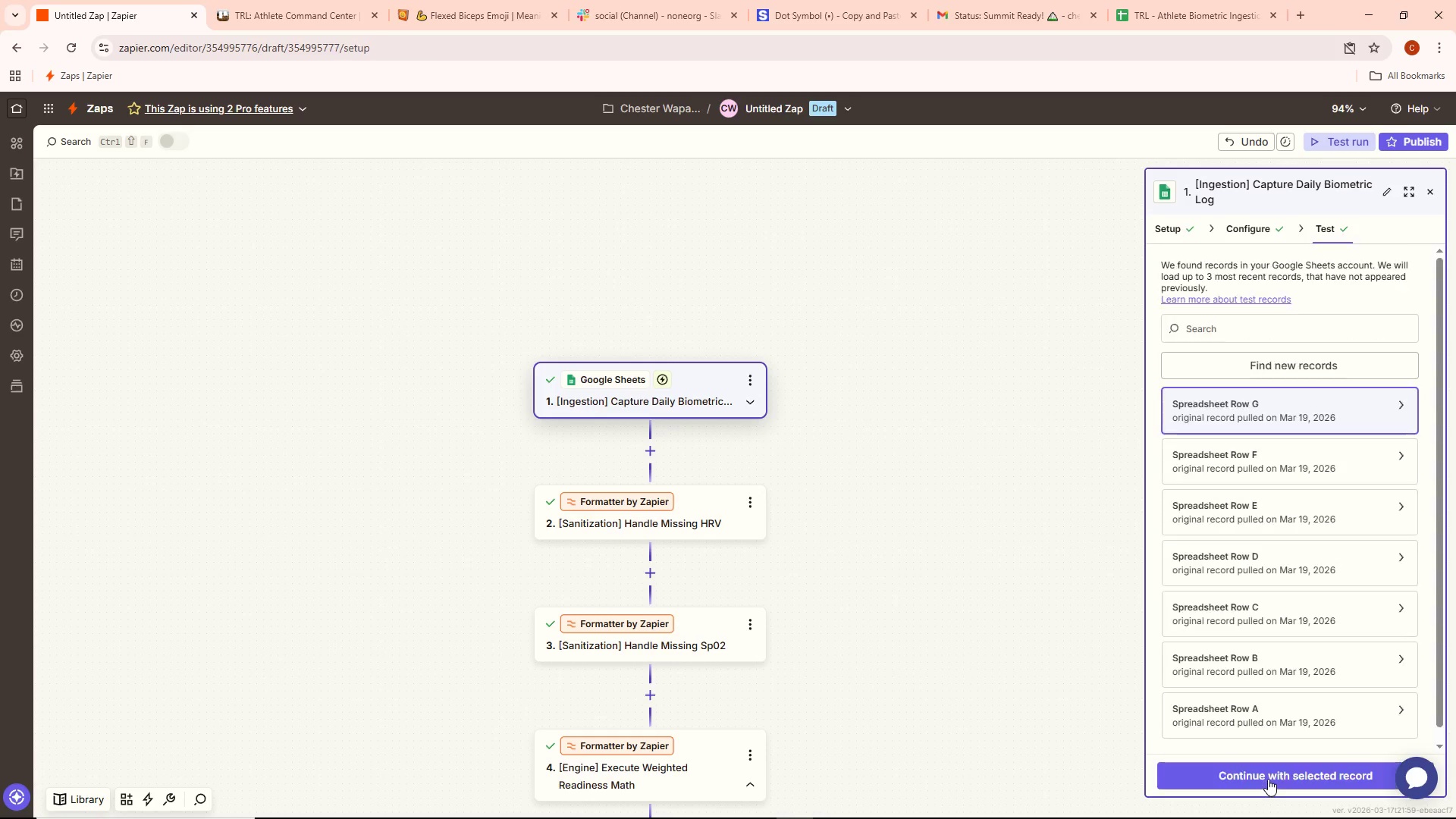 
left_click([1267, 776])
 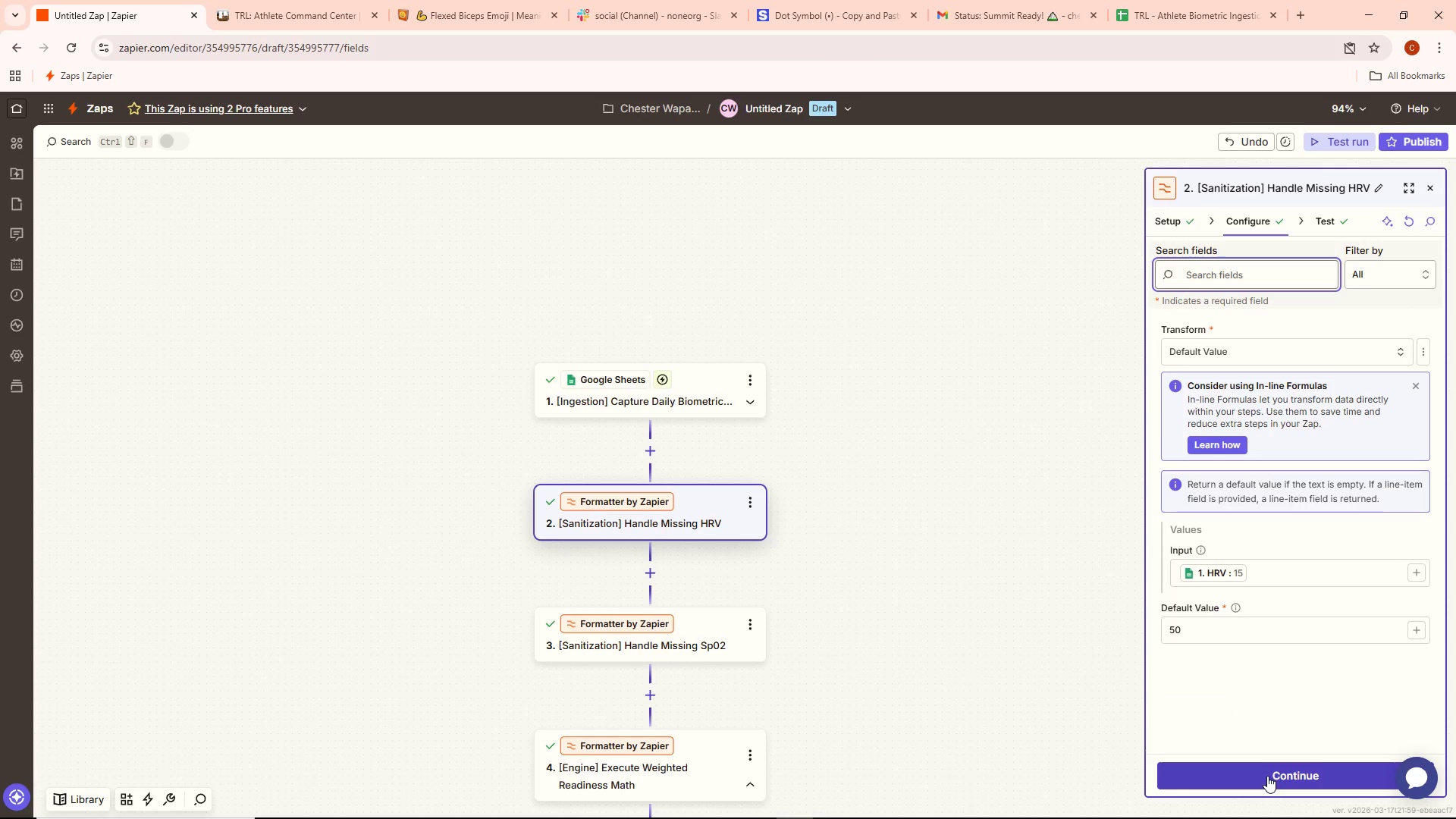 
left_click([1267, 776])
 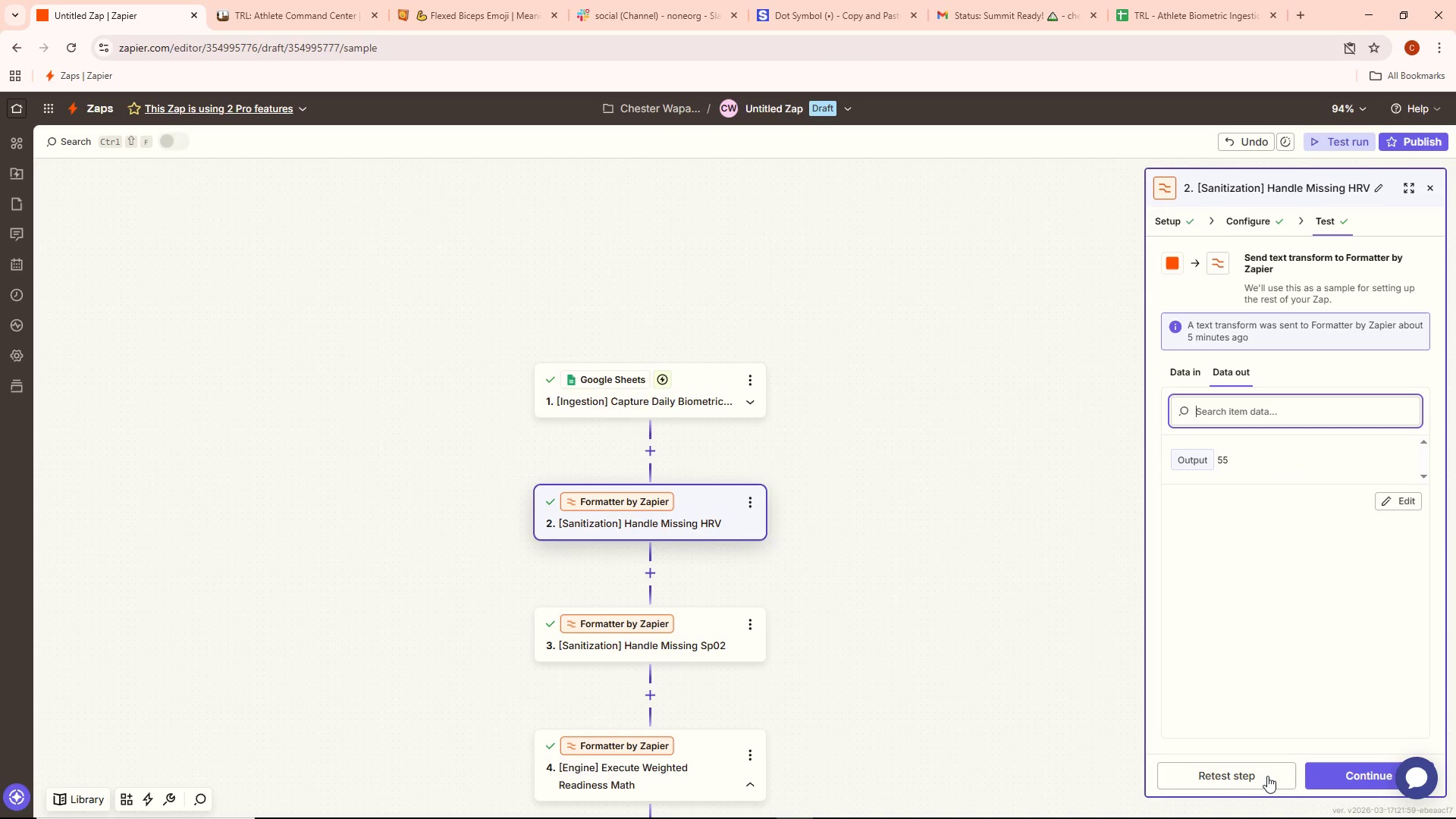 
left_click([1267, 776])
 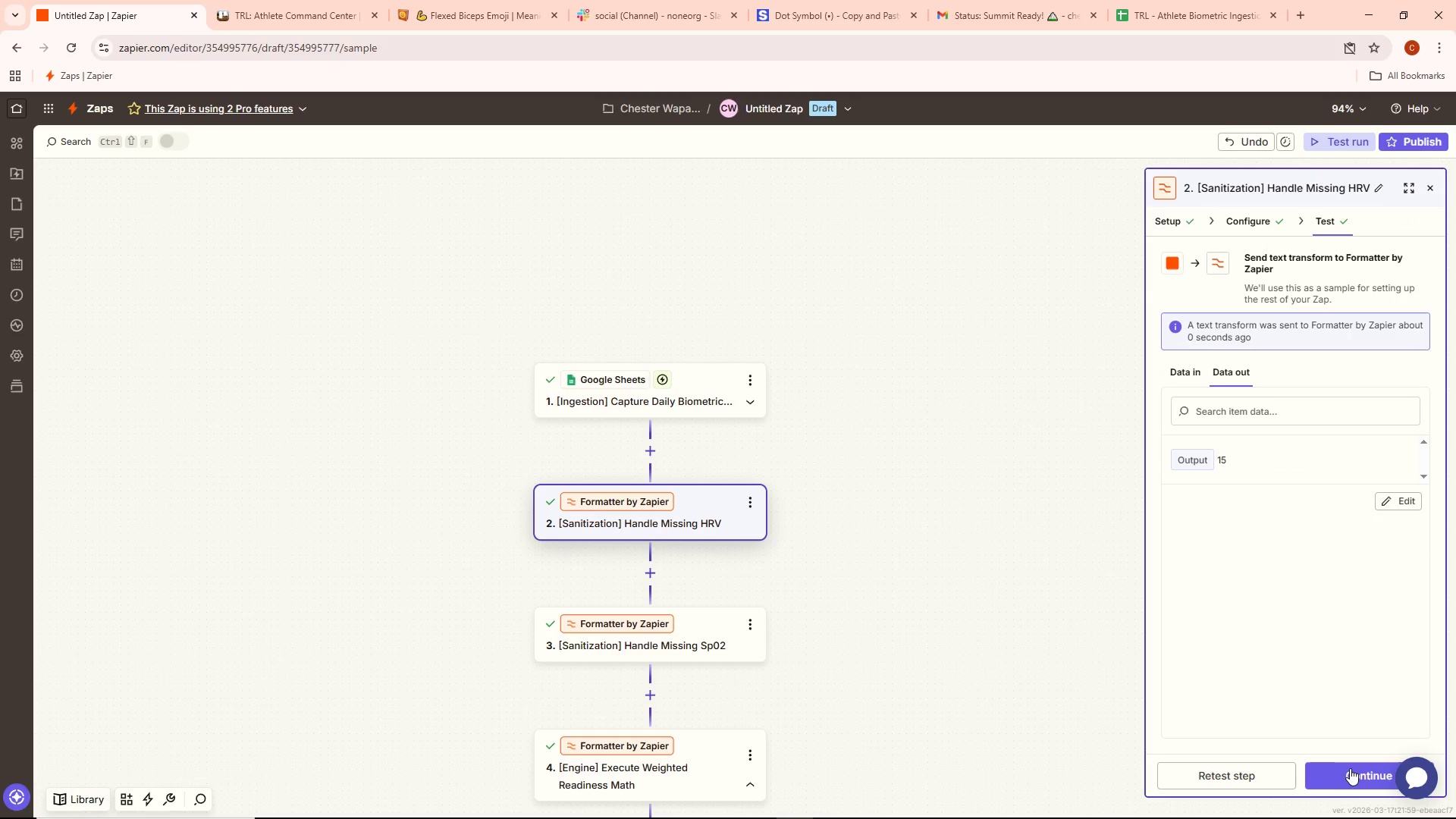 
double_click([1348, 768])
 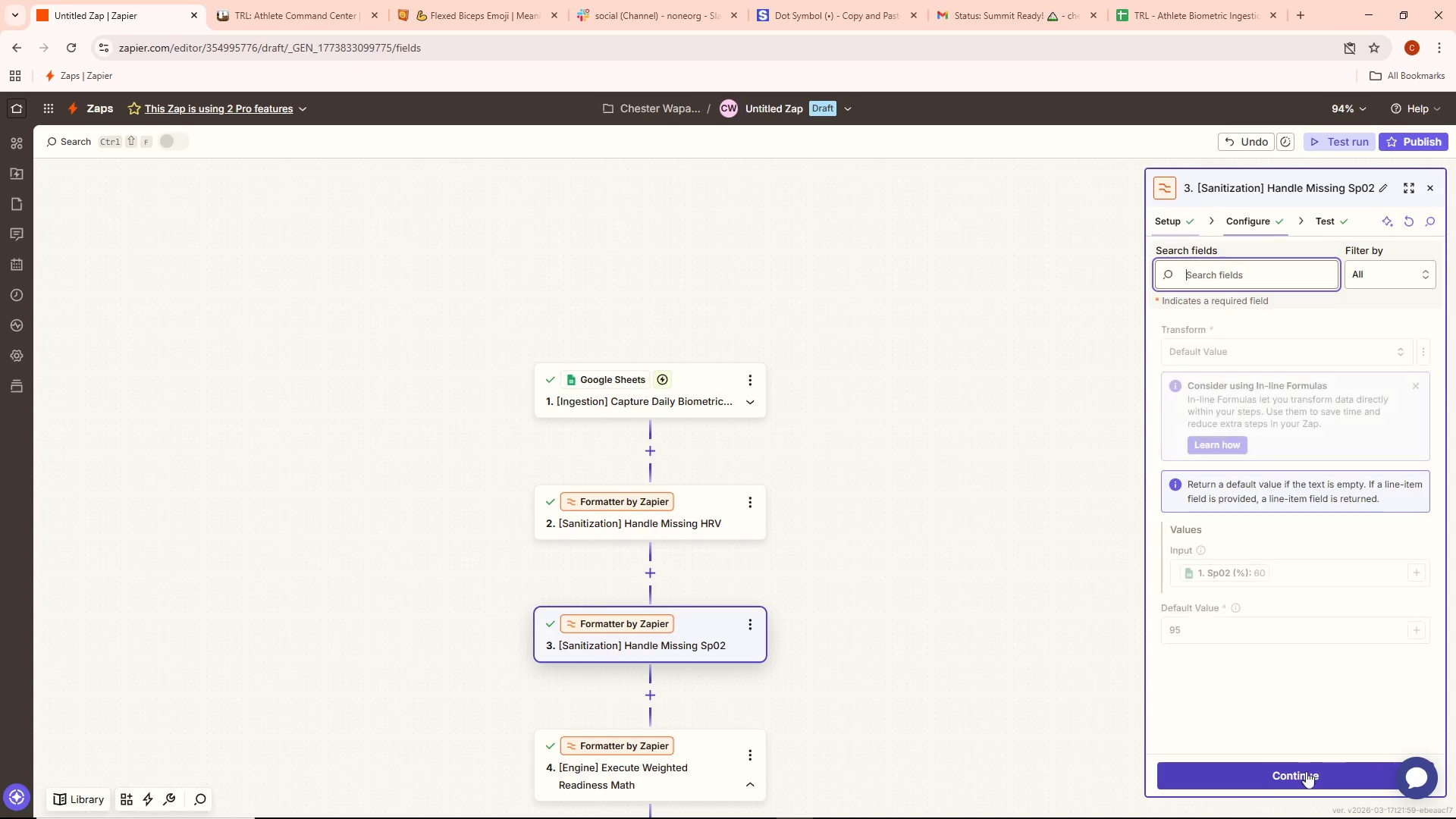 
left_click([1245, 776])
 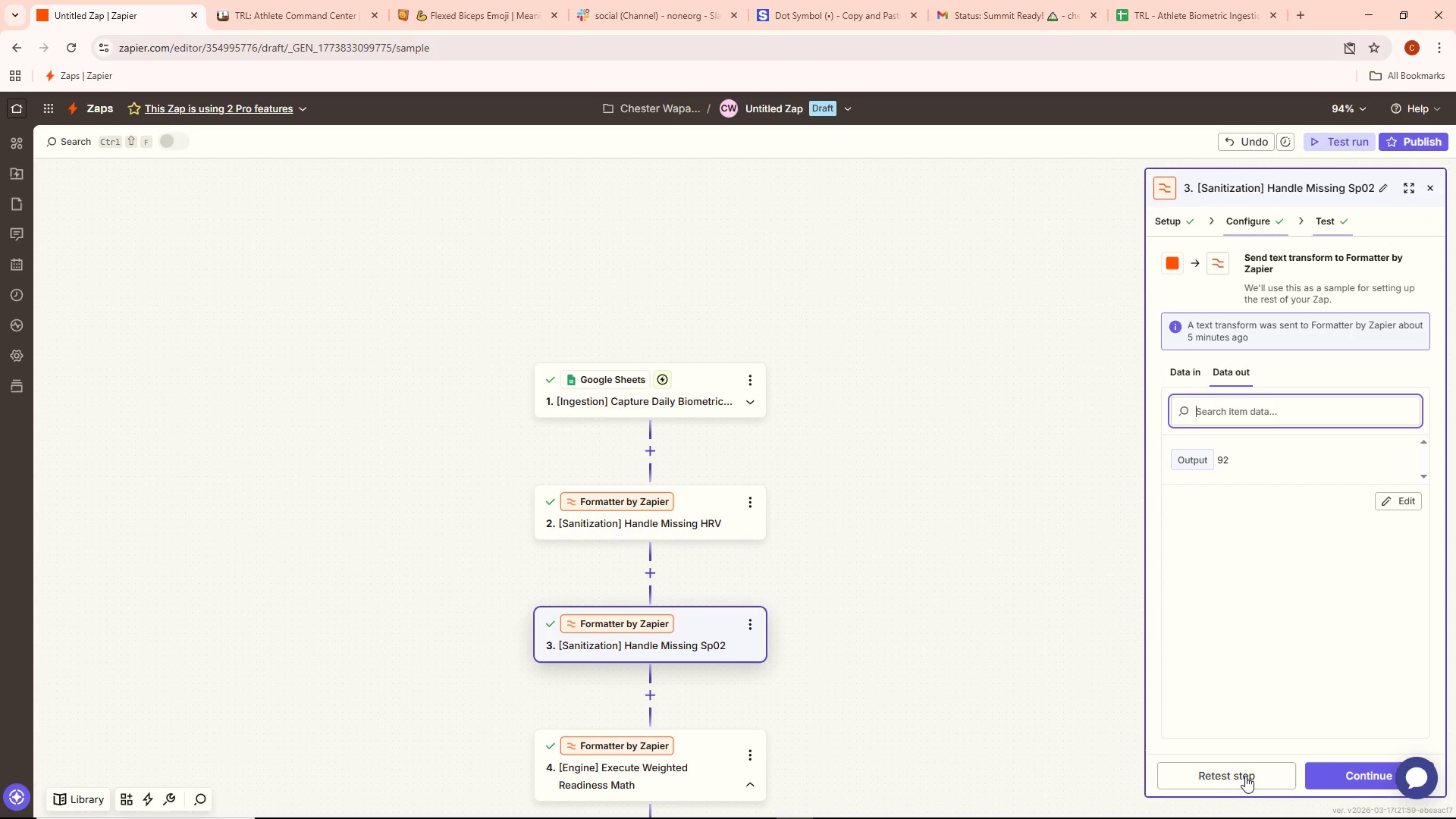 
left_click([1245, 776])
 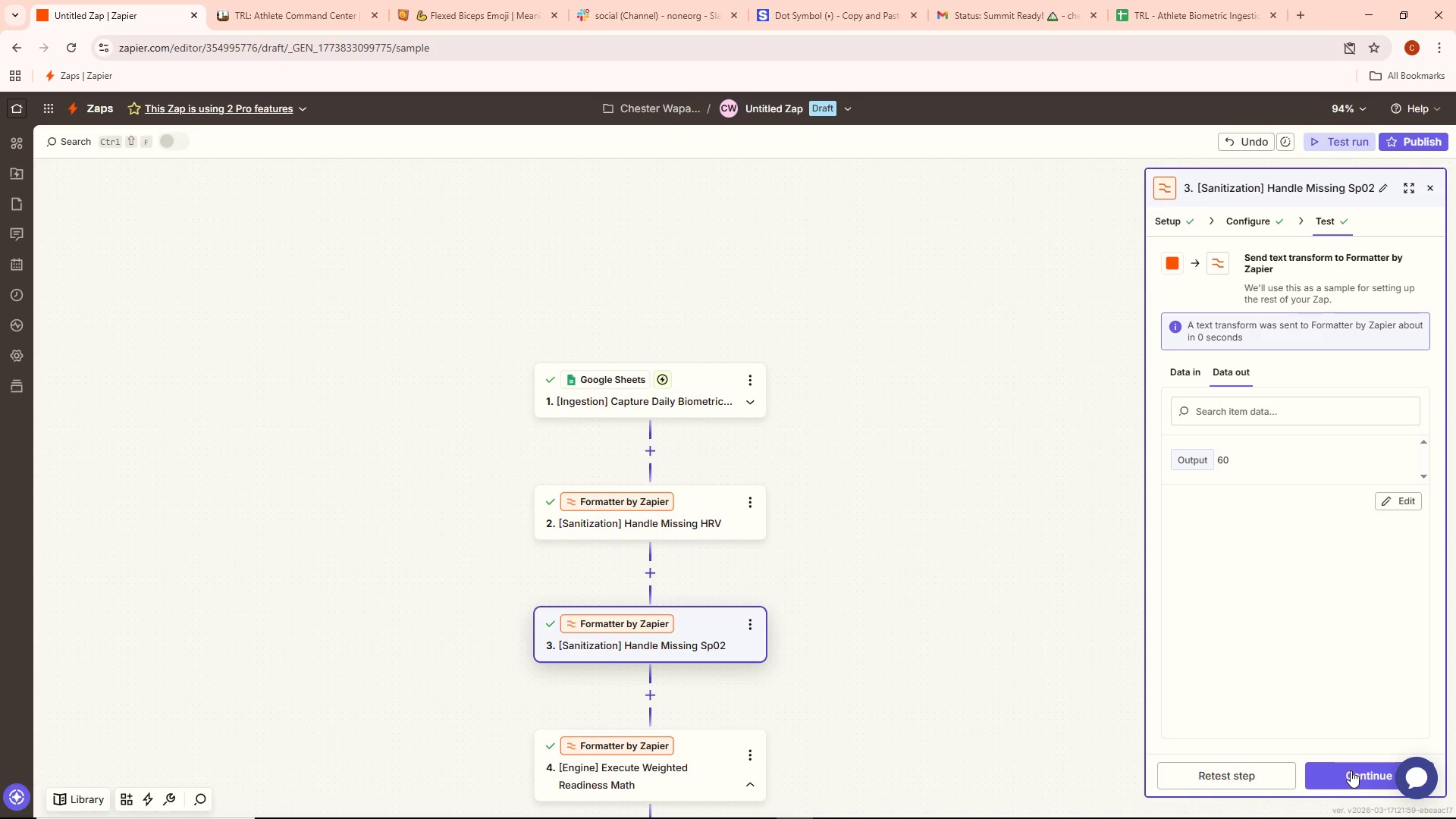 
double_click([1348, 770])
 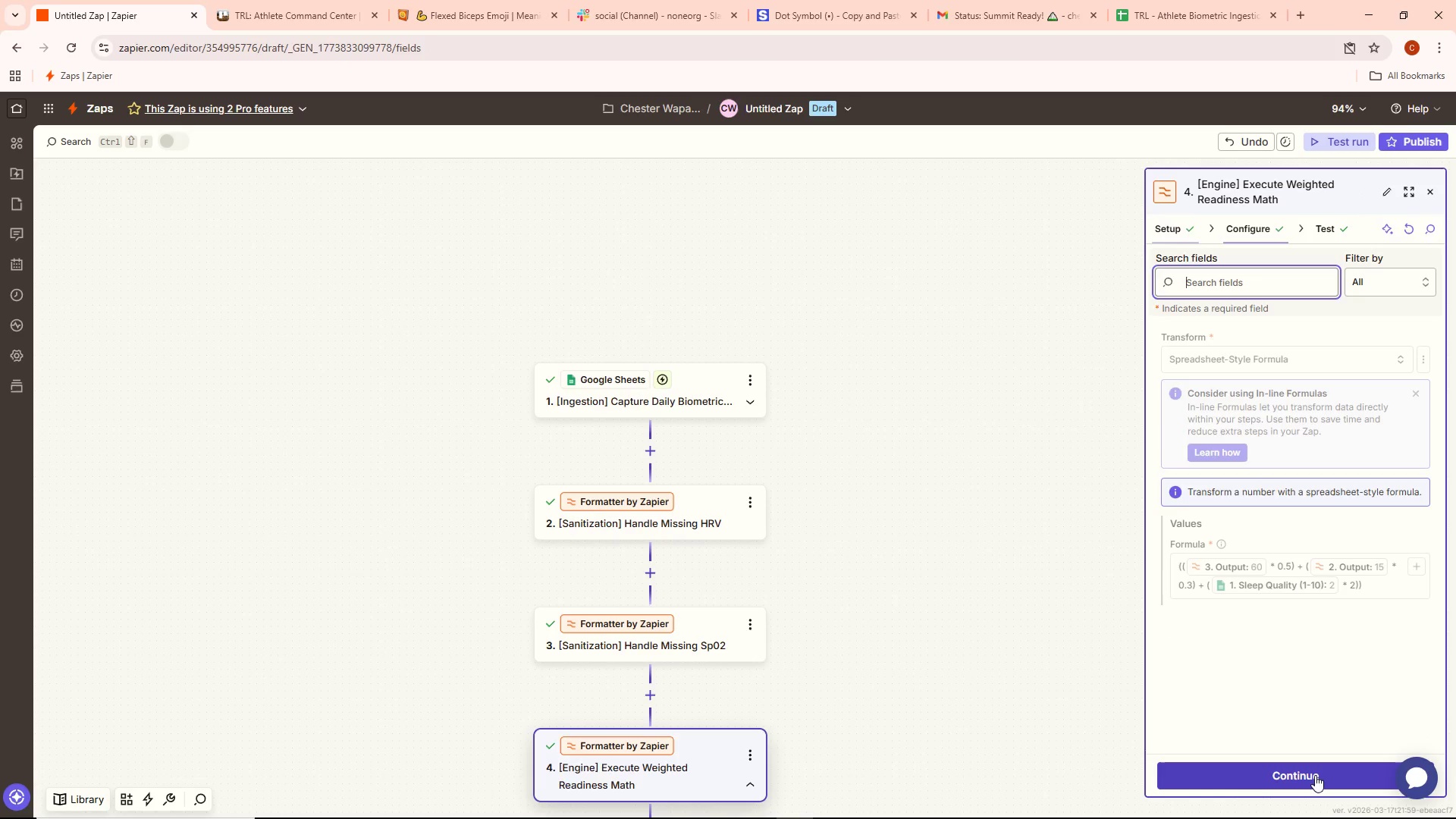 
left_click([1264, 779])
 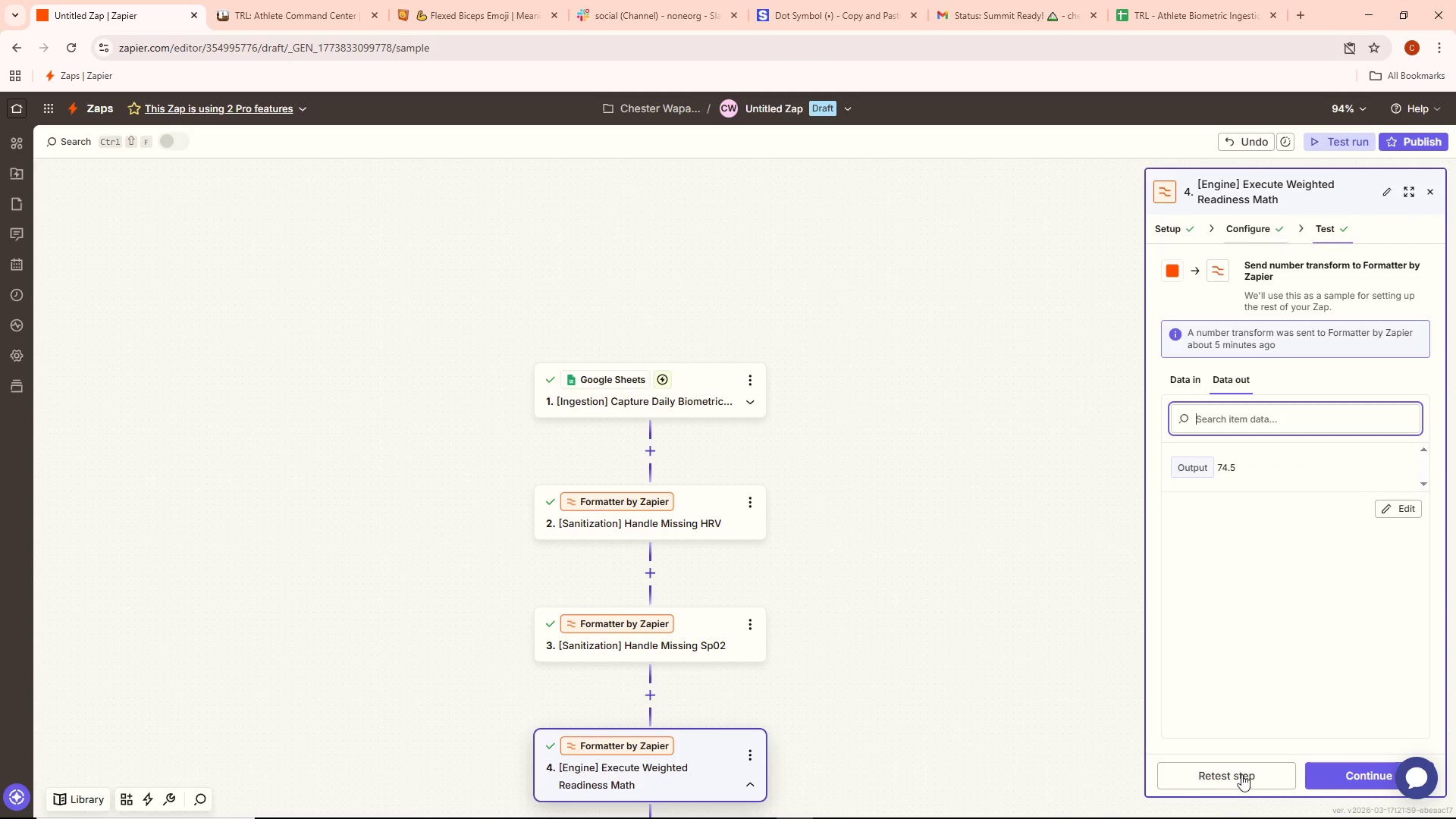 
left_click([1233, 770])
 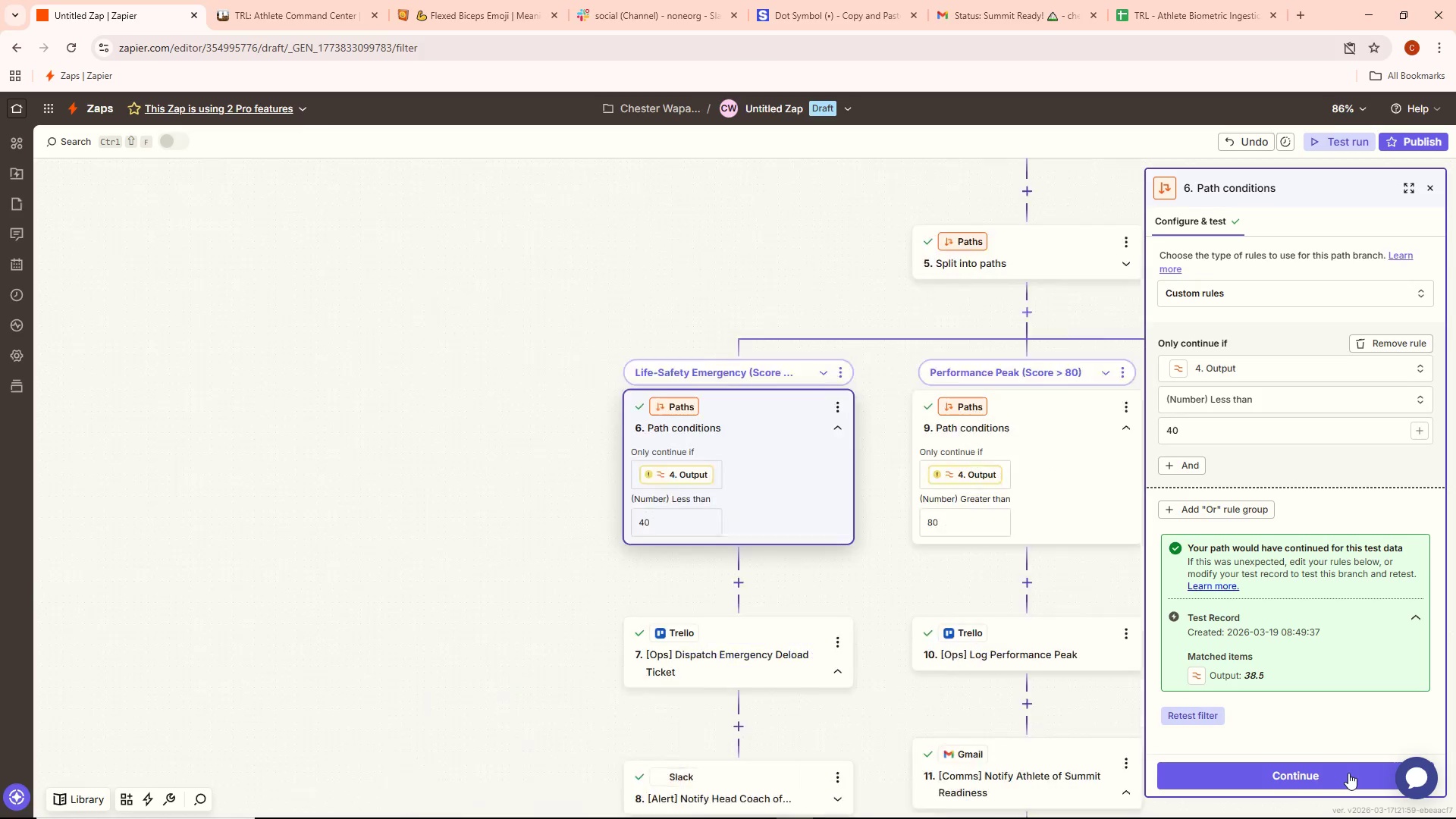 
left_click([1342, 773])
 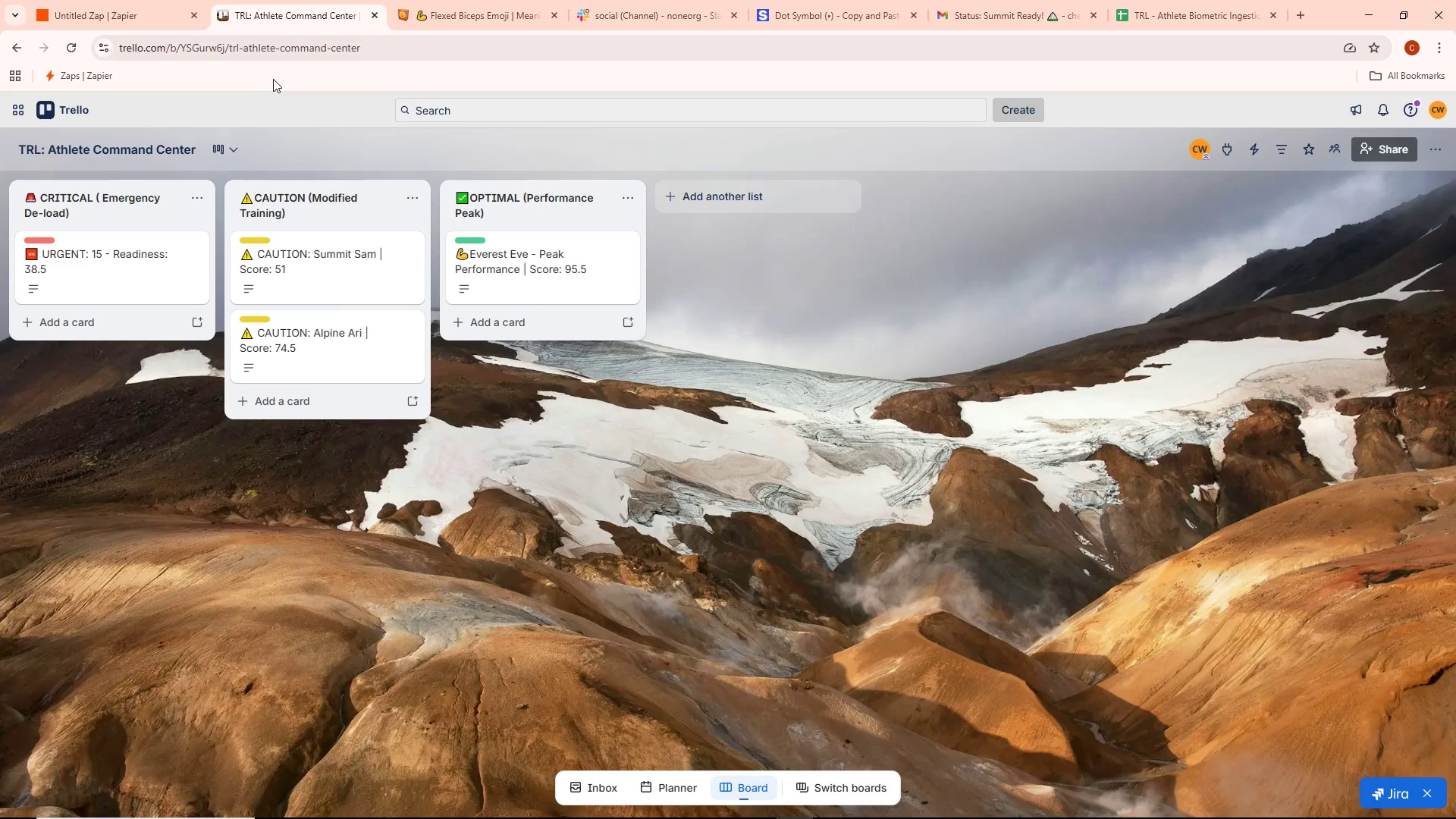 
wait(14.67)
 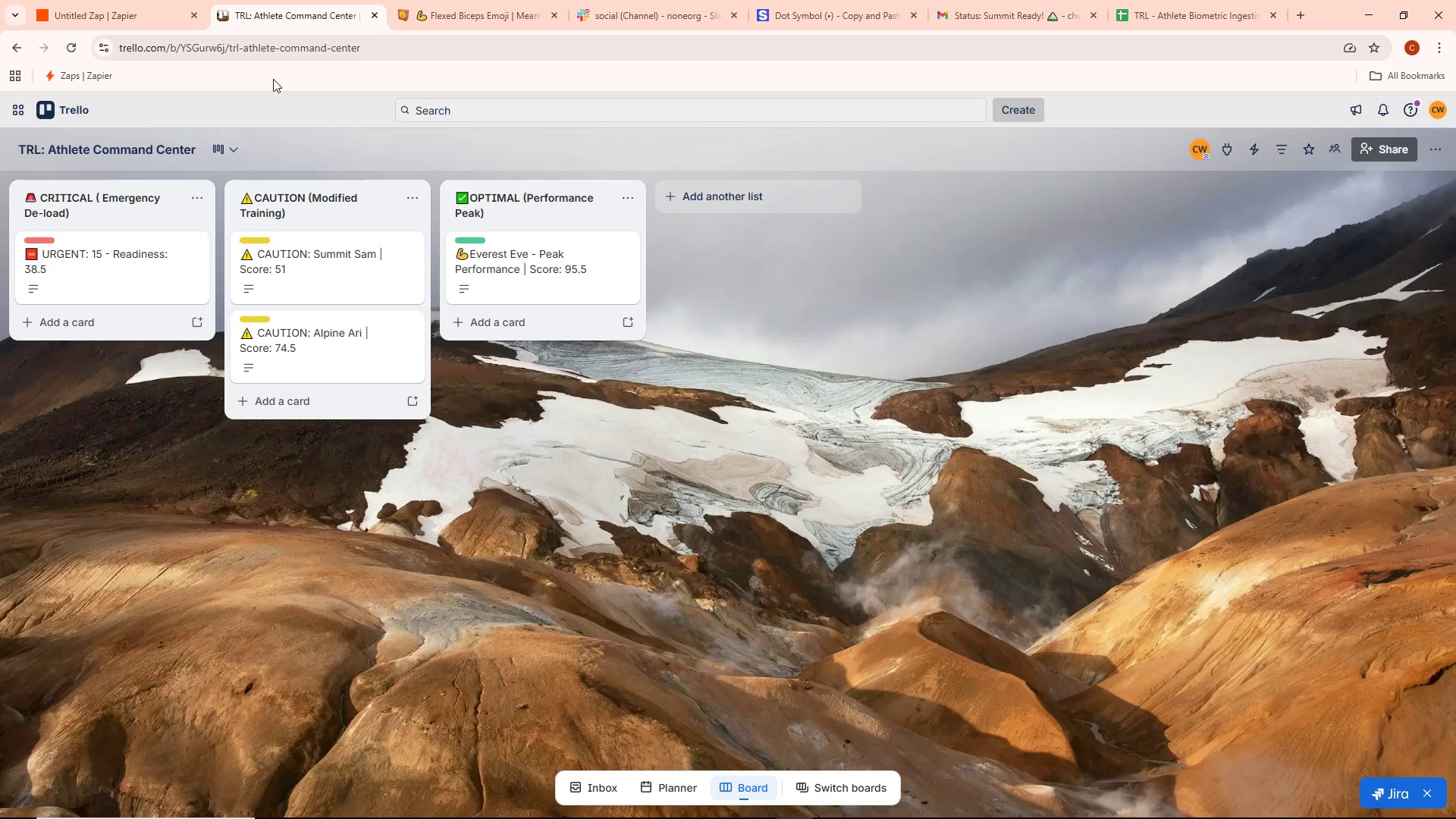 
left_click([110, 0])
 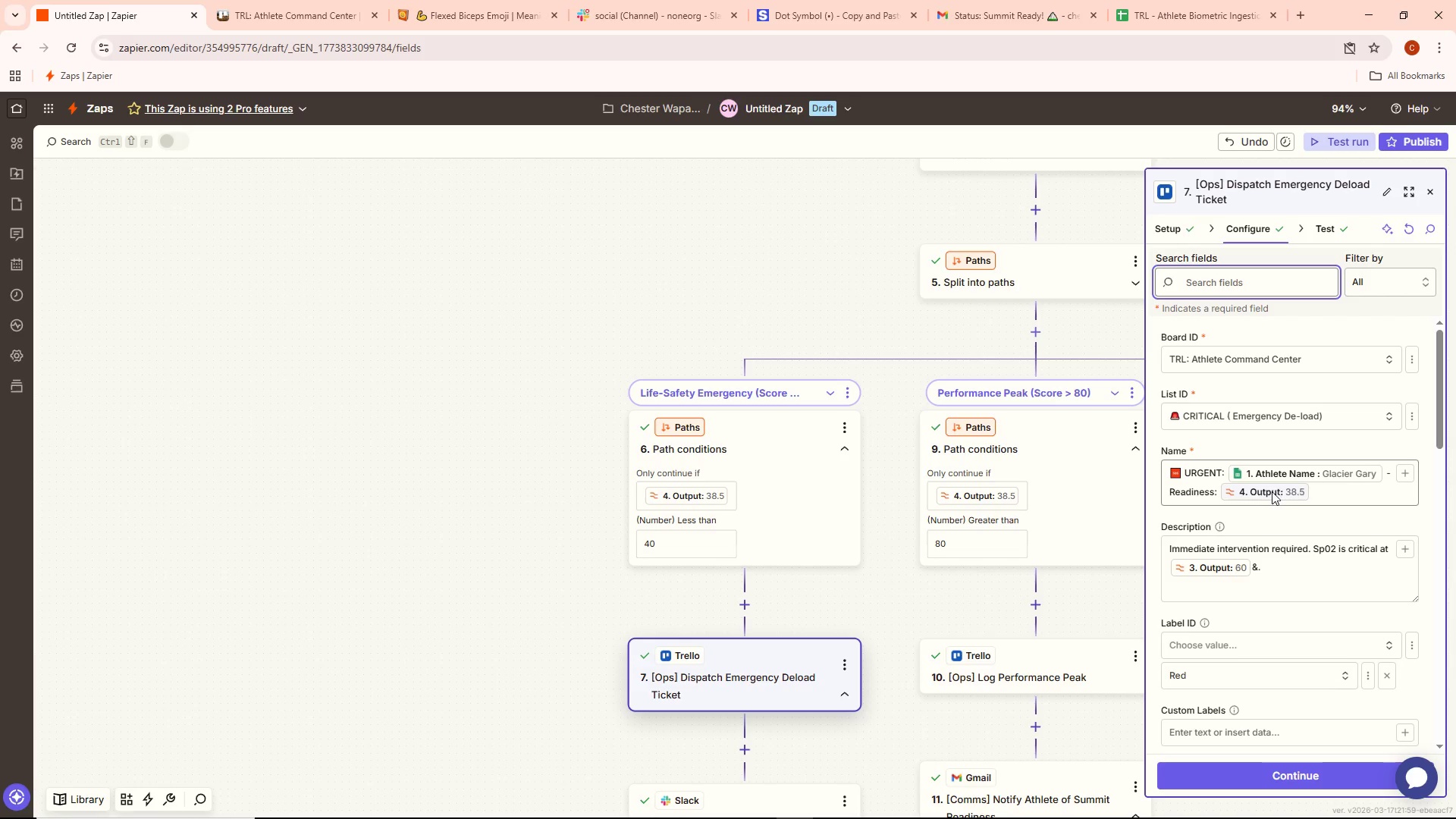 
mouse_move([405, 20])
 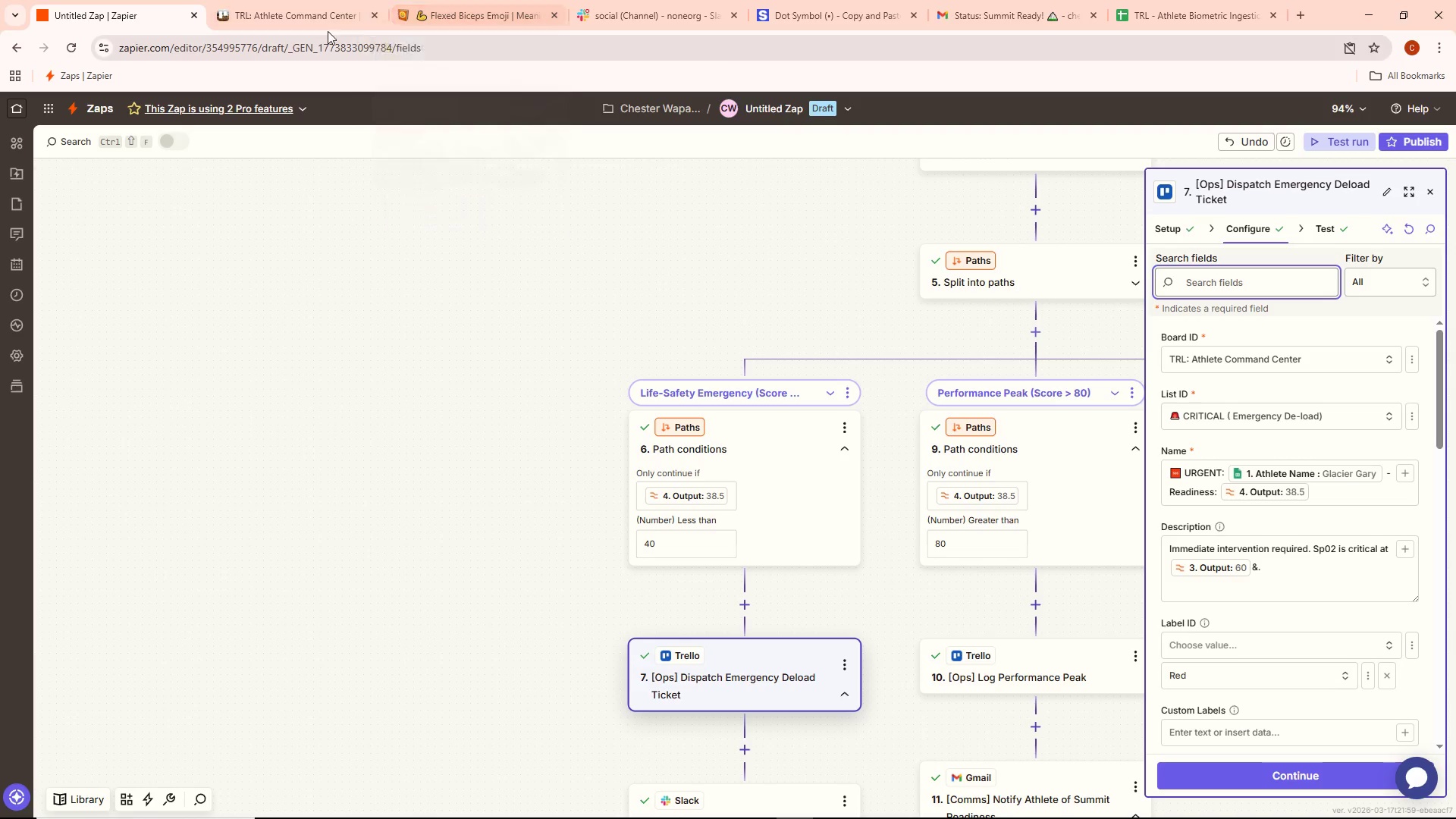 
mouse_move([276, 13])
 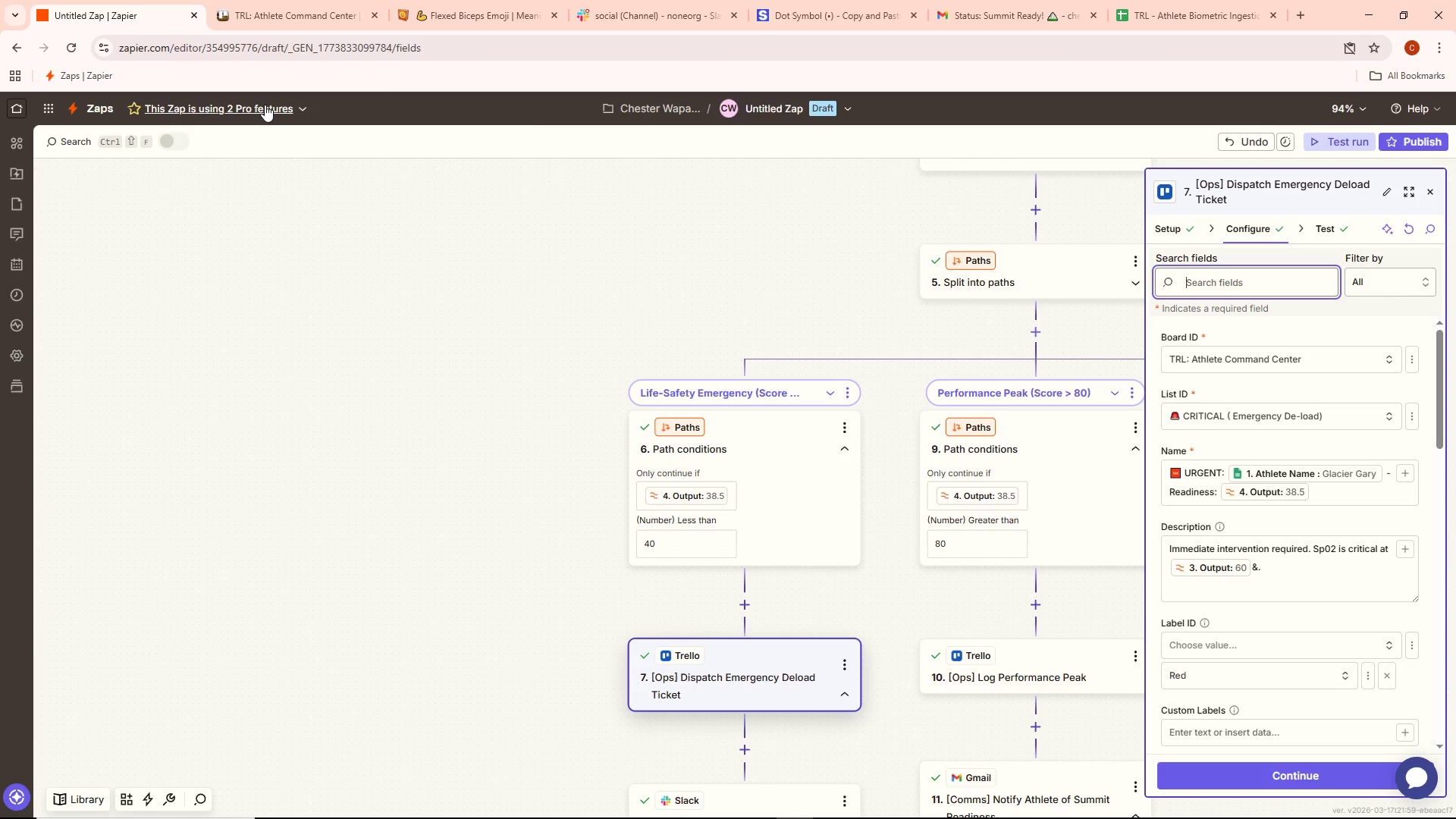 
key(Alt+AltLeft)
 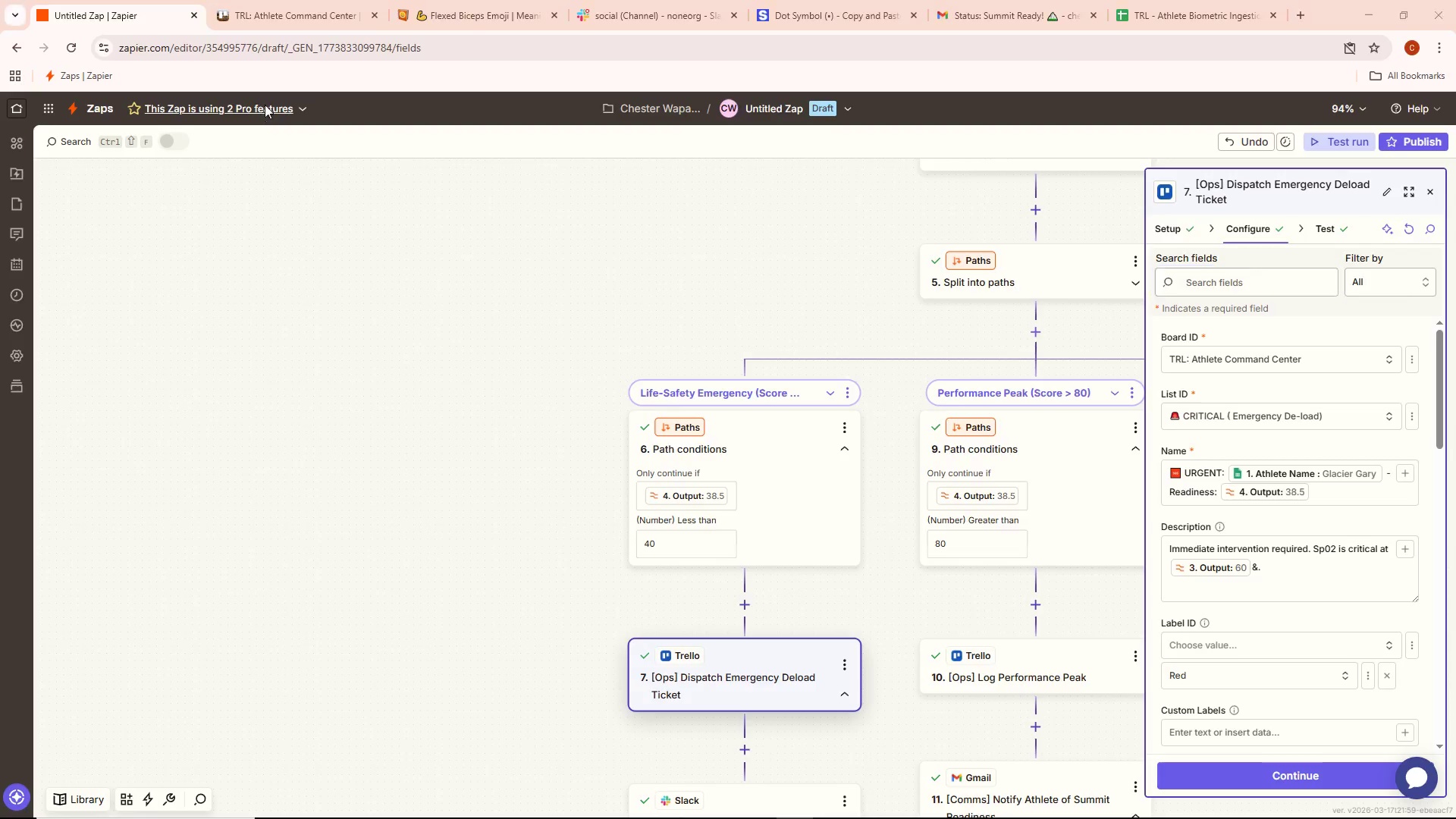 
key(Alt+Tab)